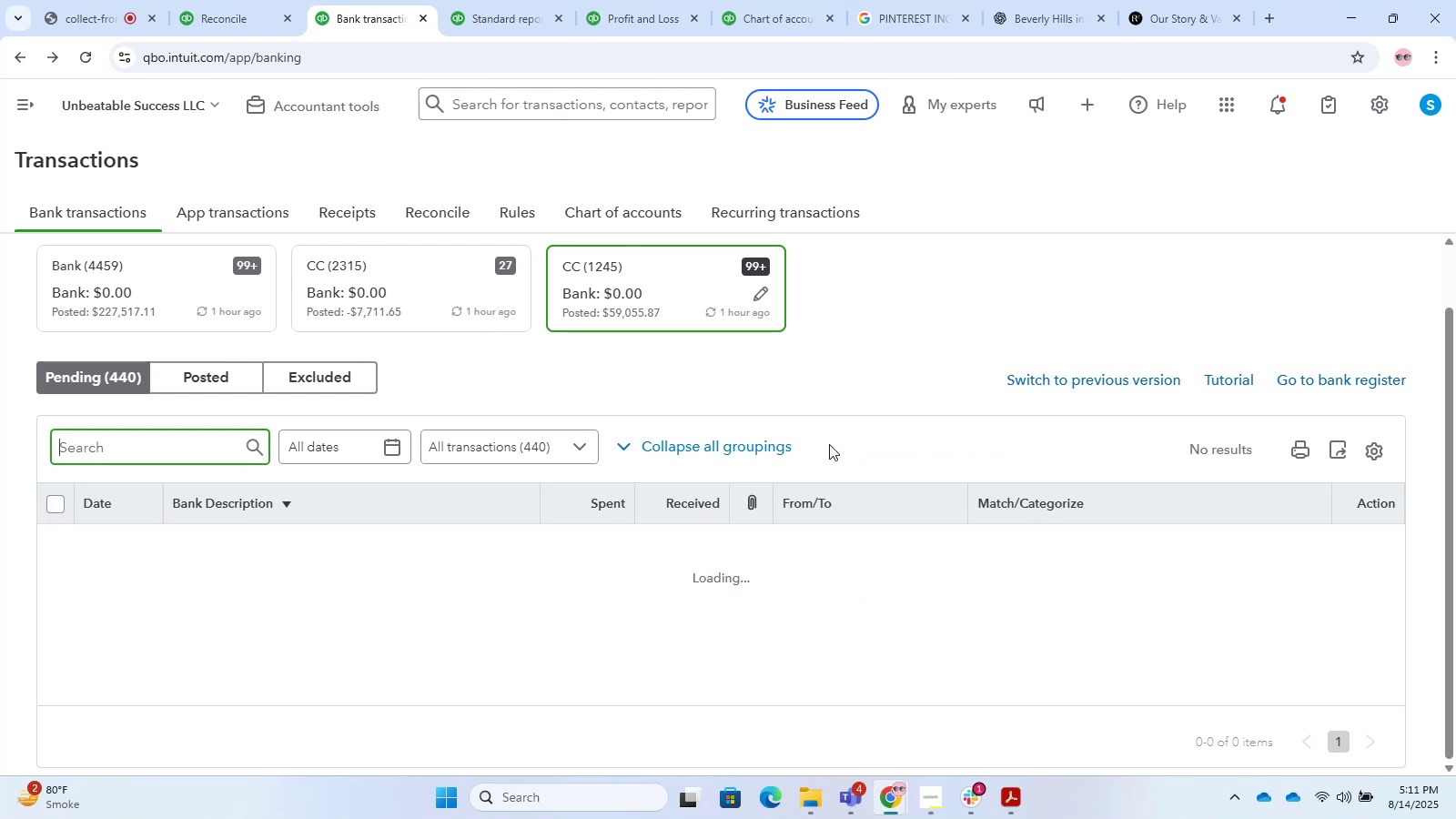 
scroll: coordinate [831, 444], scroll_direction: down, amount: 30.0
 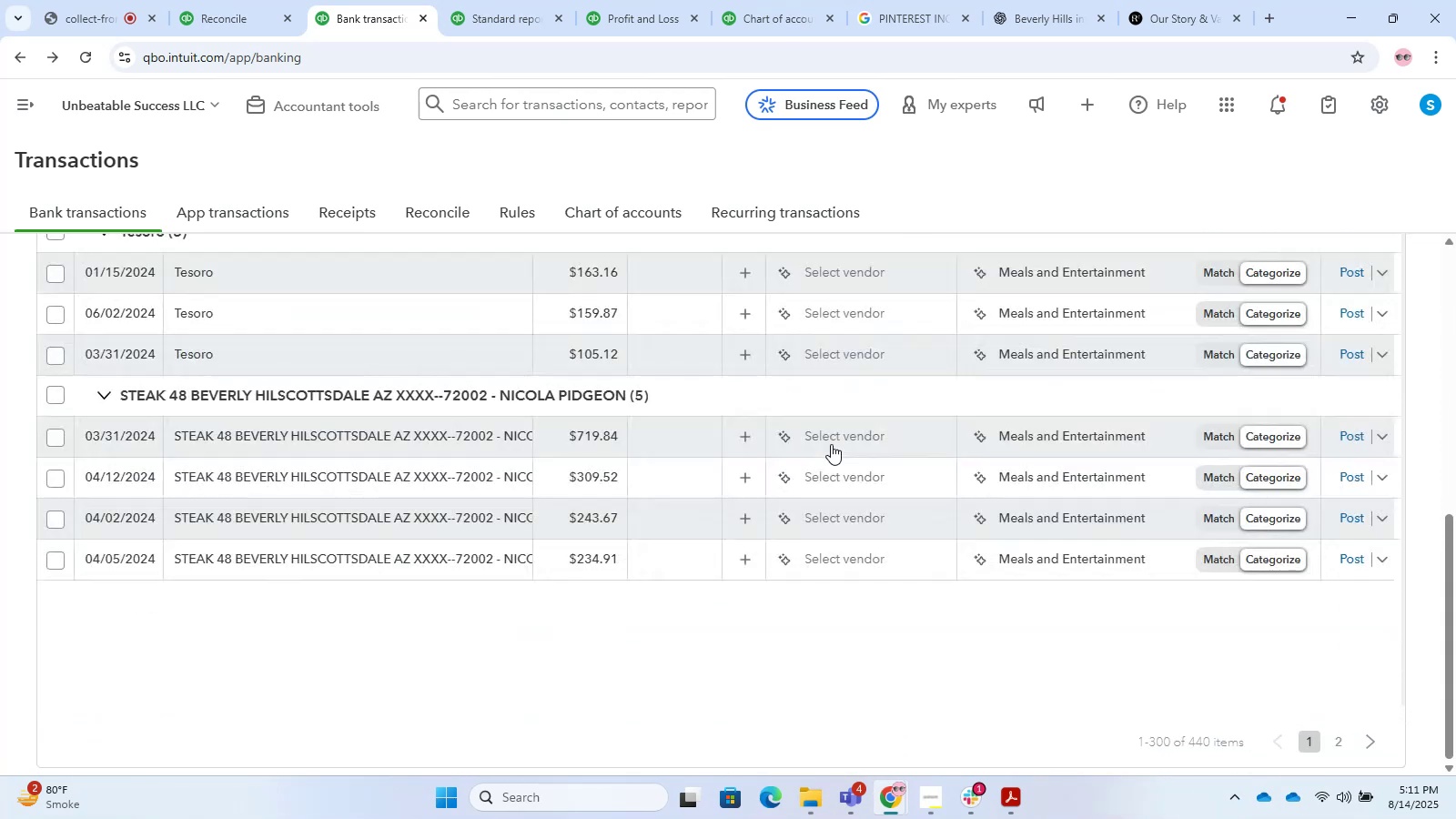 
scroll: coordinate [831, 444], scroll_direction: up, amount: 6.0
 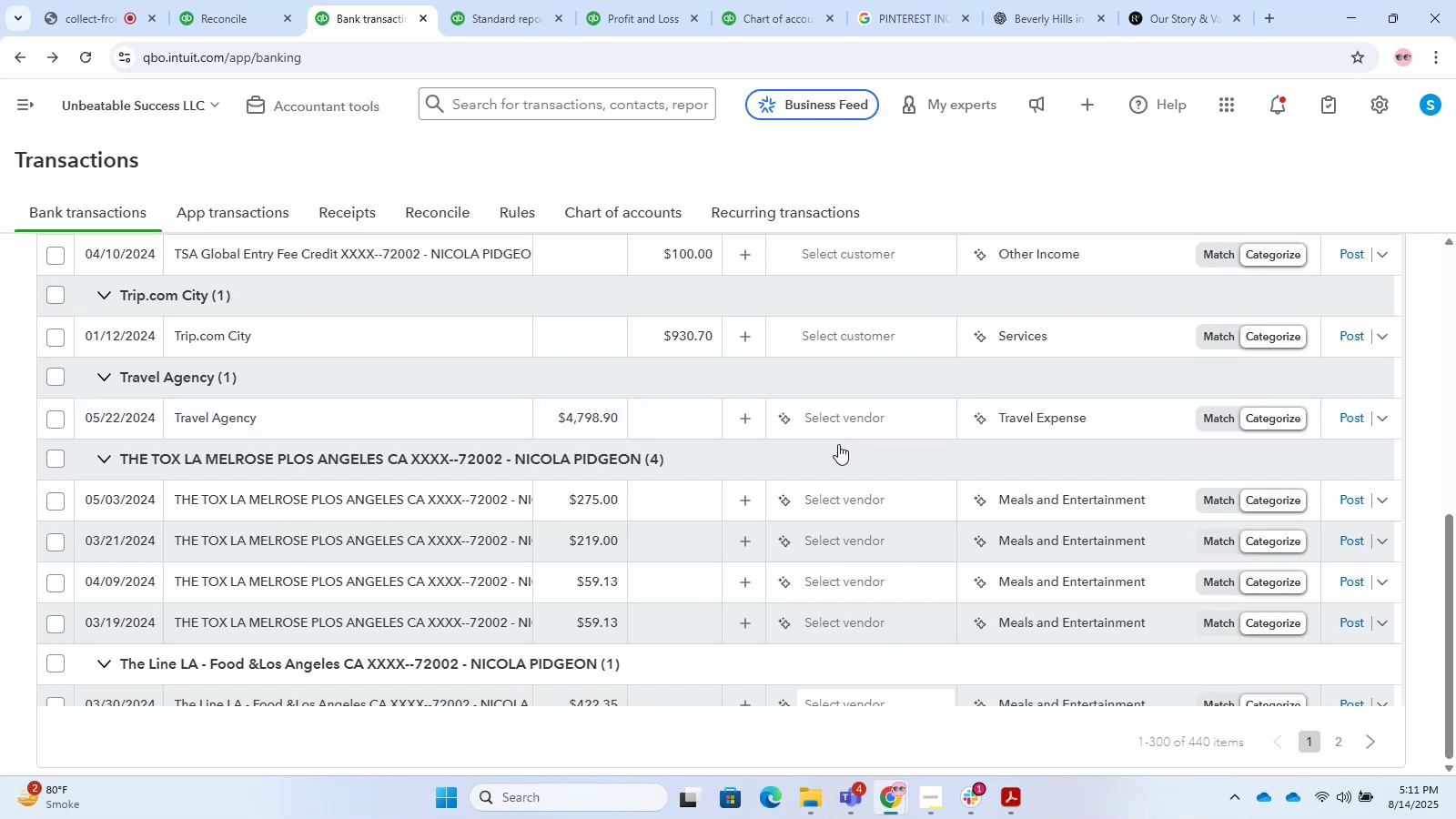 
wait(6.52)
 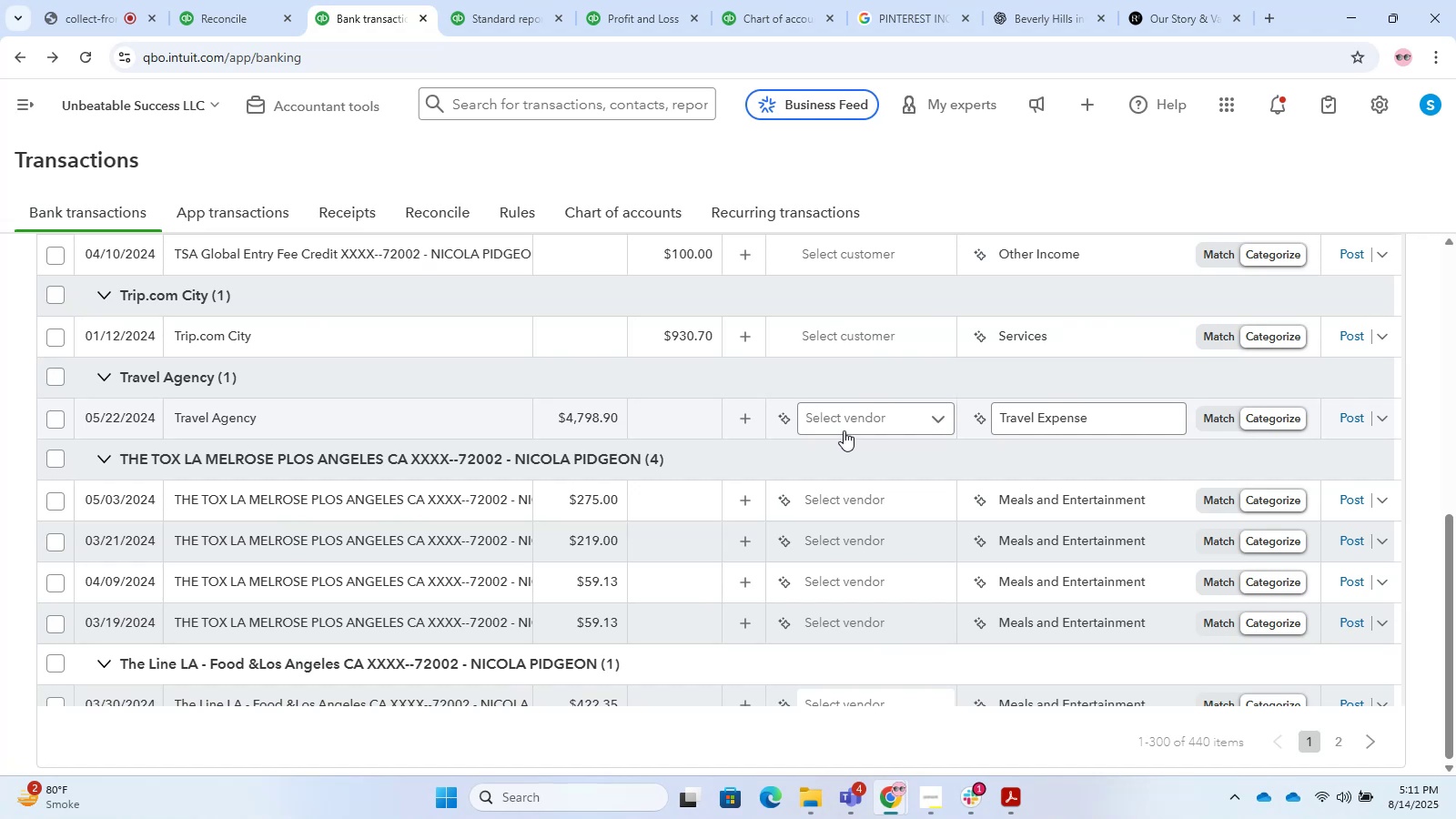 
scroll: coordinate [838, 444], scroll_direction: down, amount: 13.0
 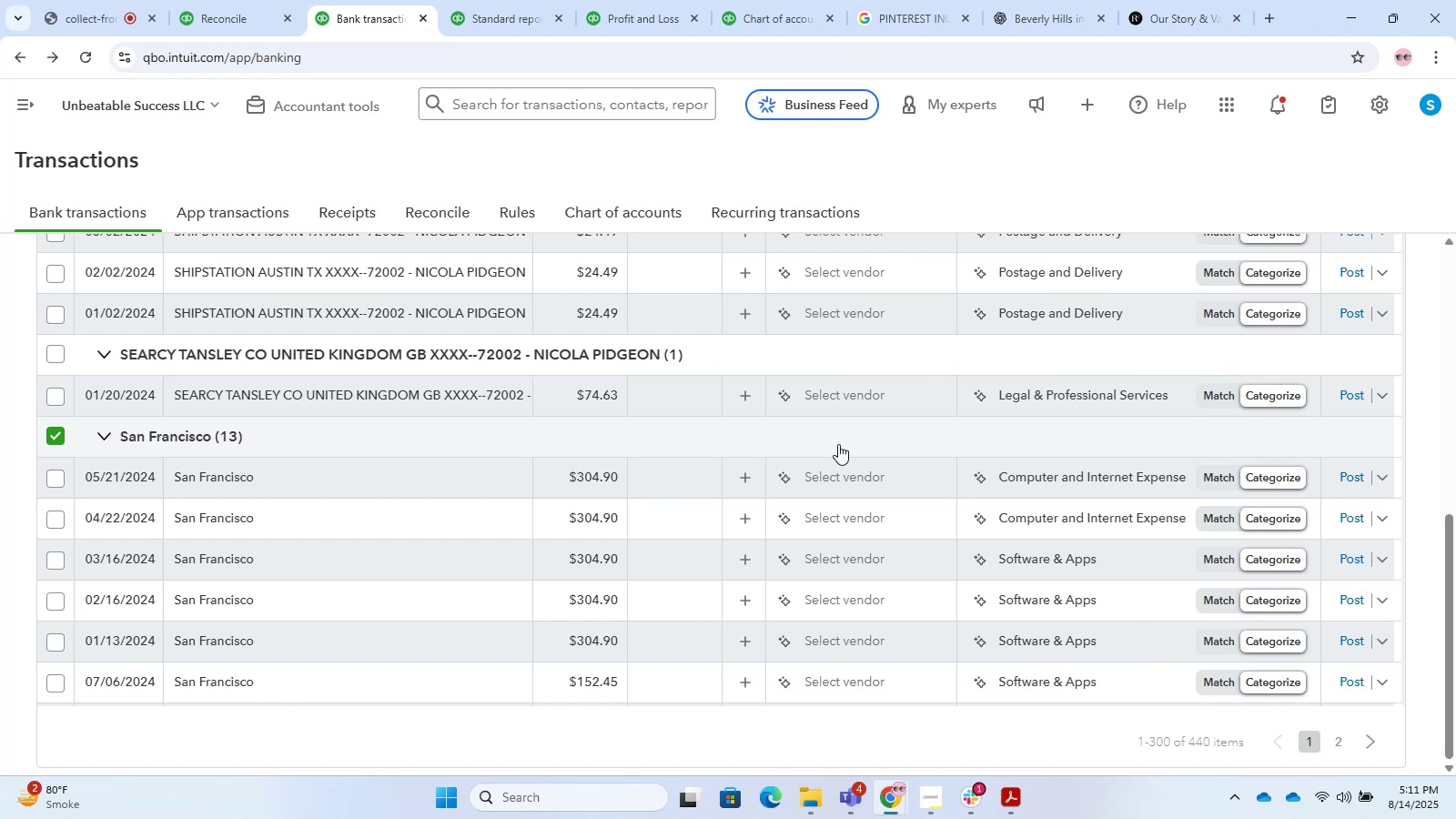 
scroll: coordinate [838, 444], scroll_direction: up, amount: 4.0
 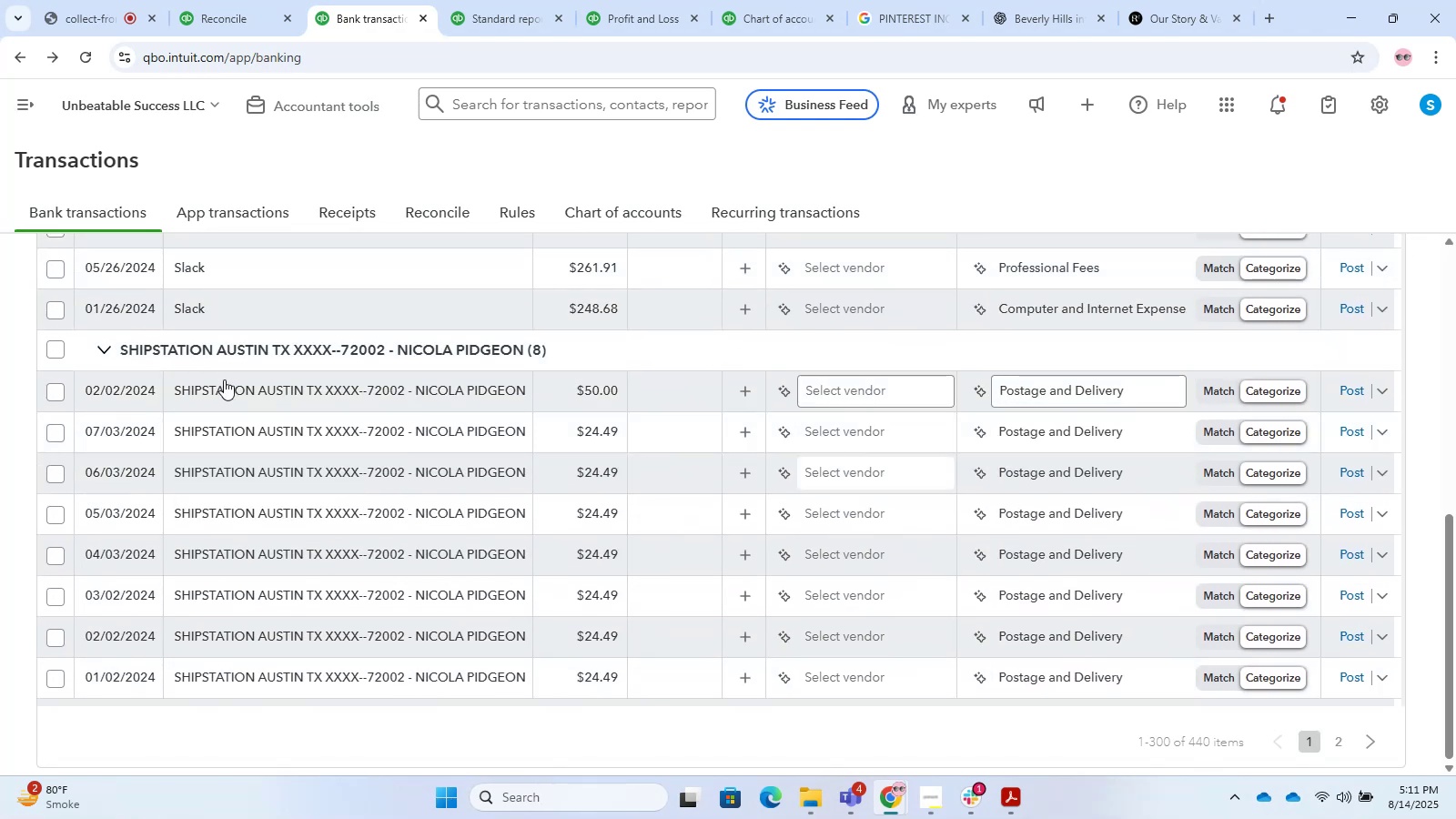 
left_click([221, 382])
 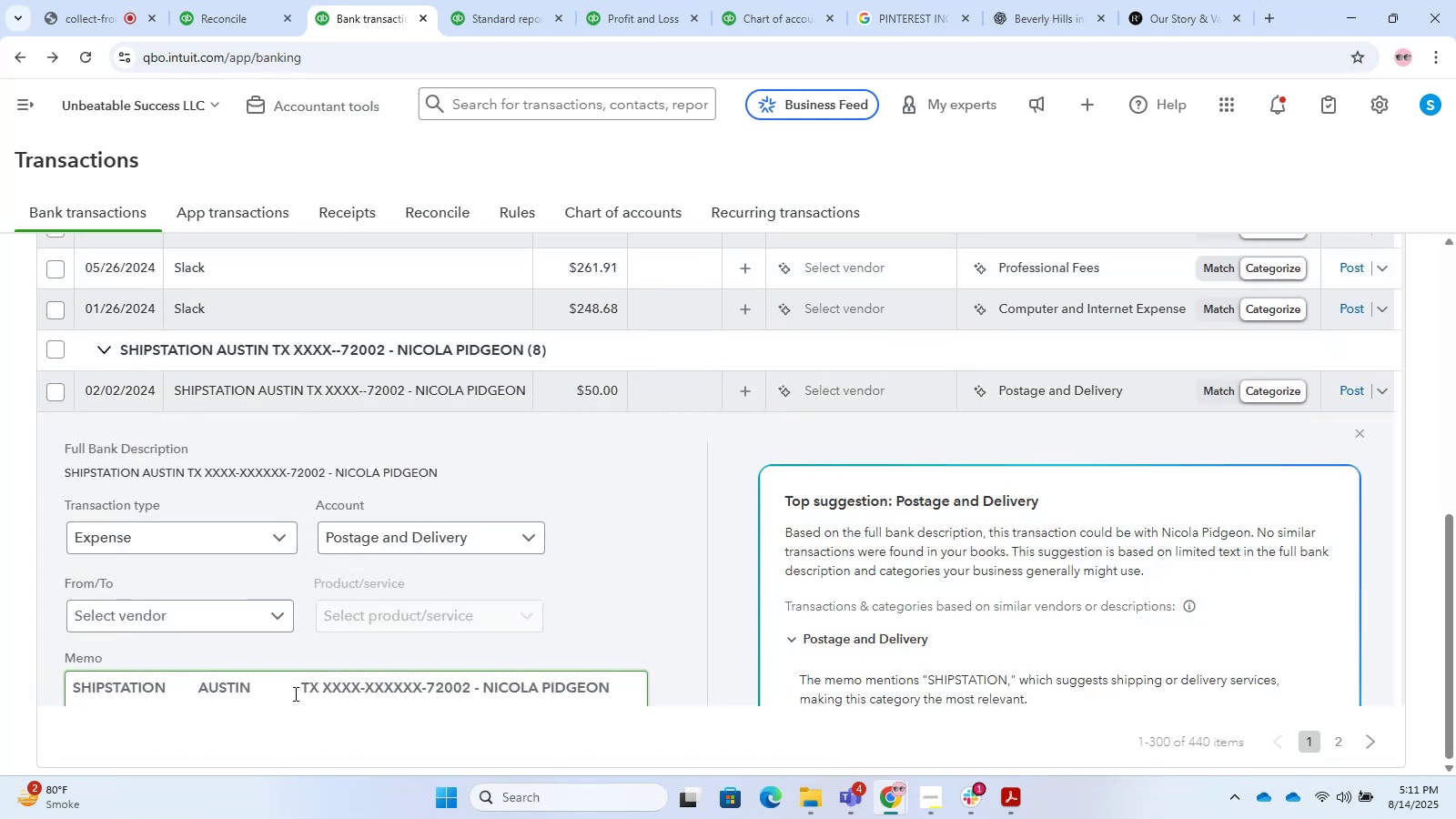 
double_click([401, 704])
 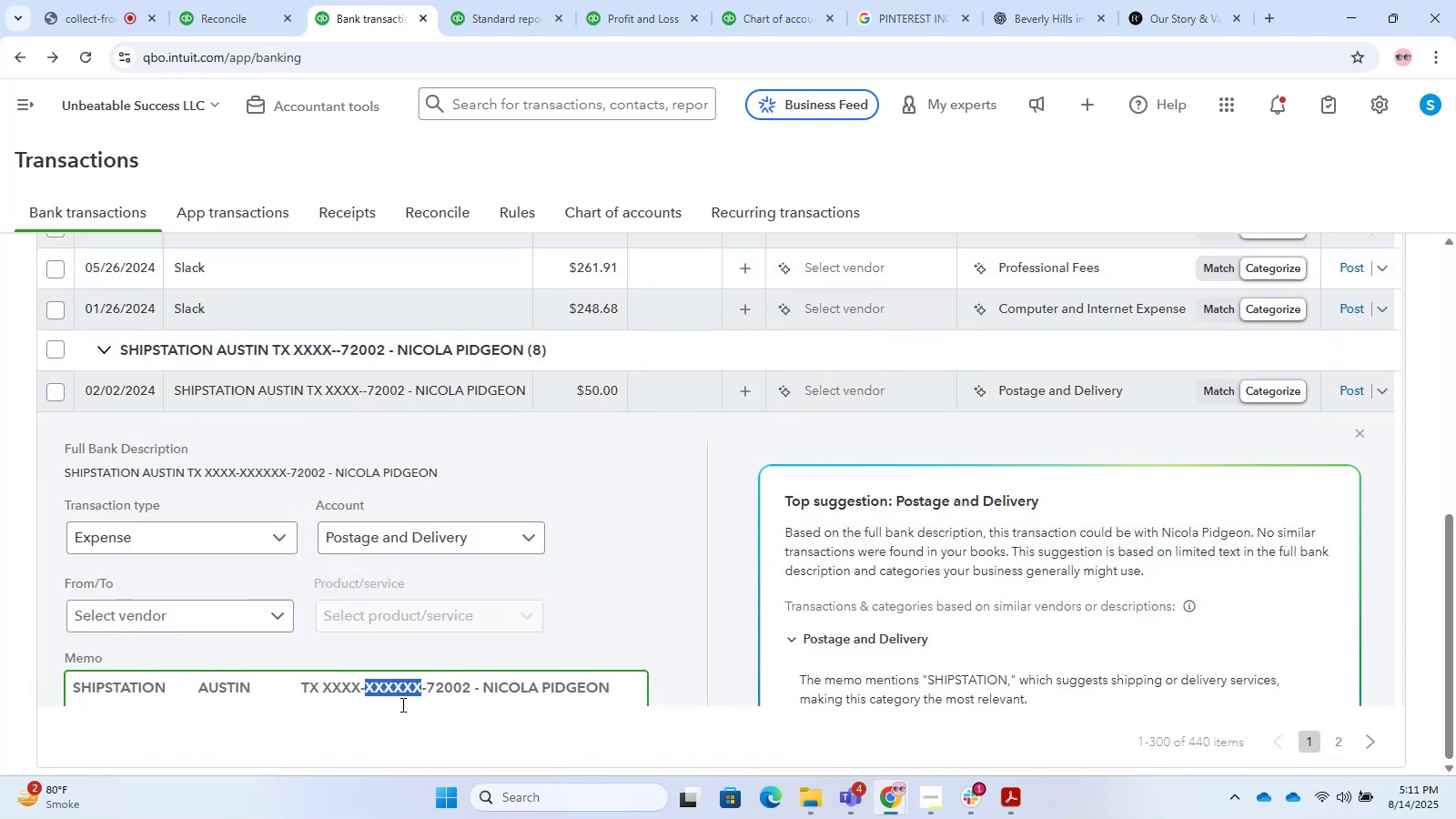 
triple_click([401, 704])
 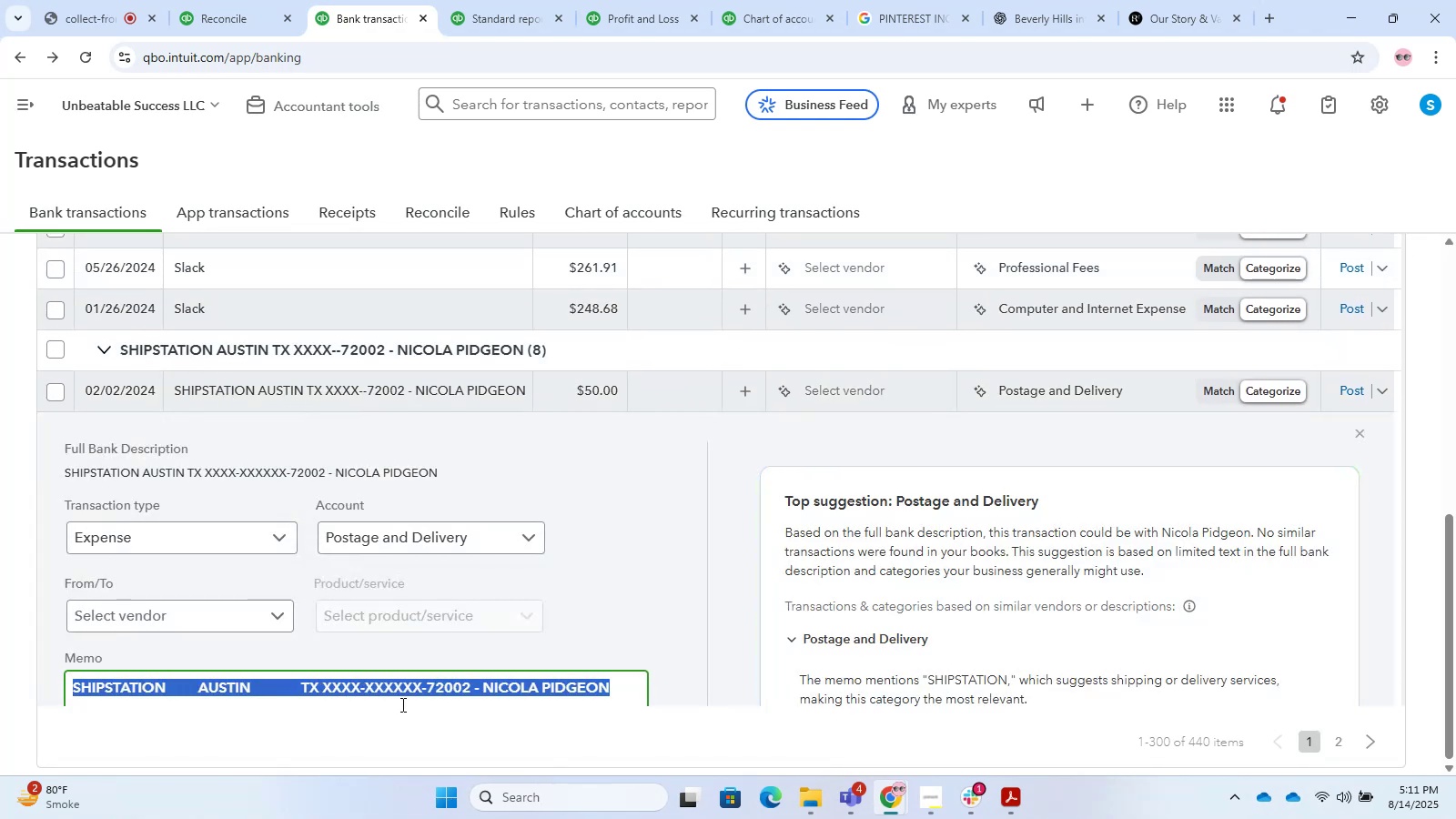 
key(Control+C)
 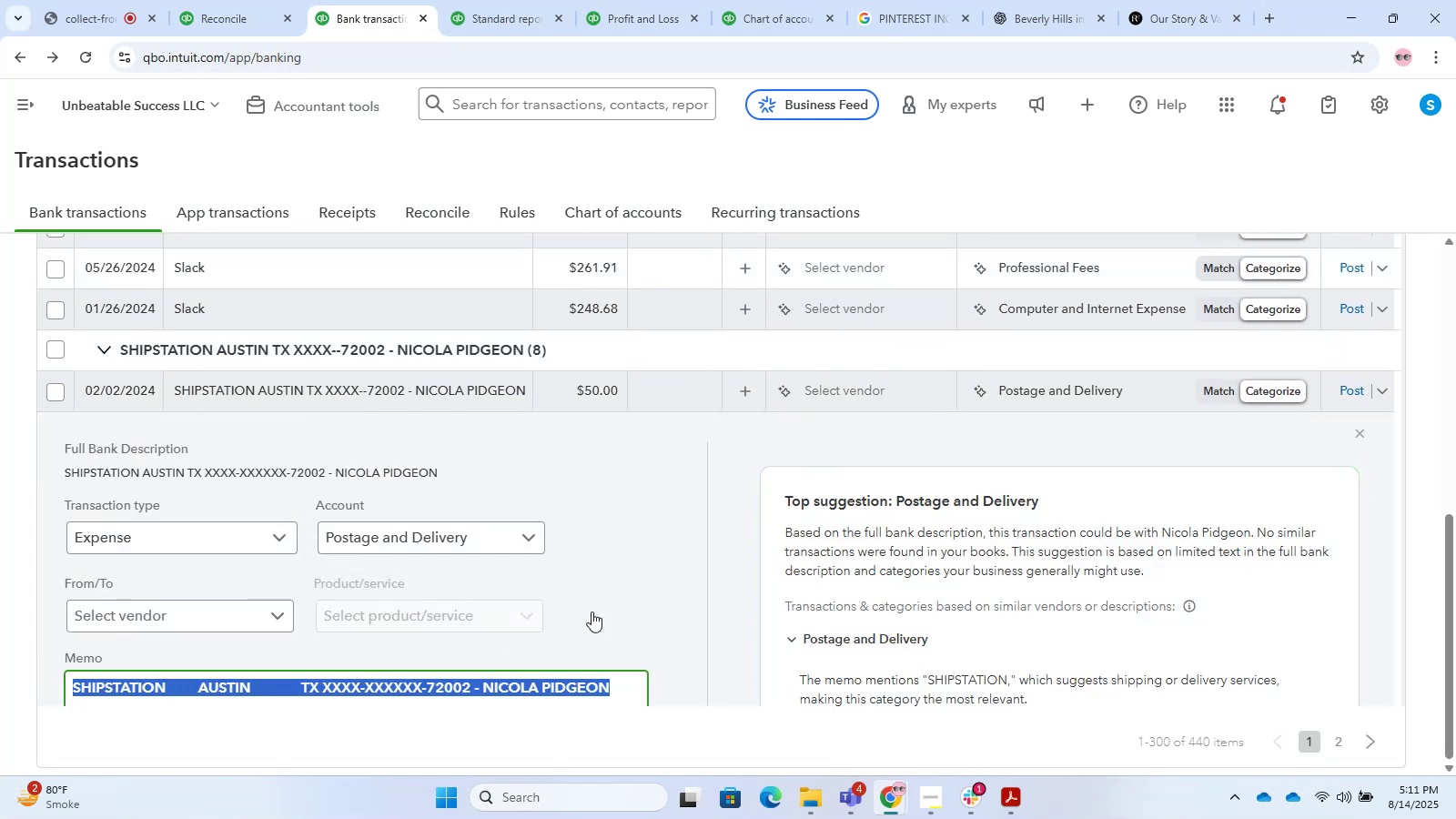 
key(Control+C)
 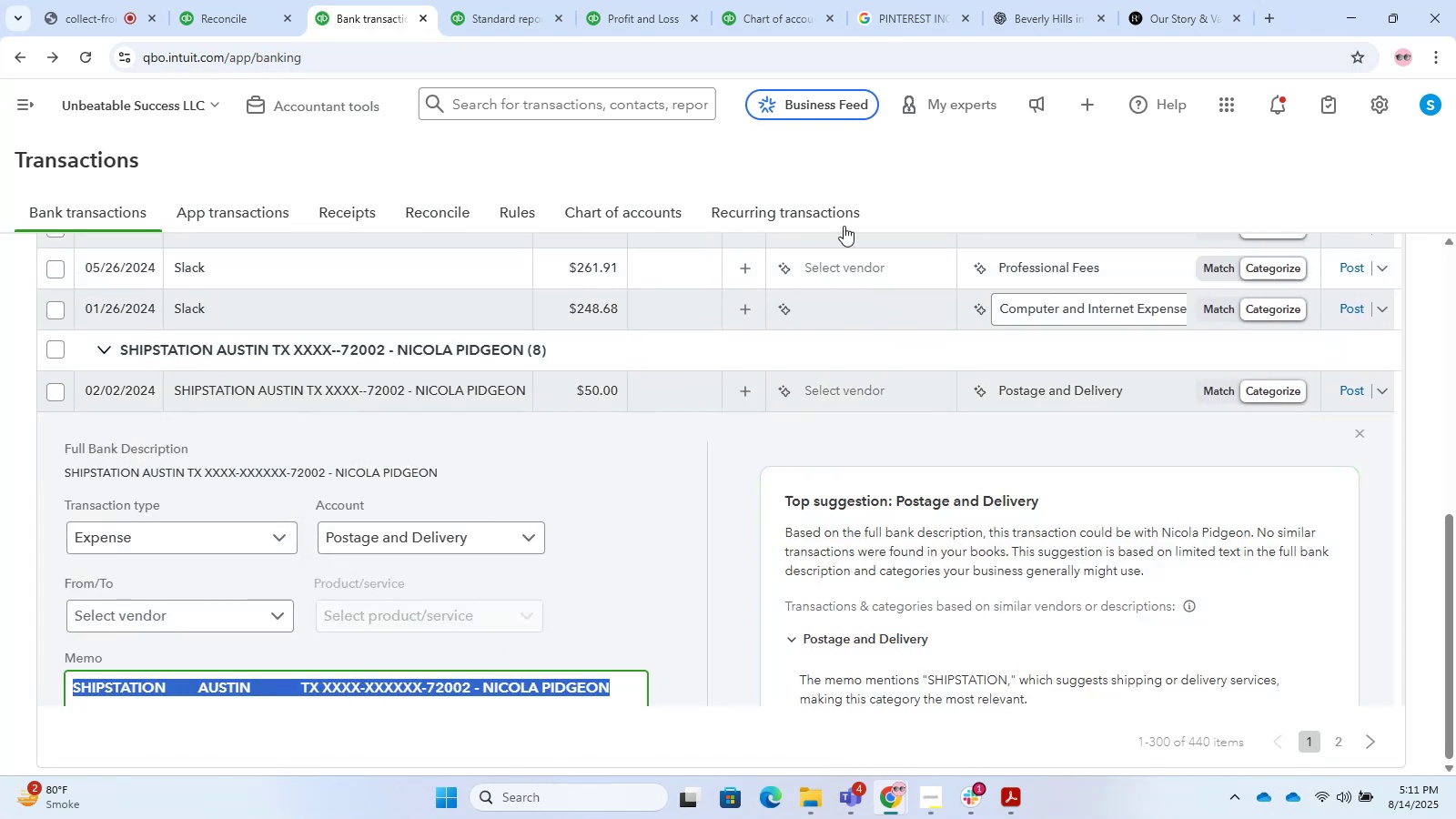 
key(Control+C)
 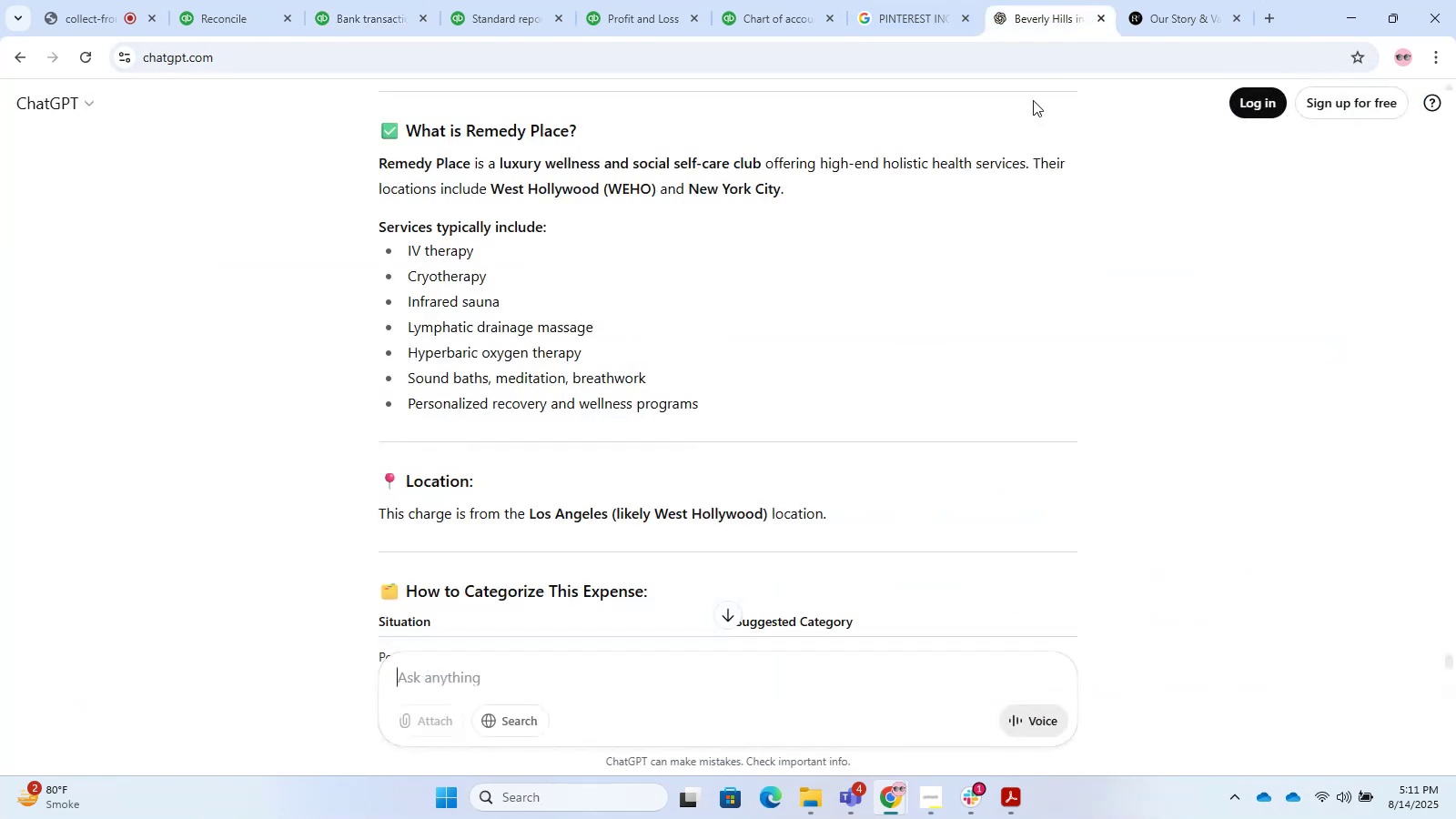 
key(Control+ControlLeft)
 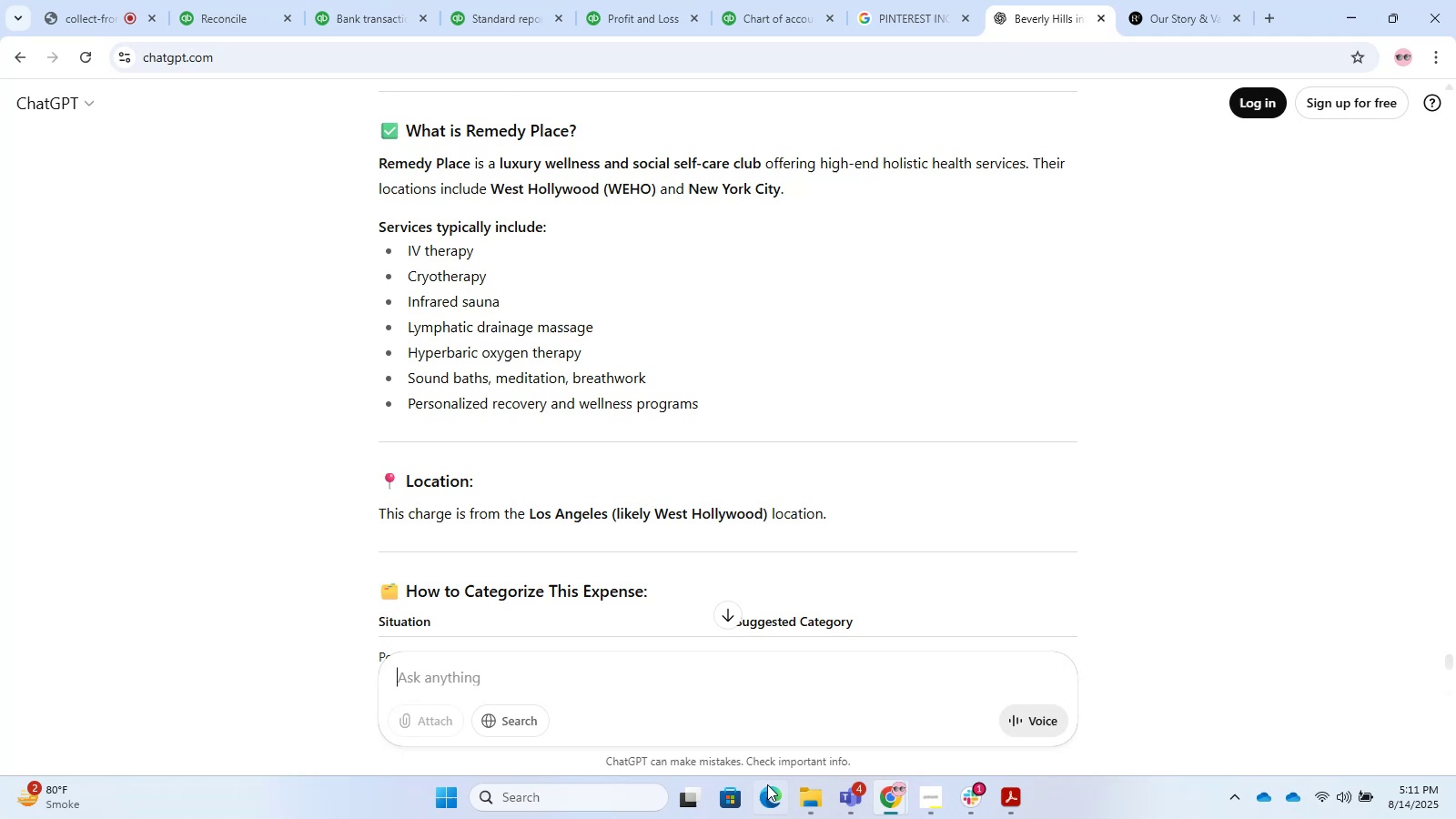 
key(Control+V)
 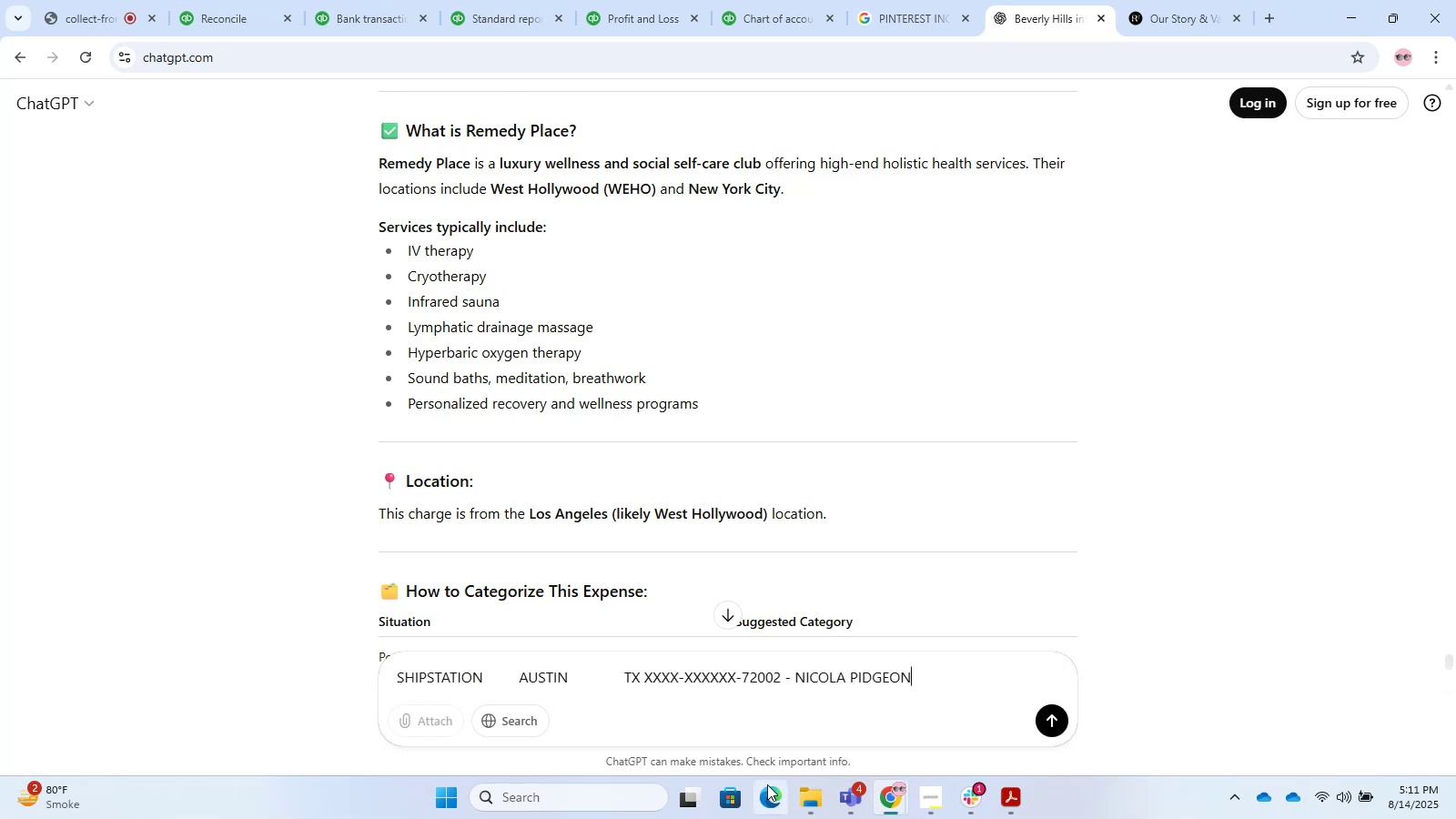 
key(Enter)
 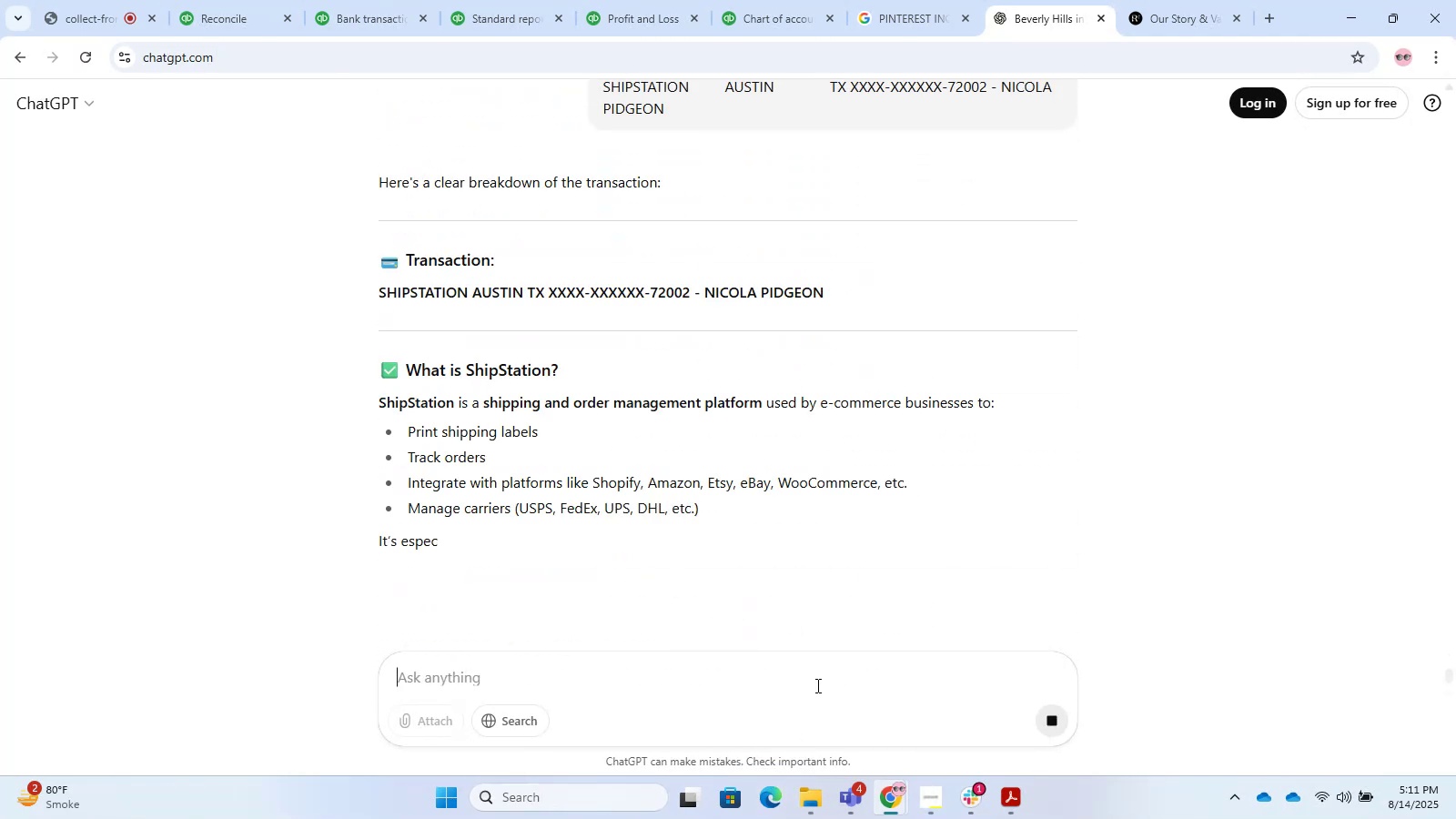 
wait(7.9)
 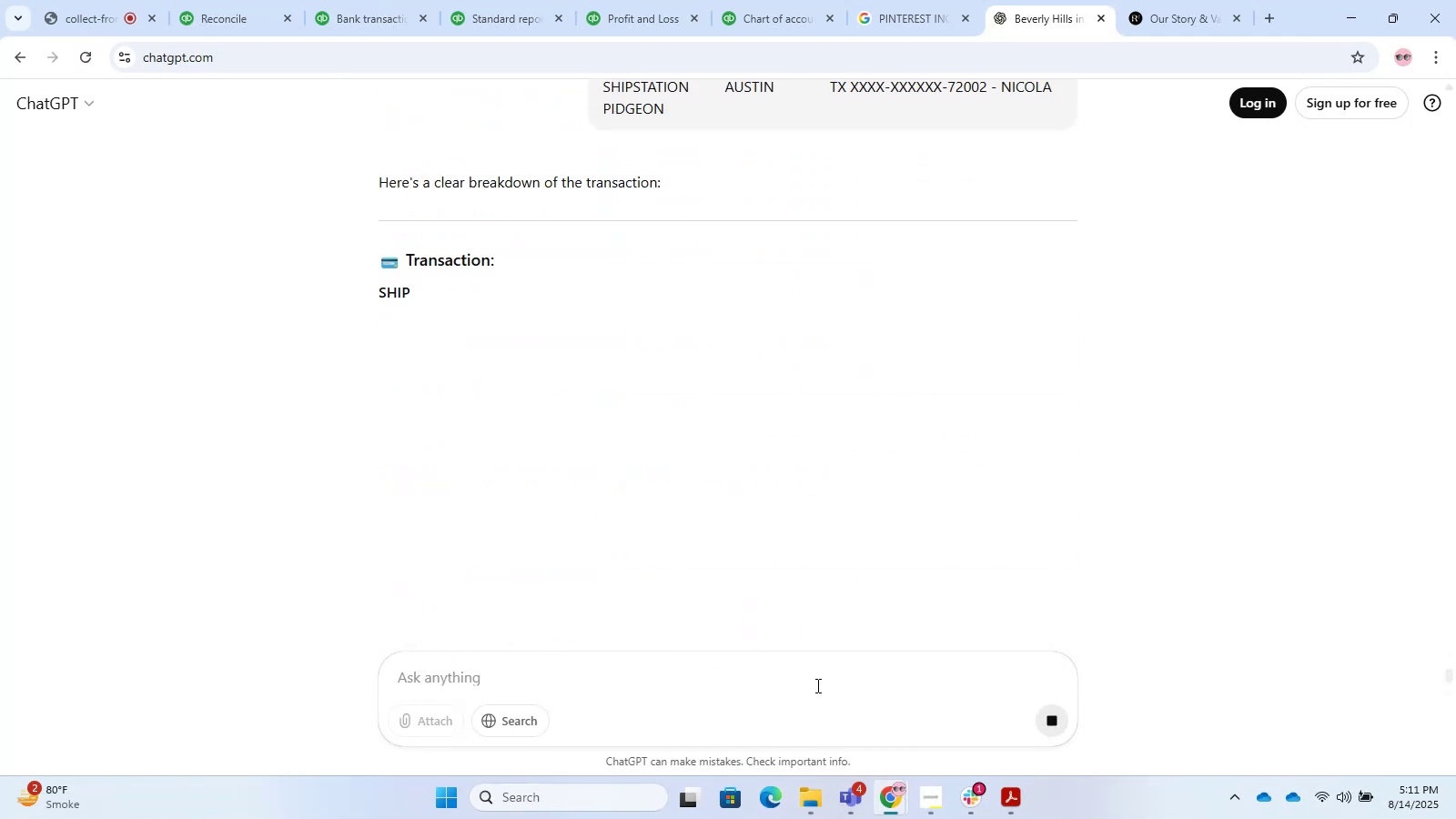 
scroll: coordinate [805, 566], scroll_direction: down, amount: 2.0
 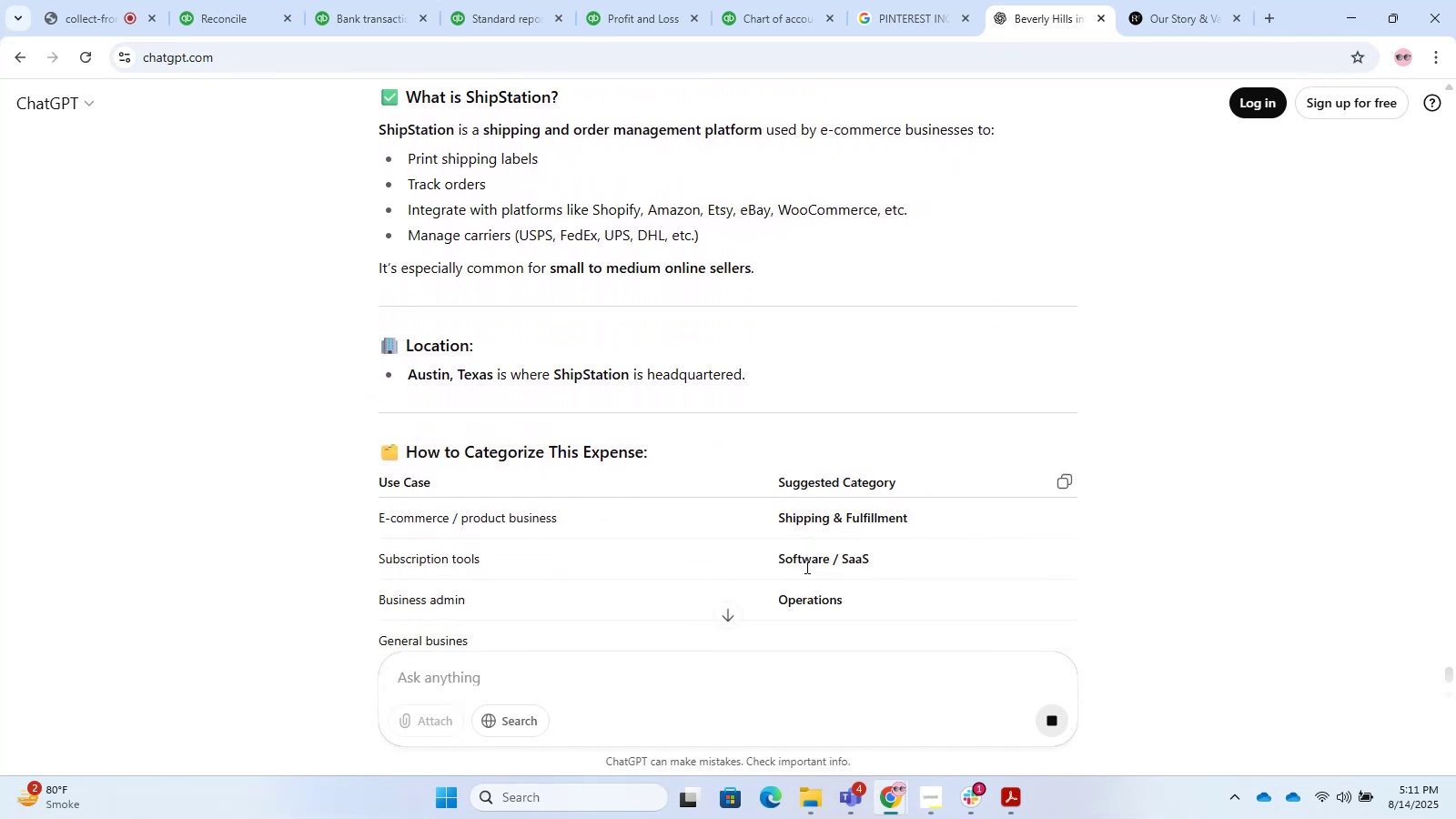 
scroll: coordinate [805, 566], scroll_direction: up, amount: 3.0
 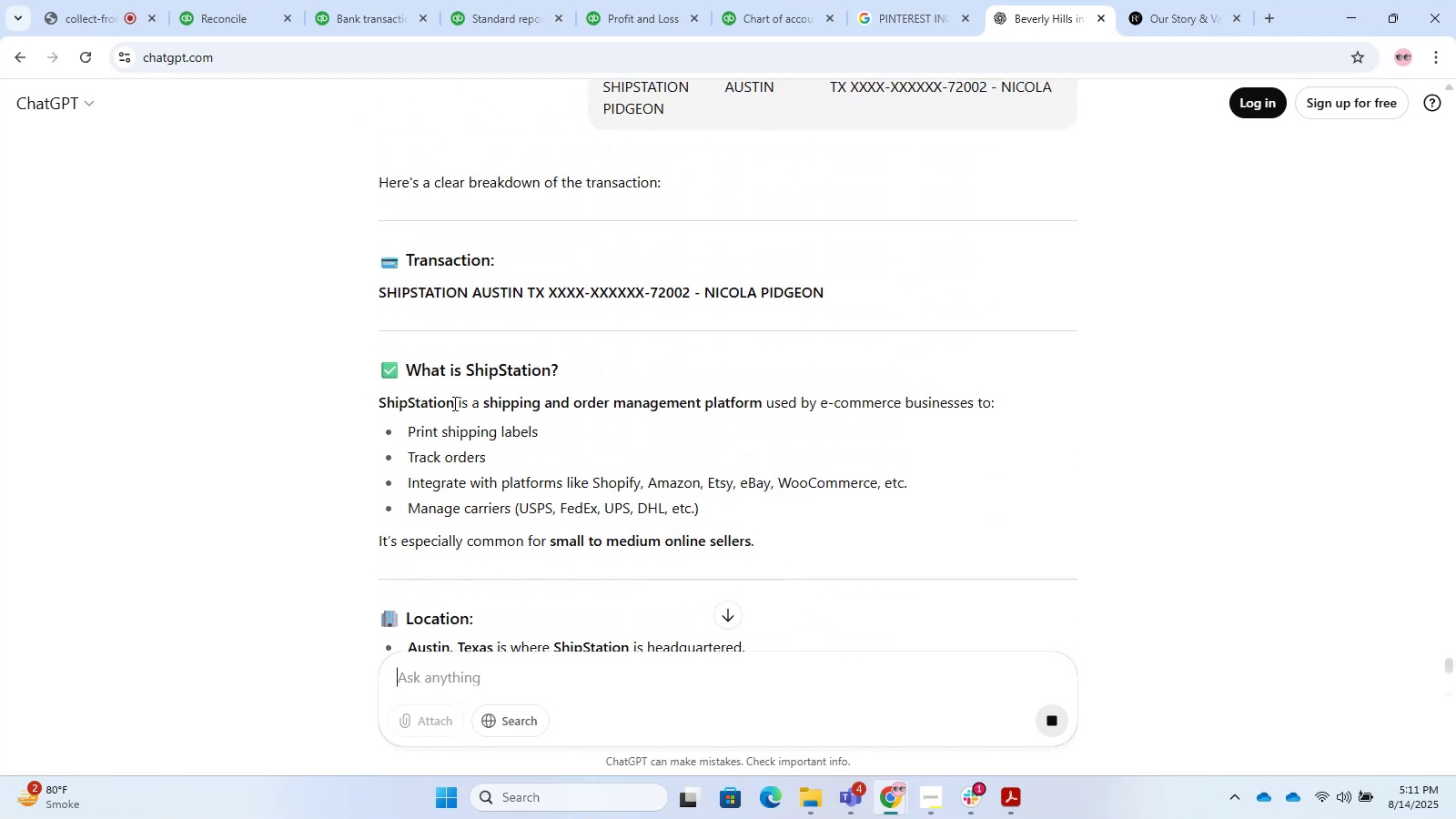 
left_click_drag(start_coordinate=[452, 406], to_coordinate=[362, 383])
 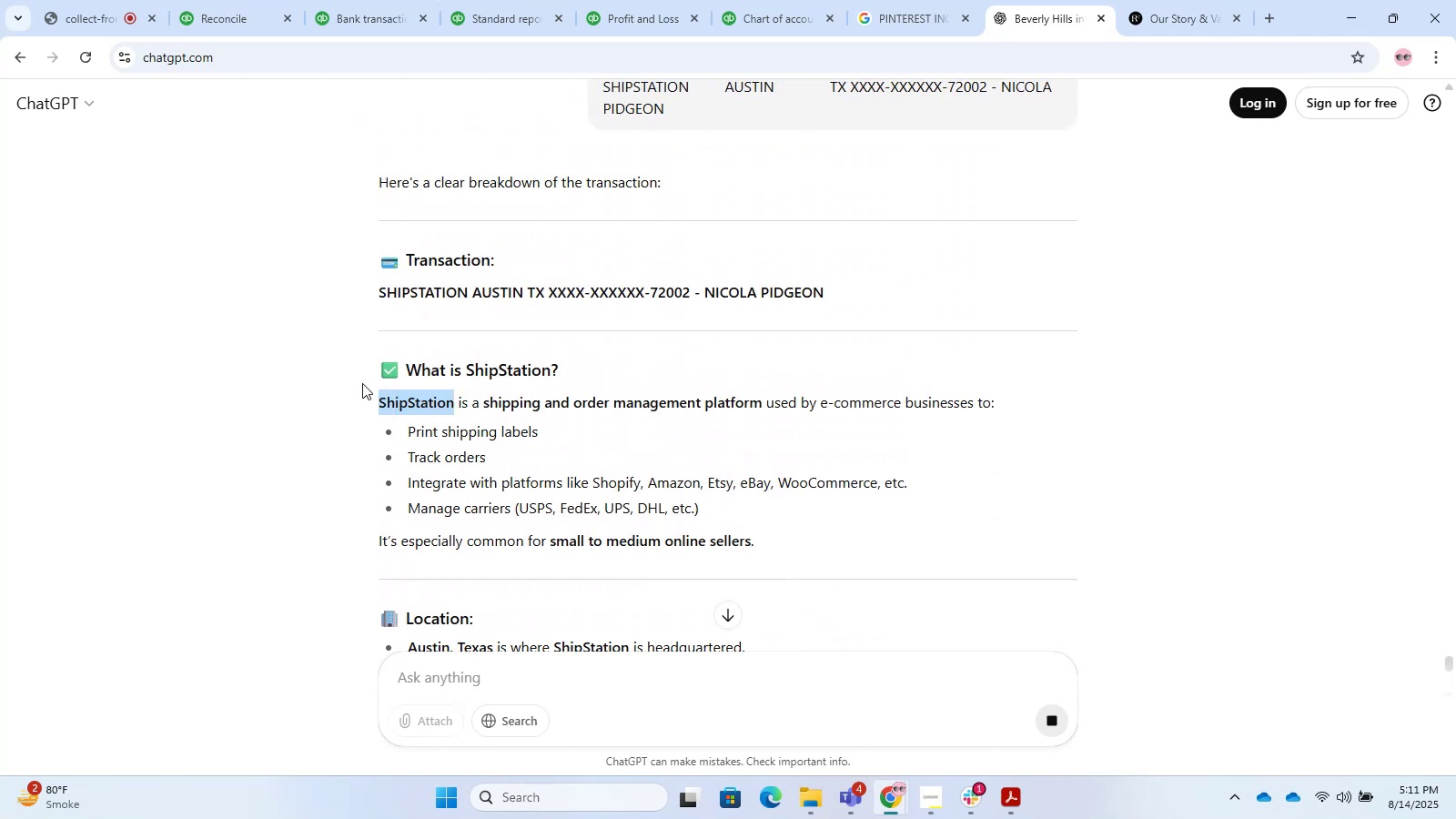 
key(Control+C)
 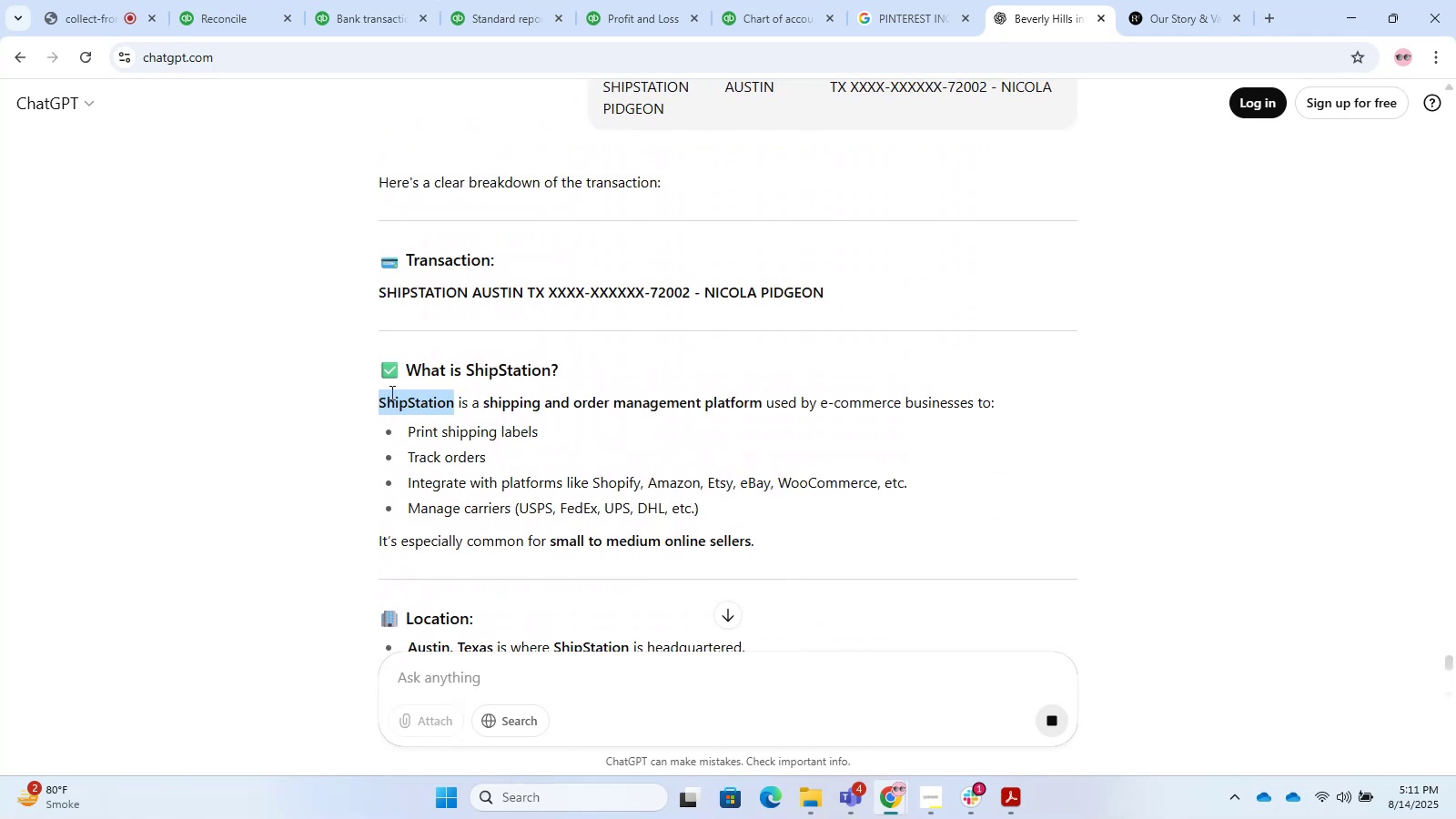 
key(Control+C)
 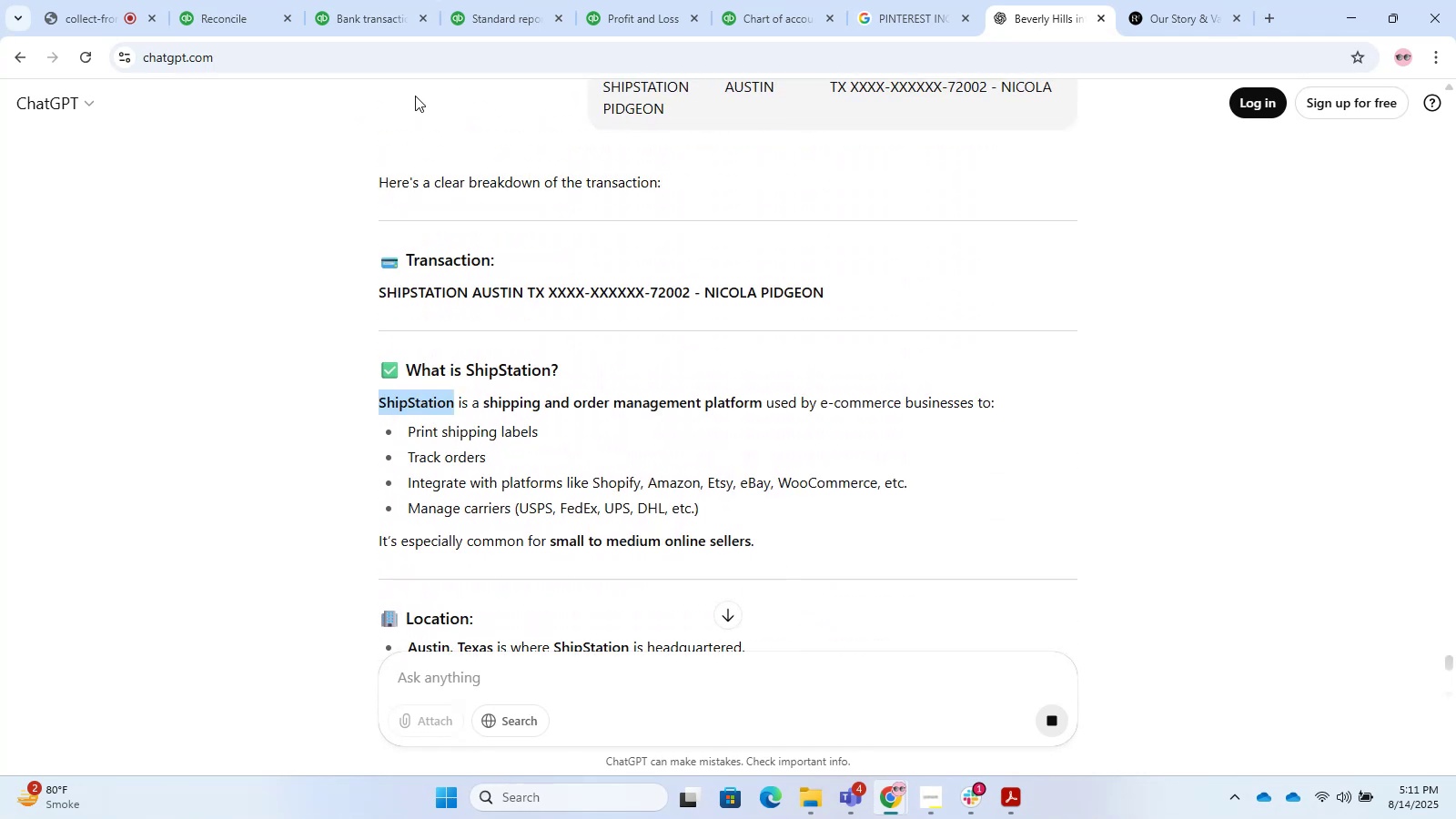 
key(Control+C)
 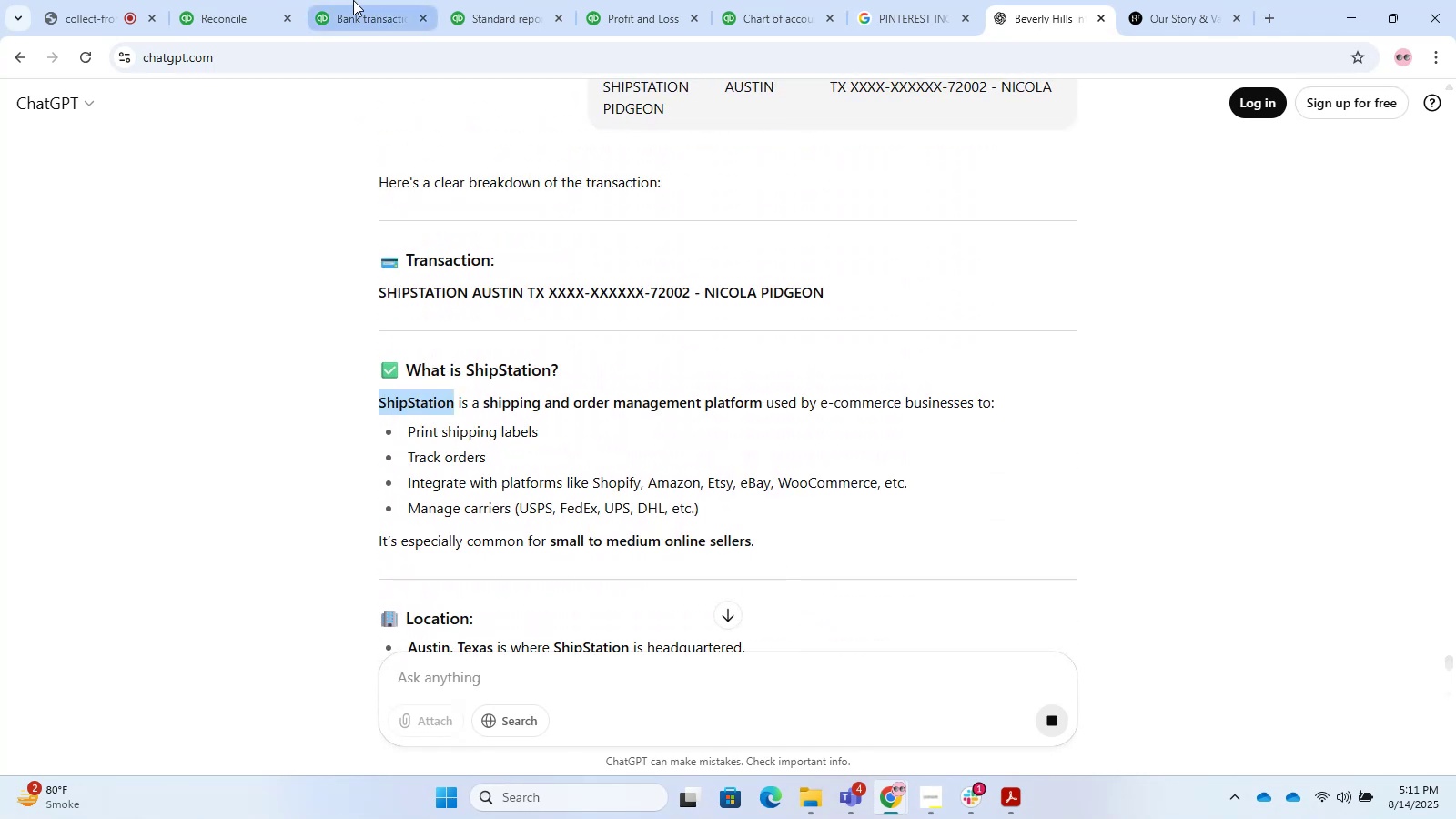 
left_click([353, 0])
 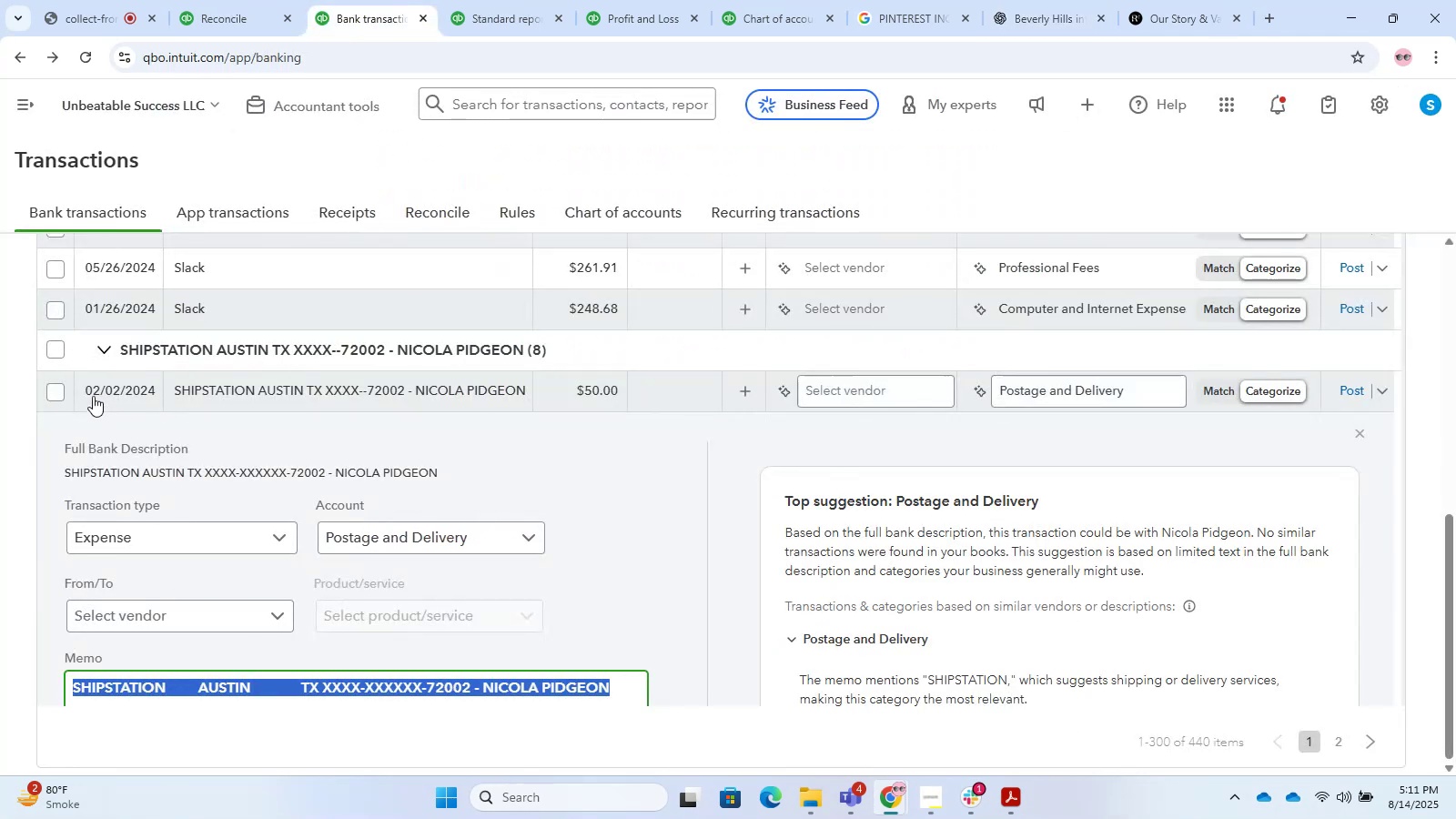 
left_click([55, 356])
 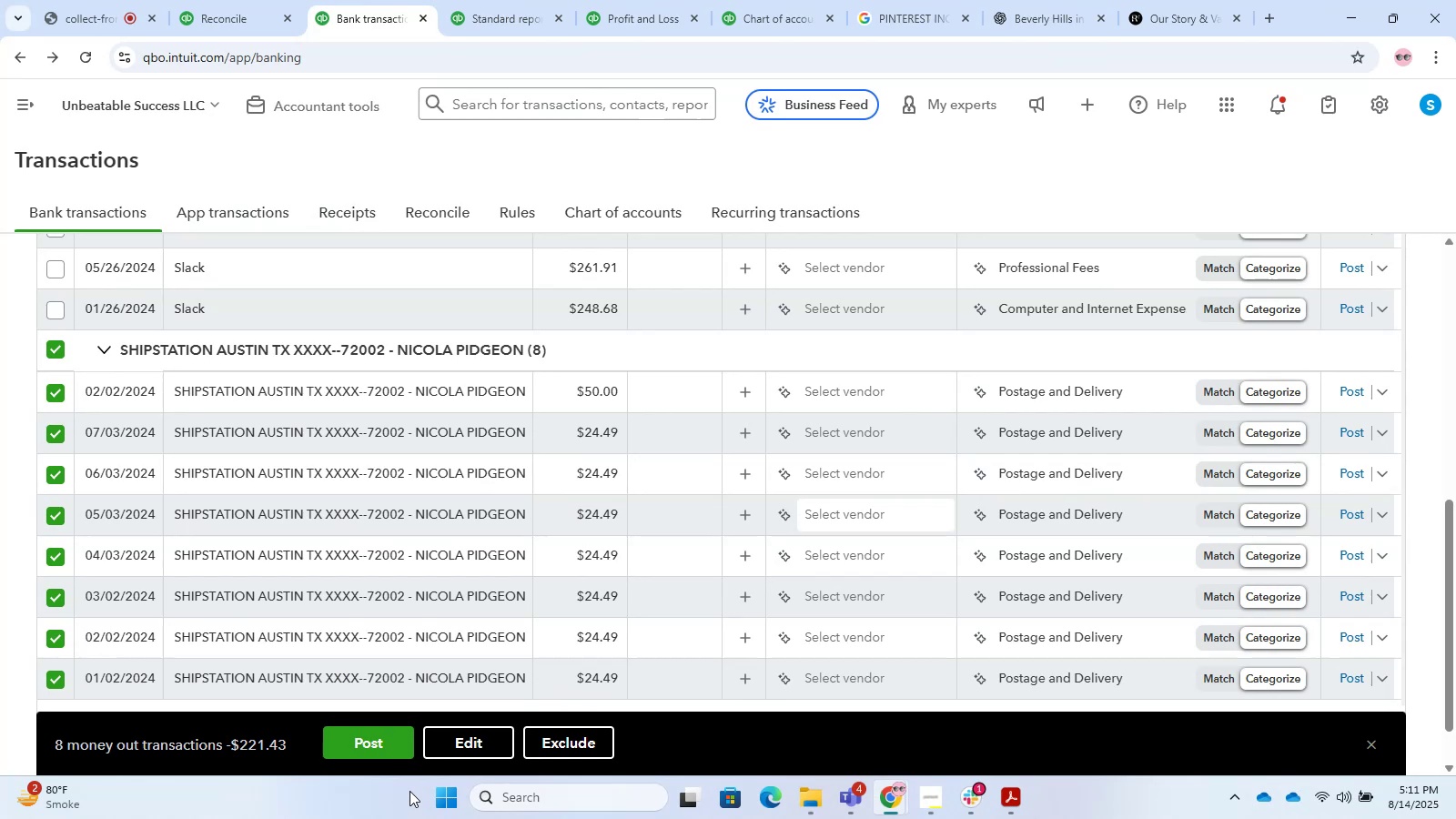 
left_click_drag(start_coordinate=[454, 744], to_coordinate=[459, 741])
 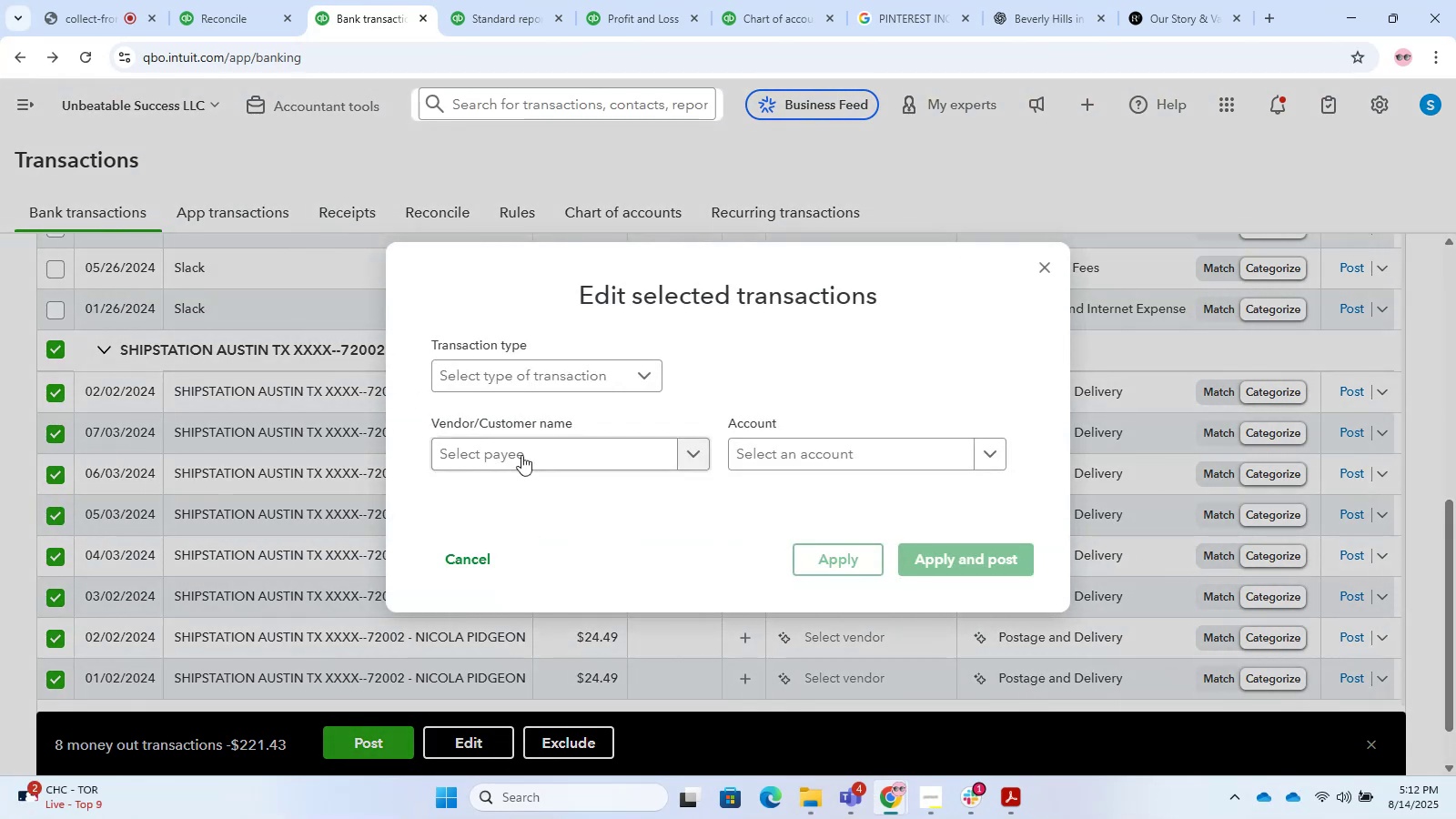 
left_click([520, 375])
 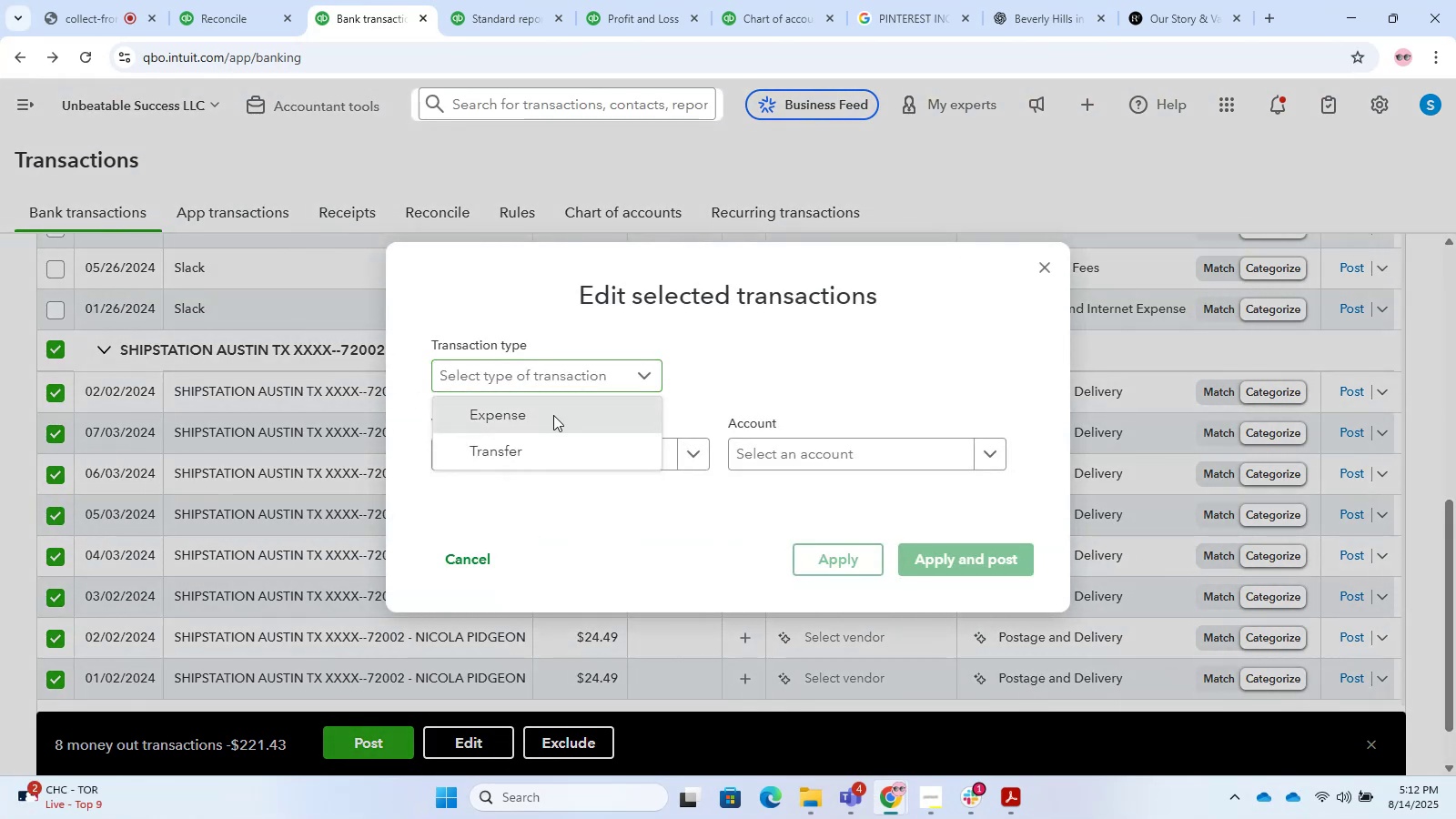 
double_click([605, 444])
 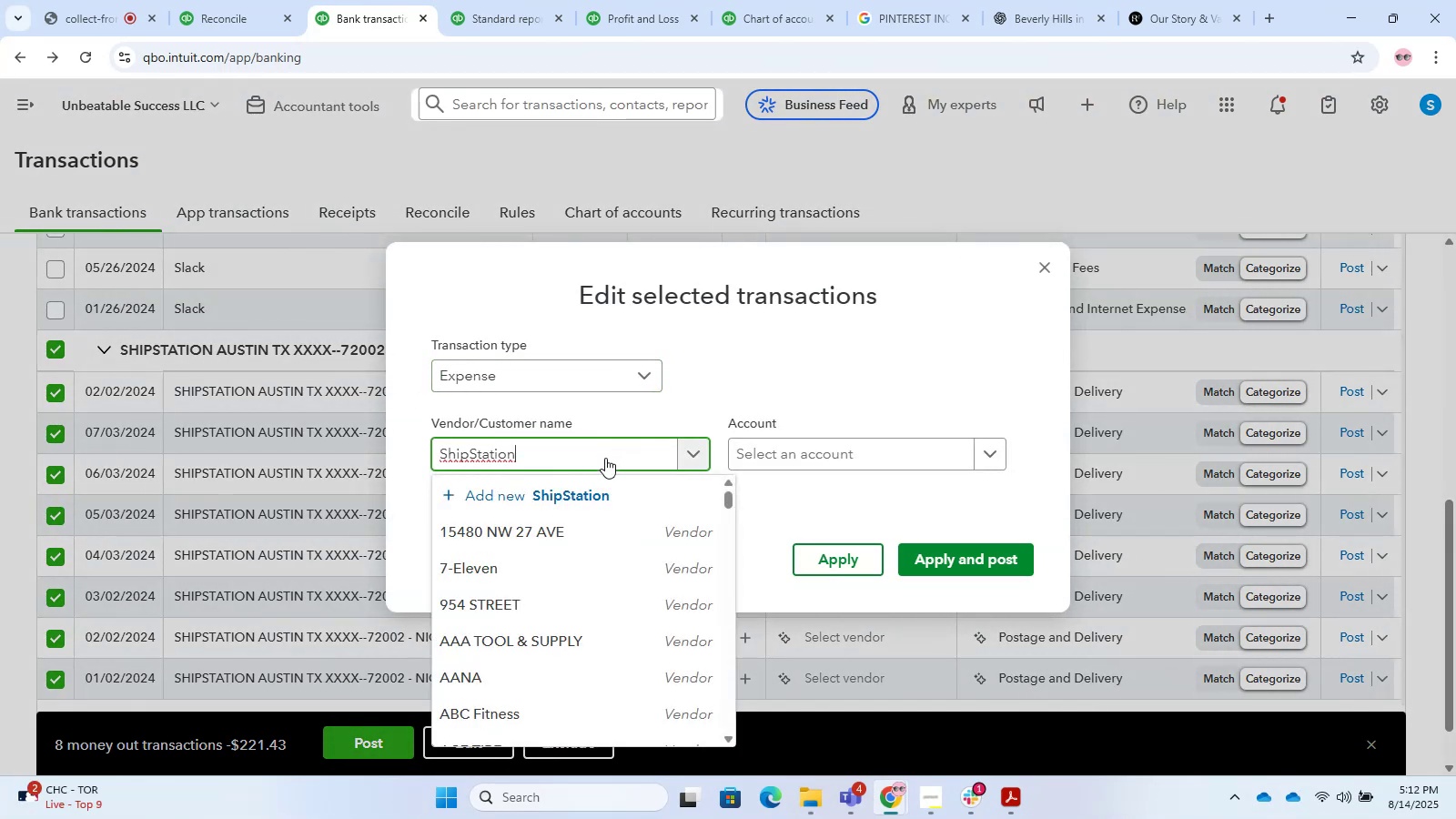 
key(Control+ControlLeft)
 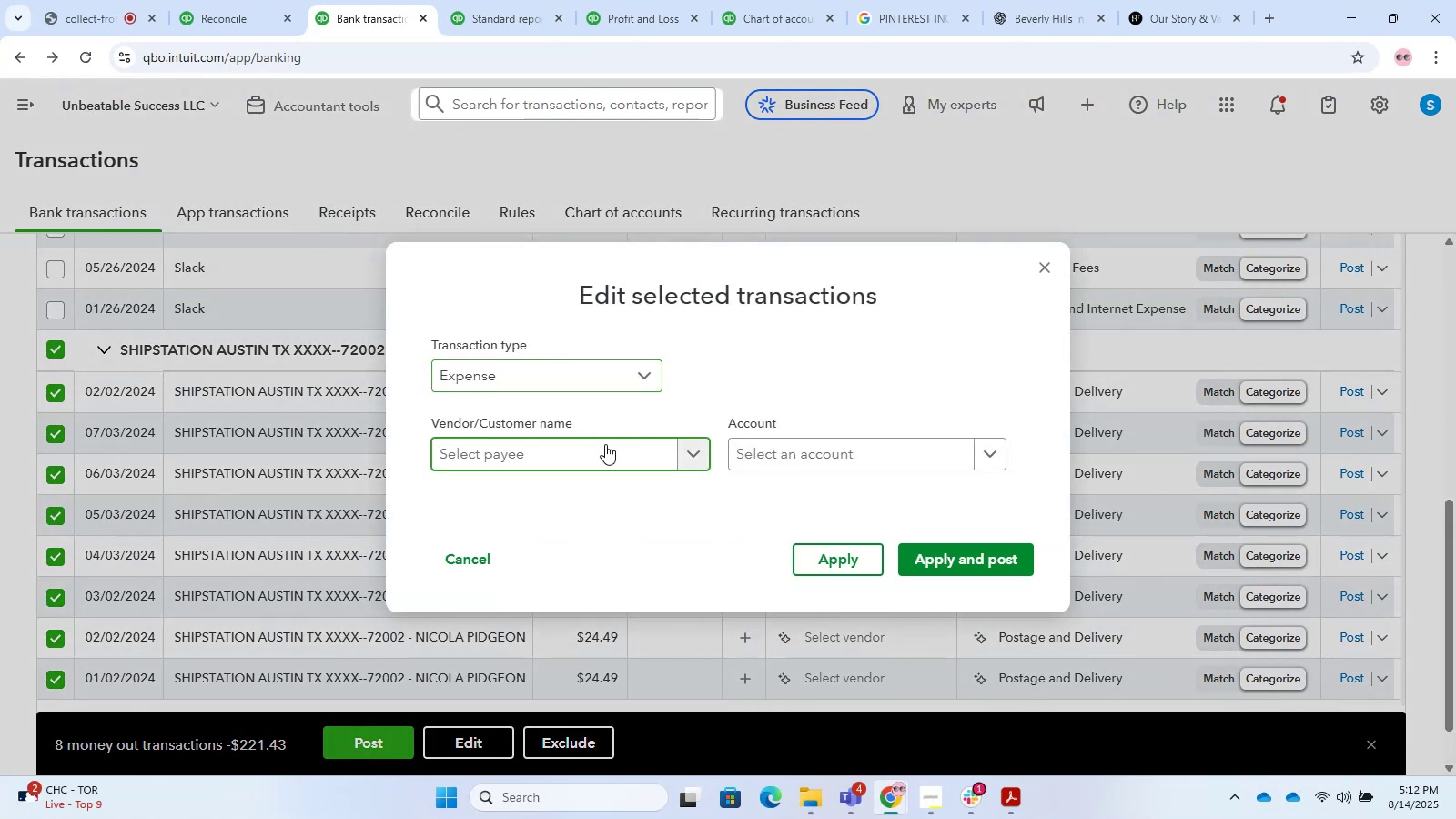 
key(Control+V)
 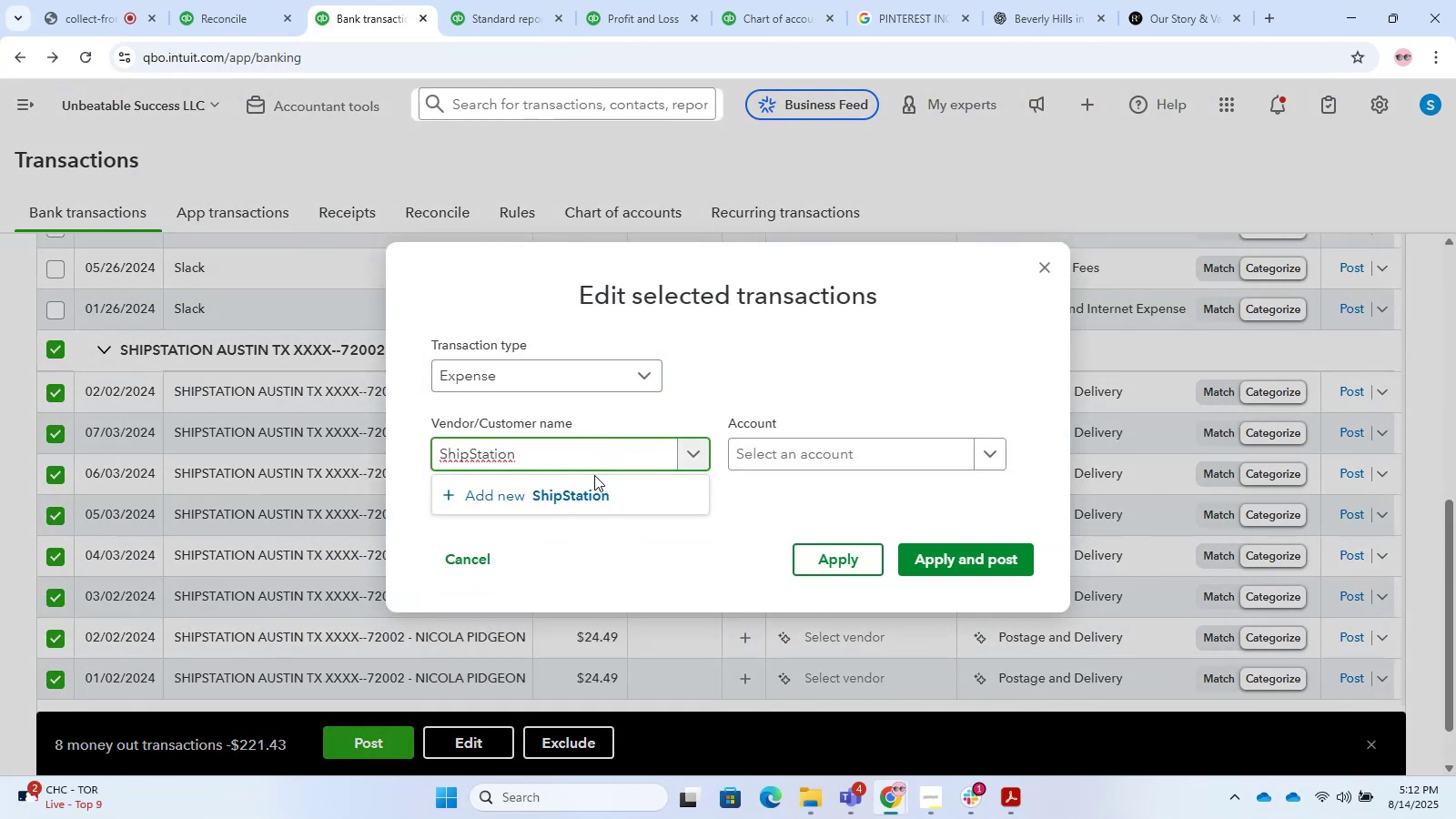 
left_click([576, 498])
 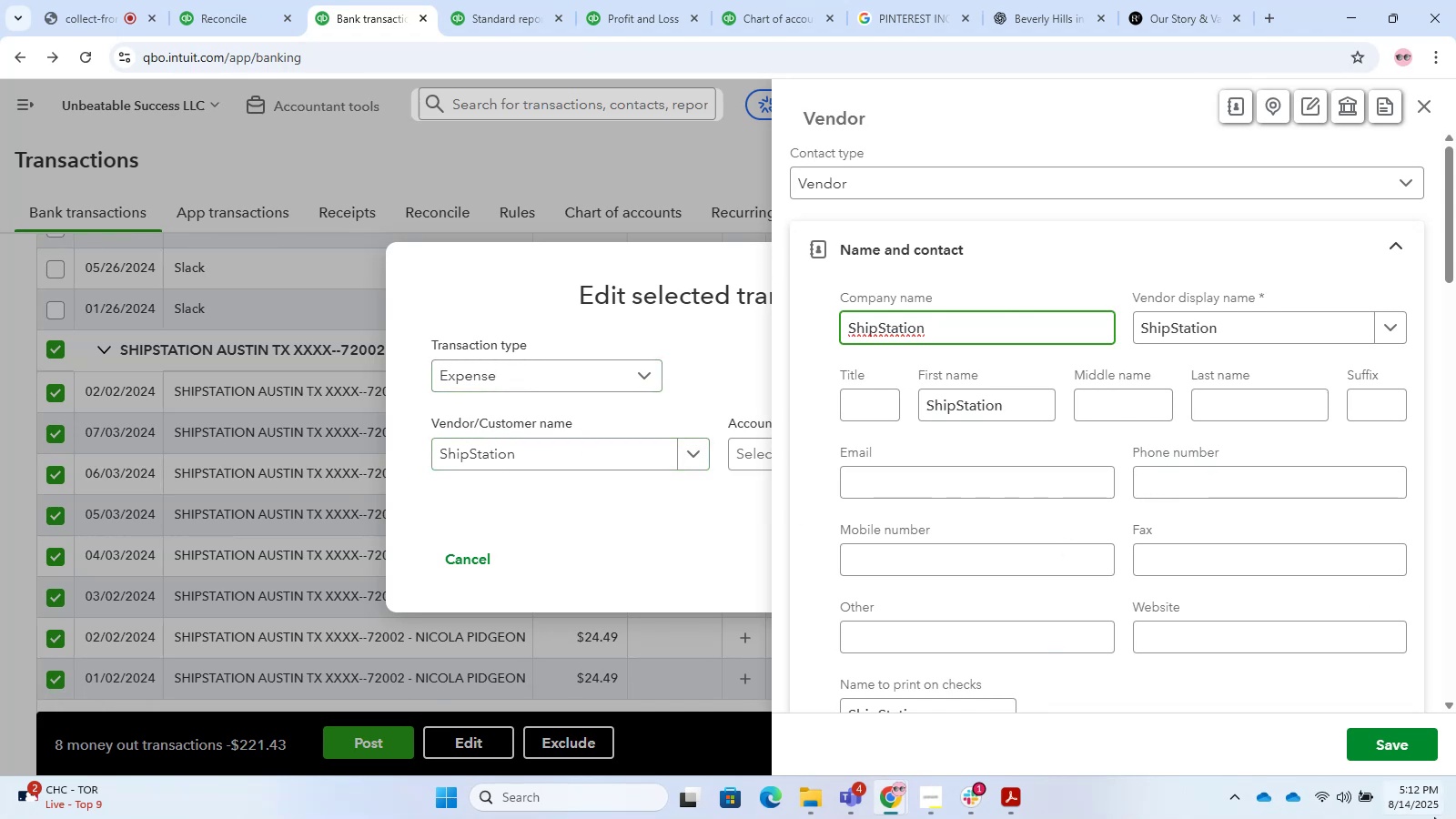 
wait(30.12)
 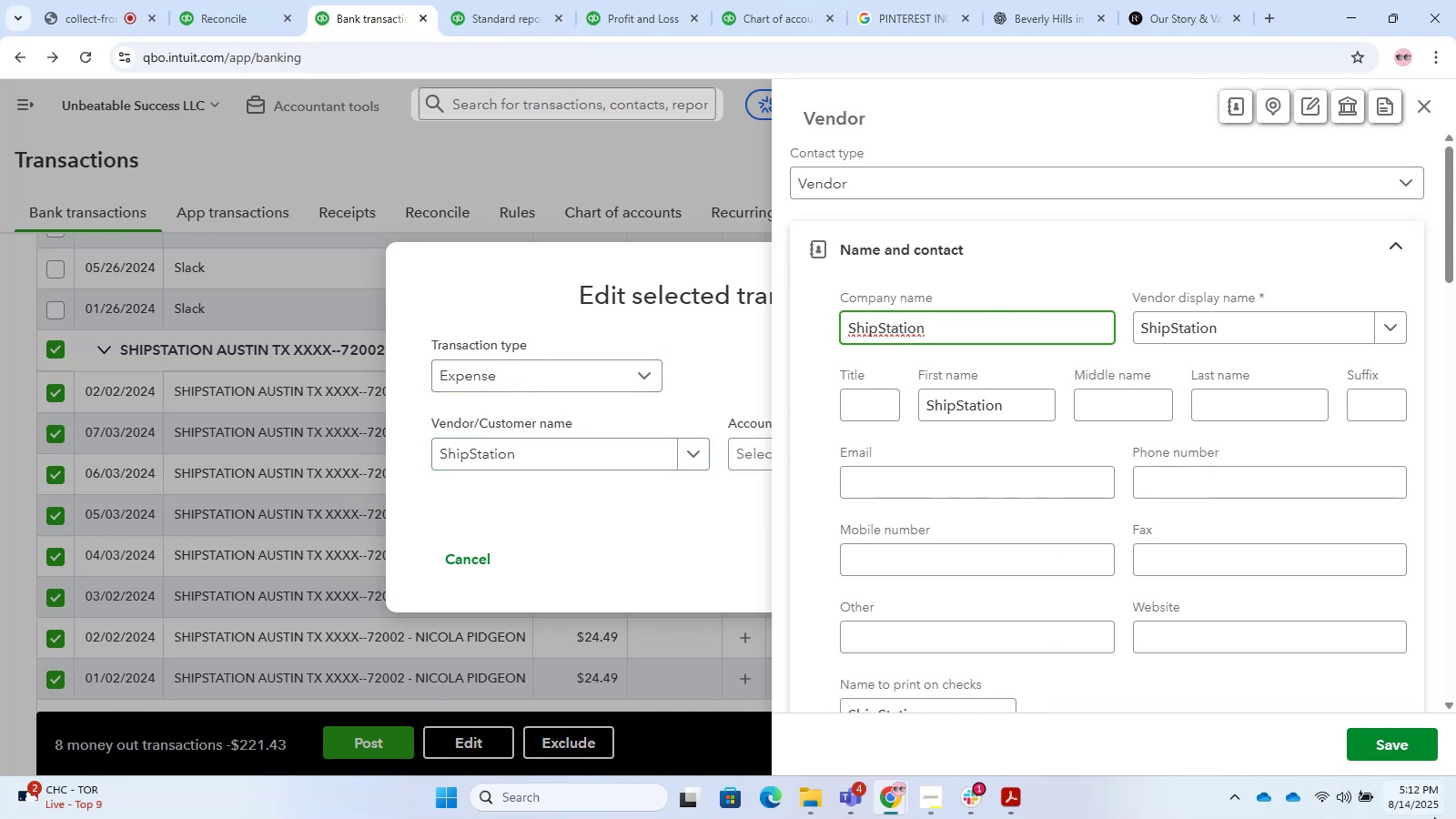 
type(pi)
key(Backspace)
type(ost)
 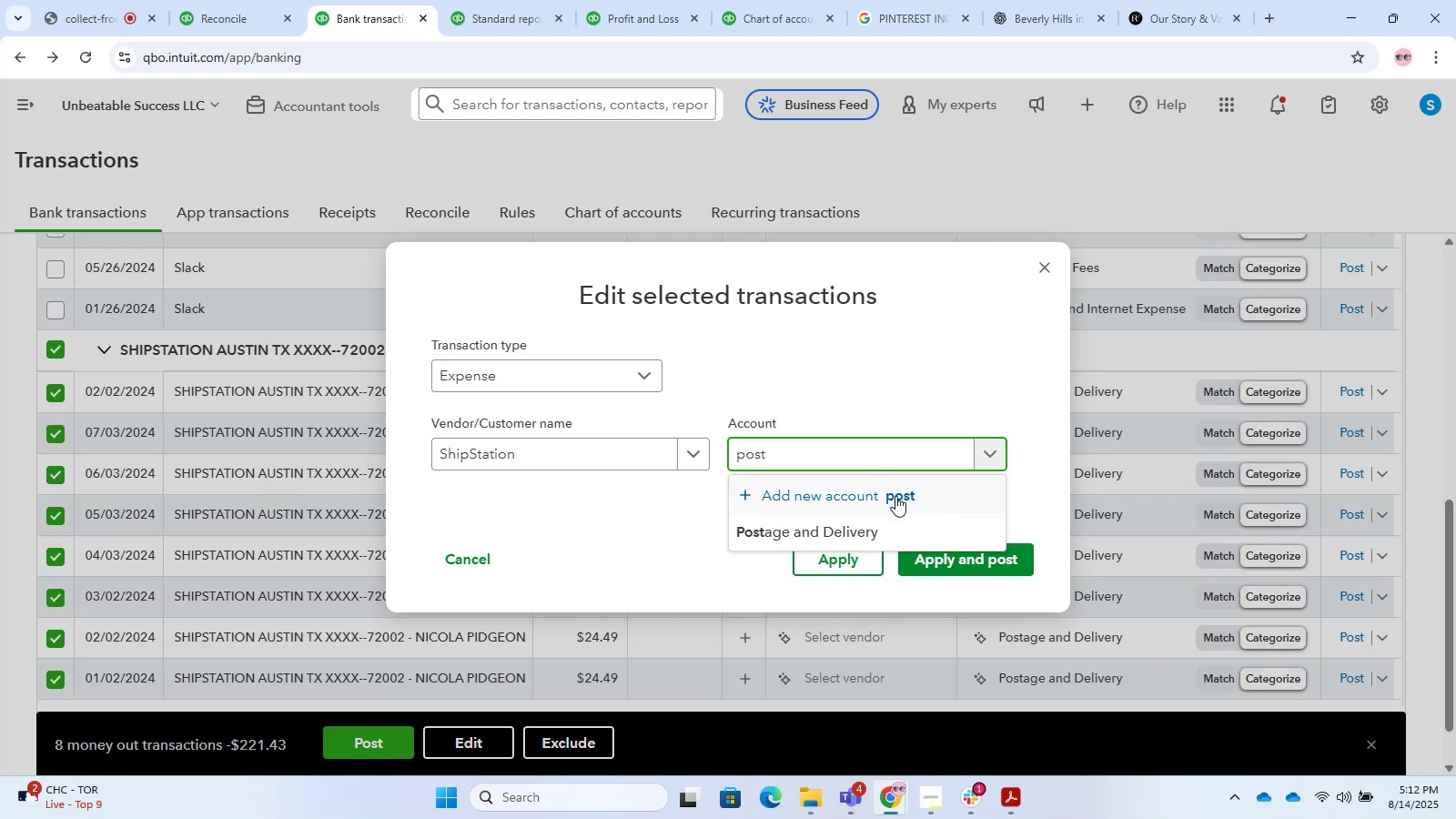 
left_click([854, 531])
 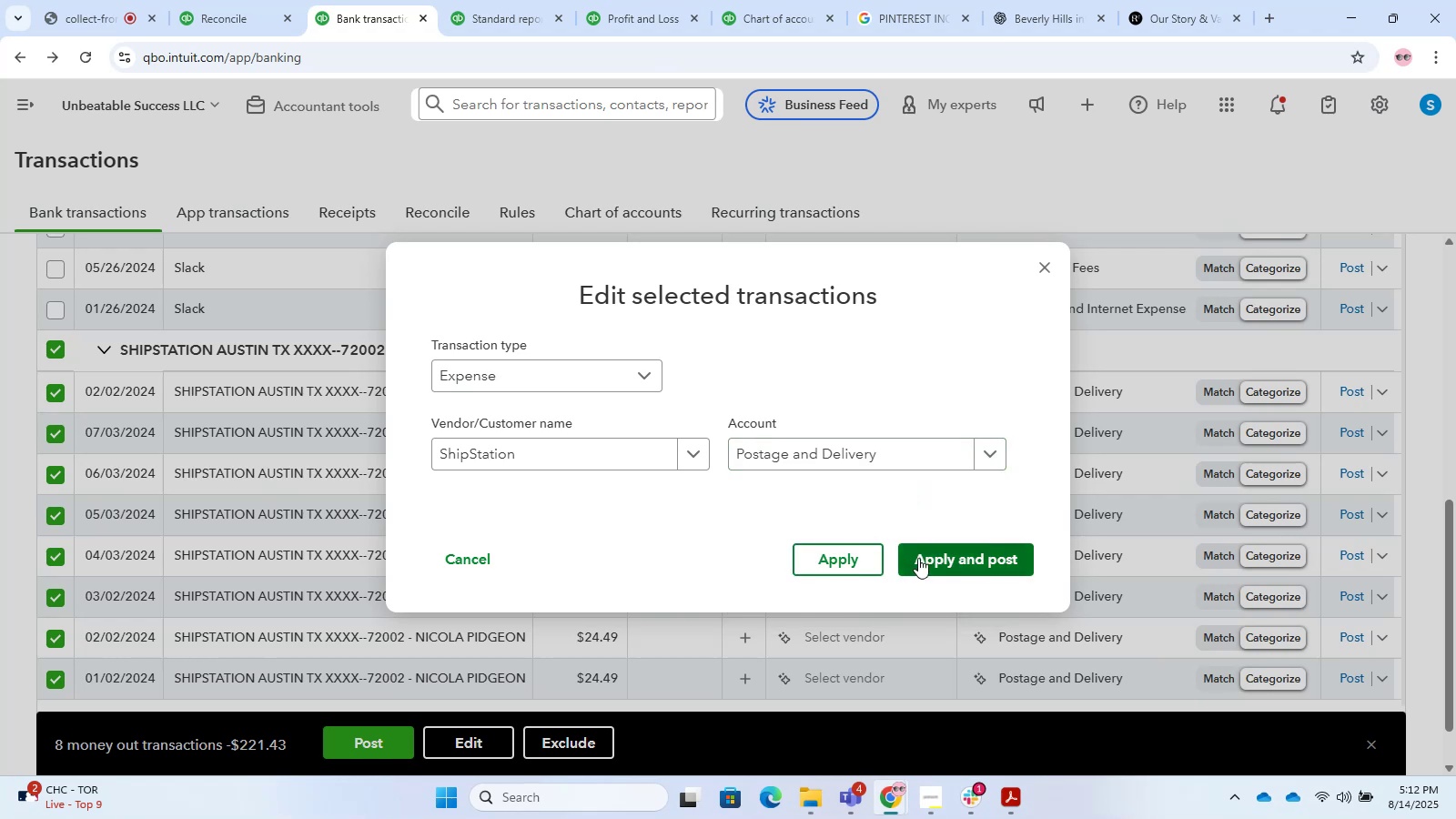 
left_click([918, 558])
 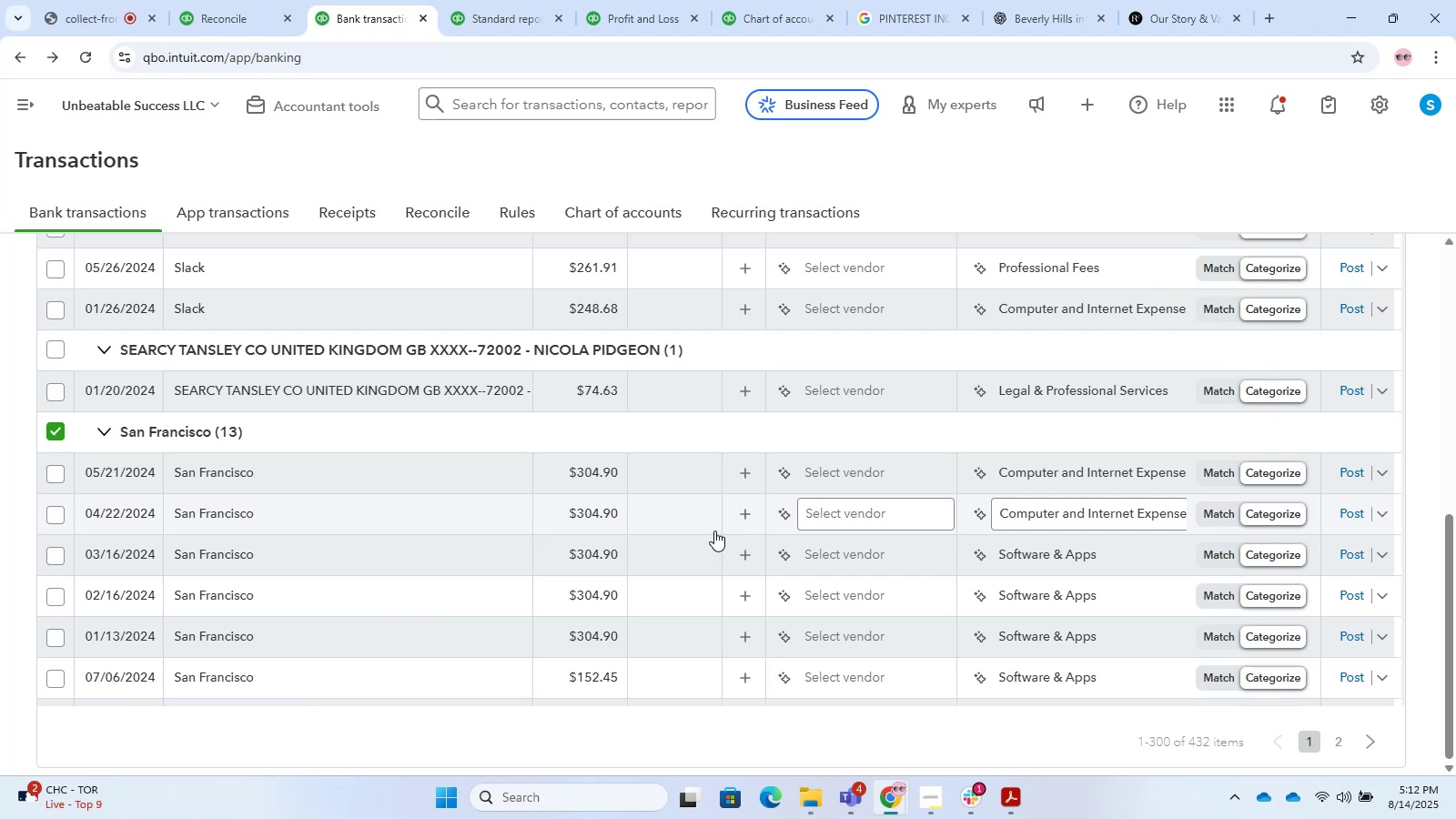 
wait(15.83)
 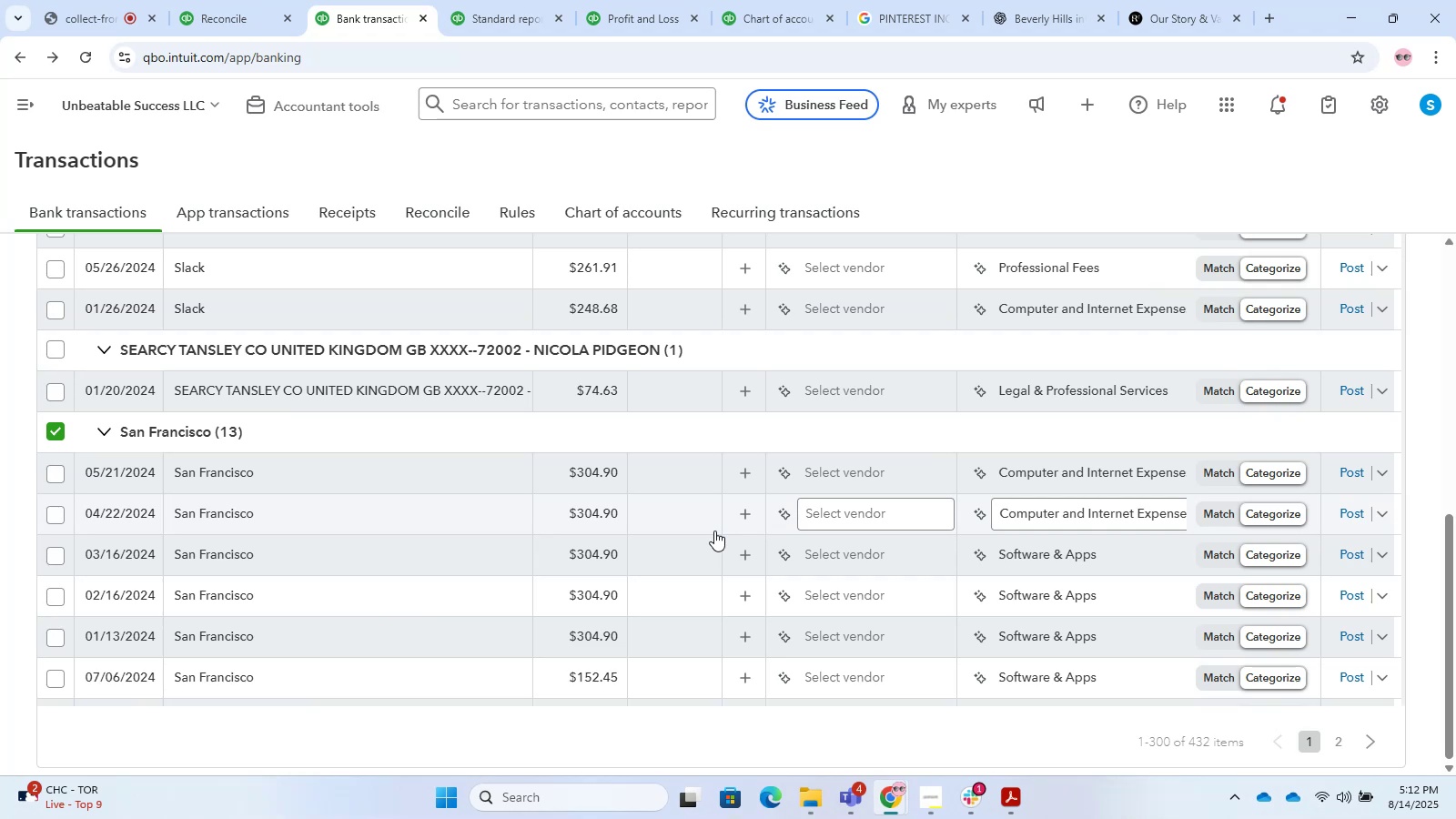 
left_click([53, 440])
 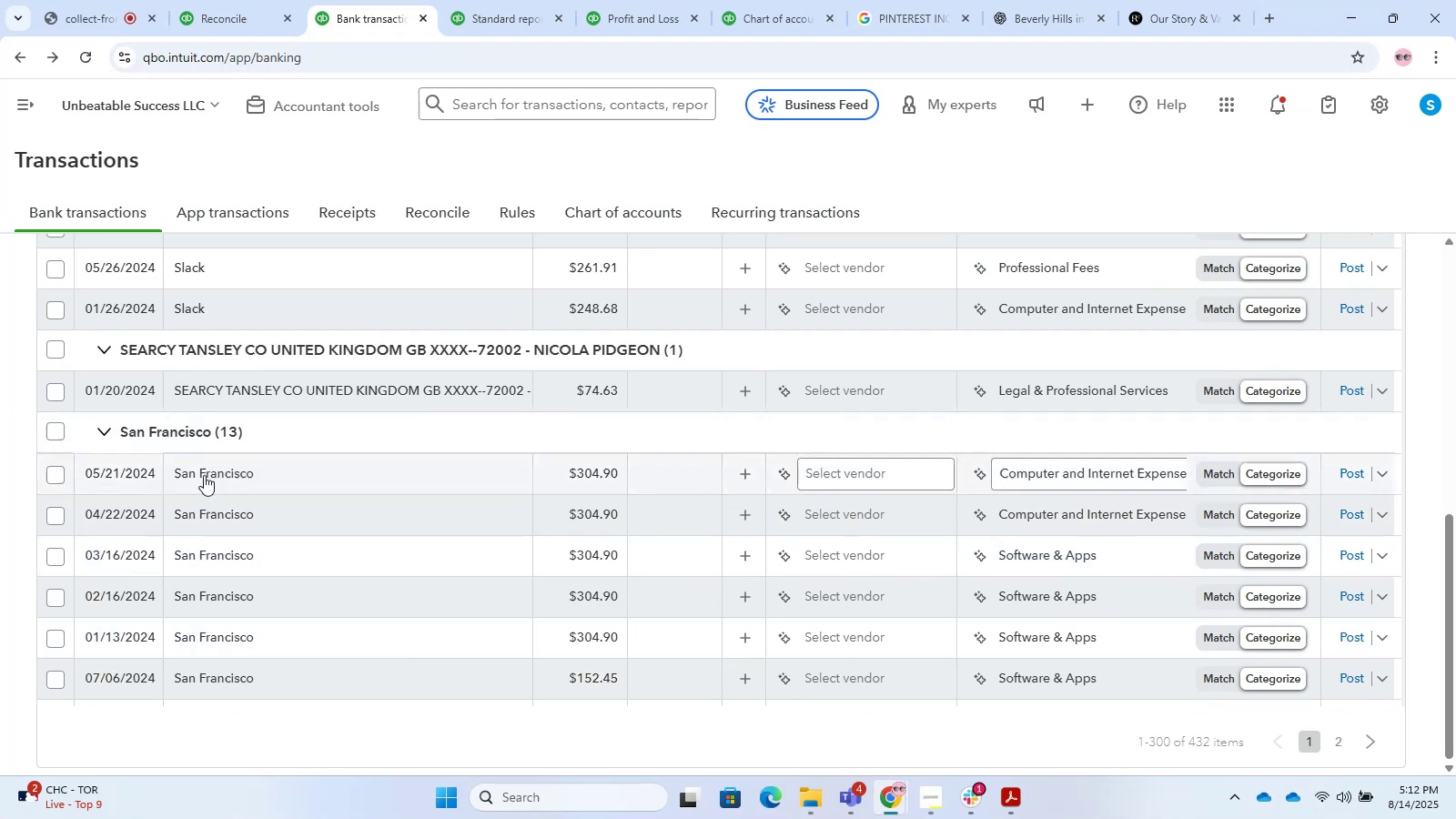 
scroll: coordinate [649, 380], scroll_direction: down, amount: 12.0
 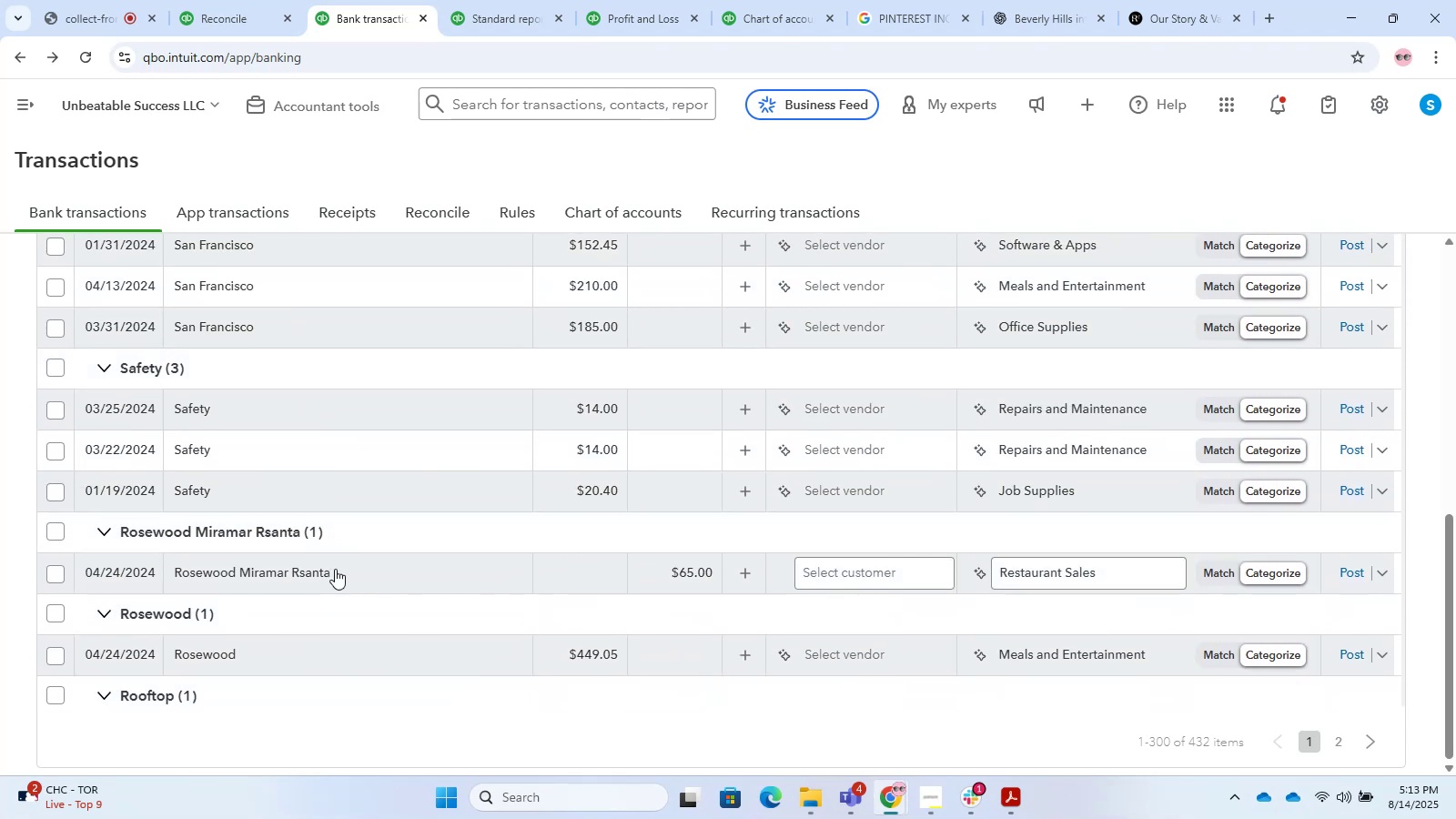 
wait(9.54)
 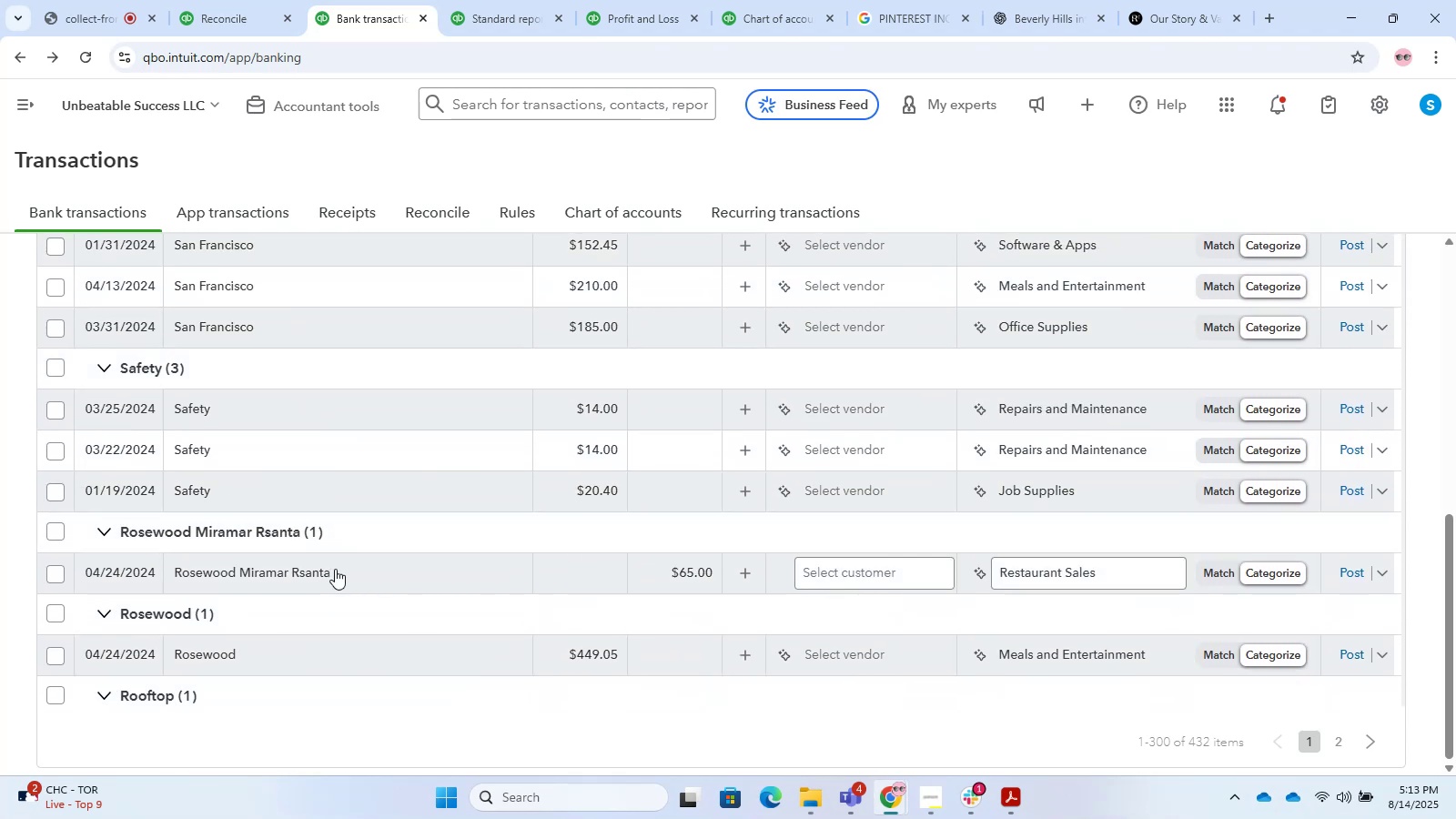 
scroll: coordinate [335, 569], scroll_direction: down, amount: 5.0
 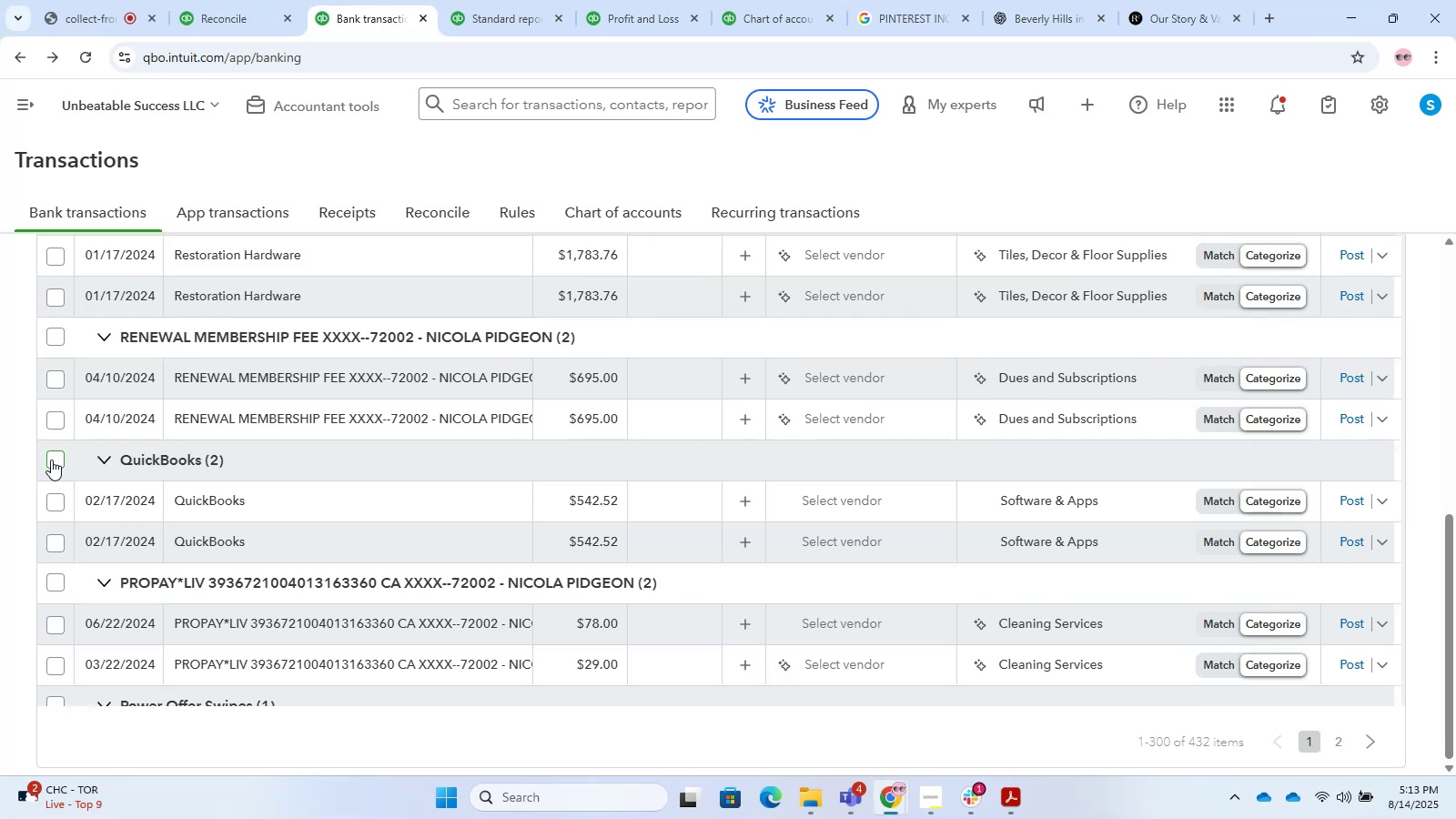 
wait(10.67)
 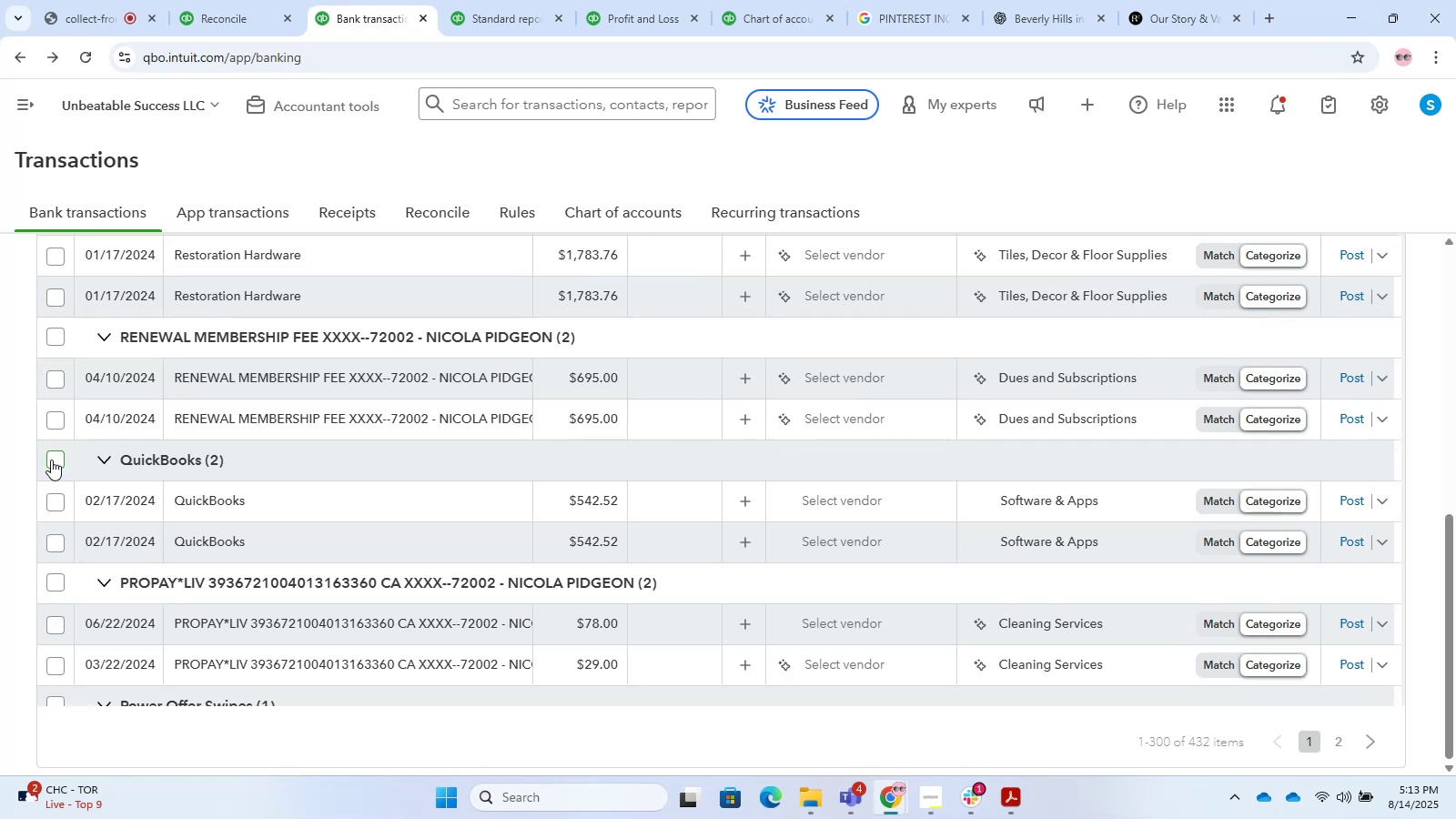 
left_click([51, 460])
 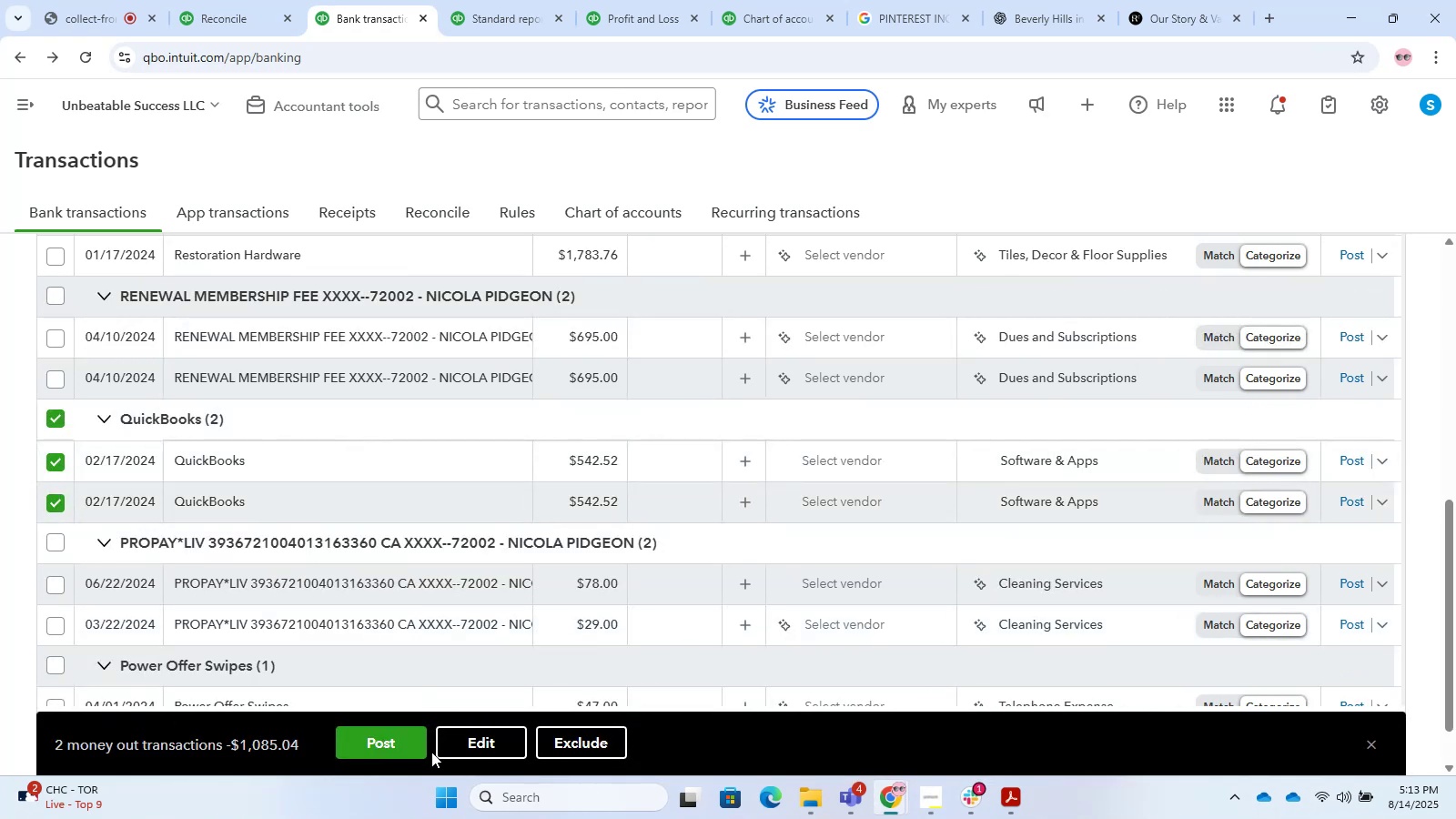 
left_click([448, 733])
 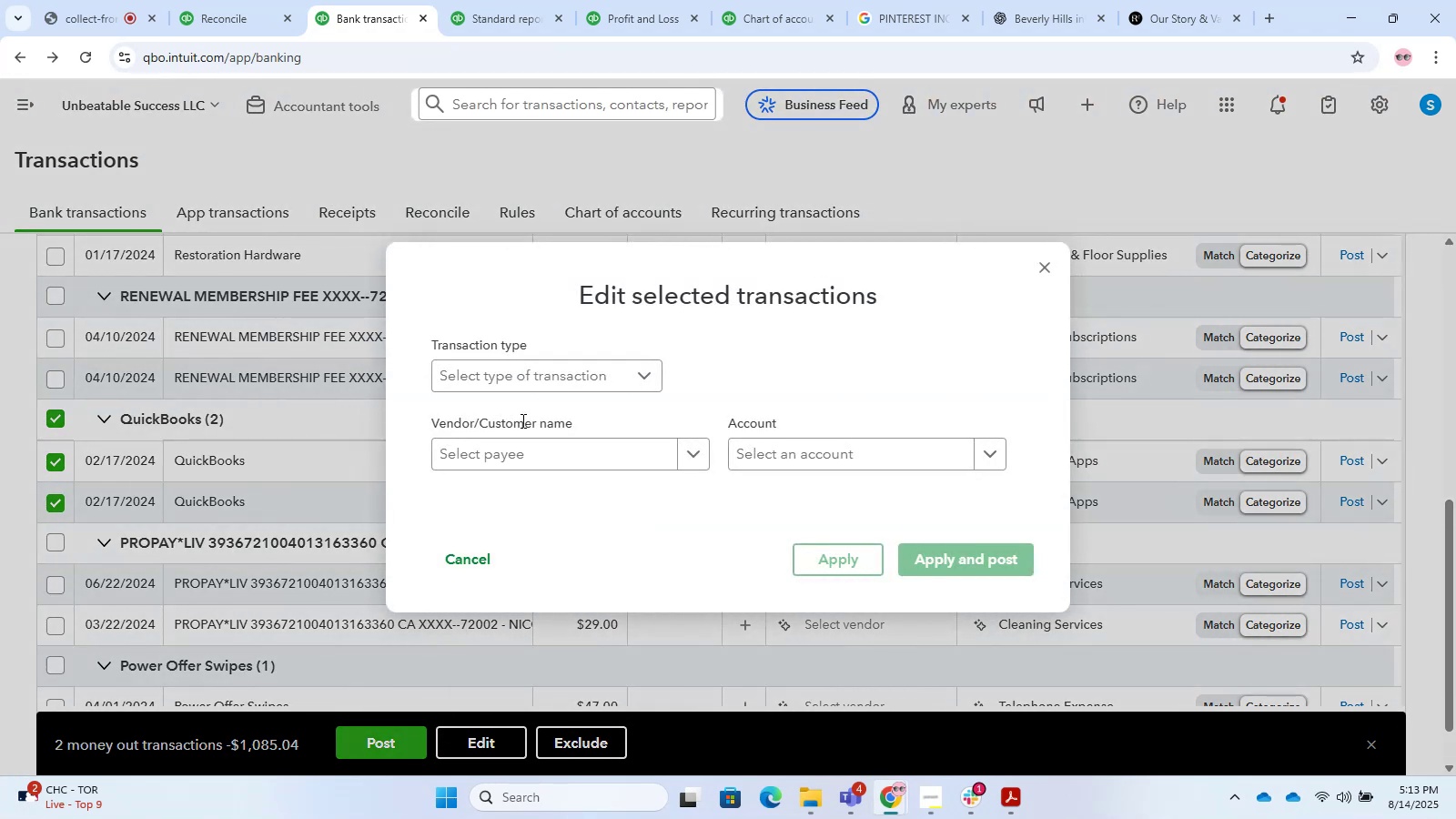 
left_click([529, 381])
 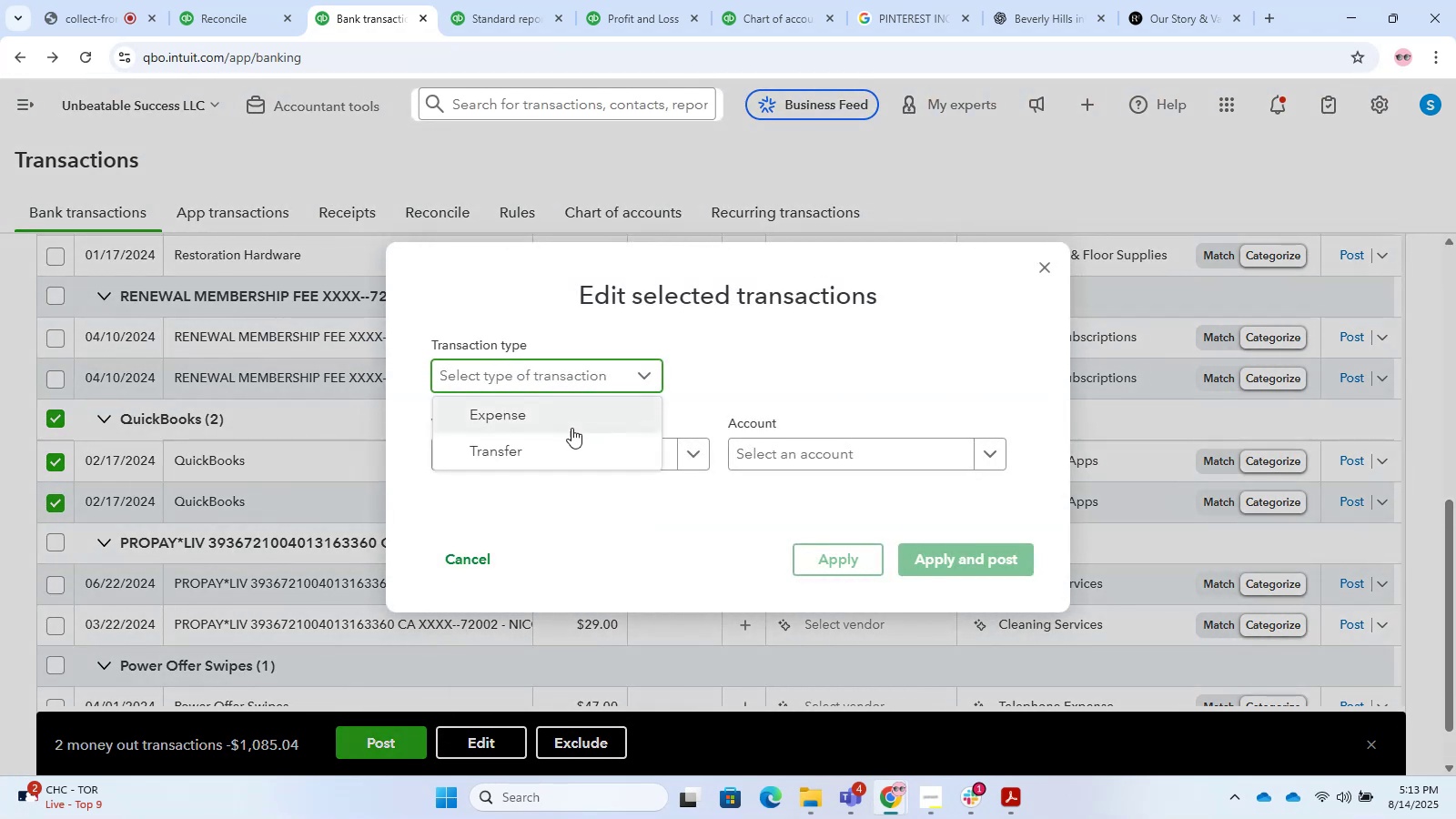 
left_click([570, 428])
 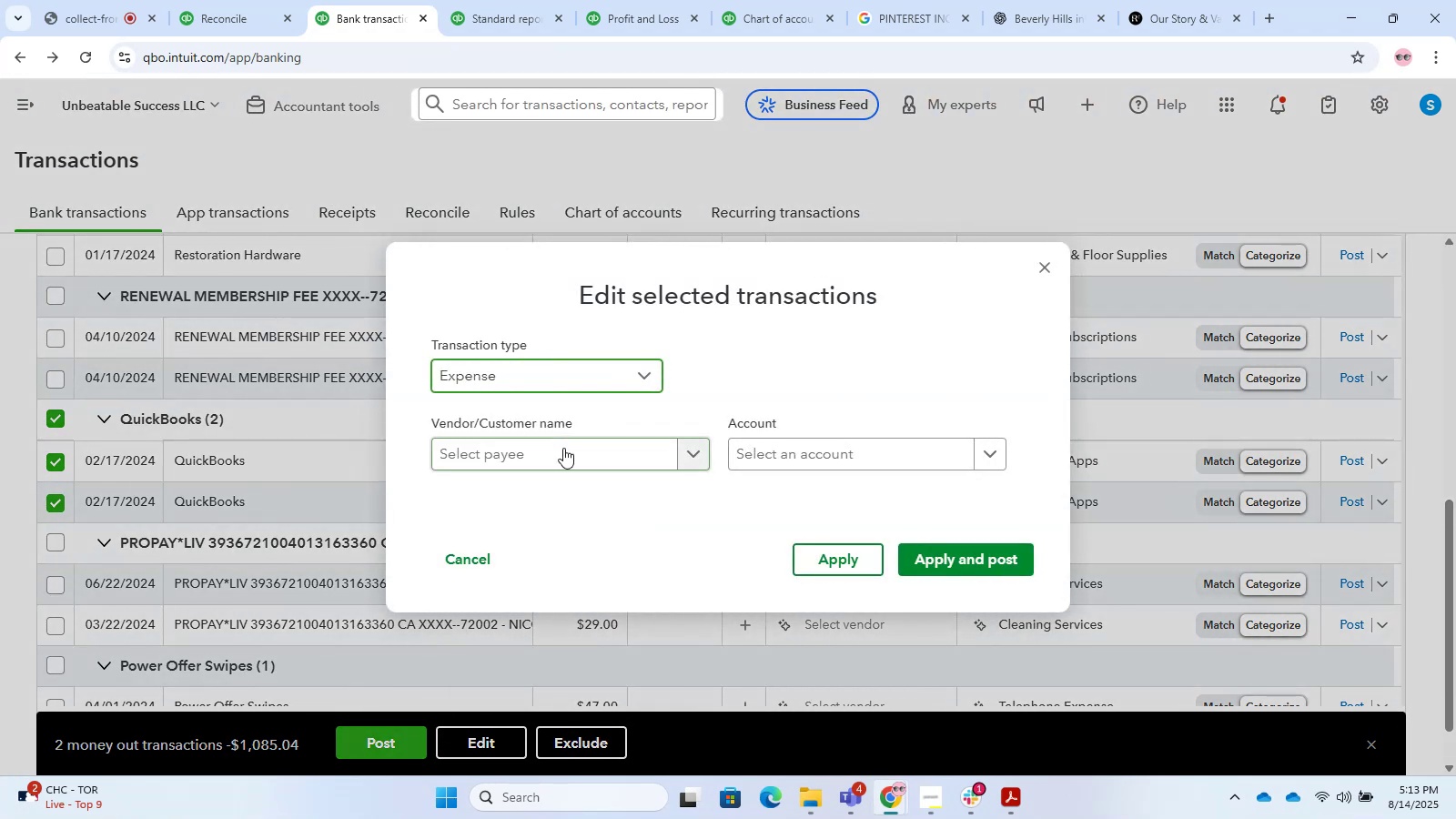 
double_click([556, 452])
 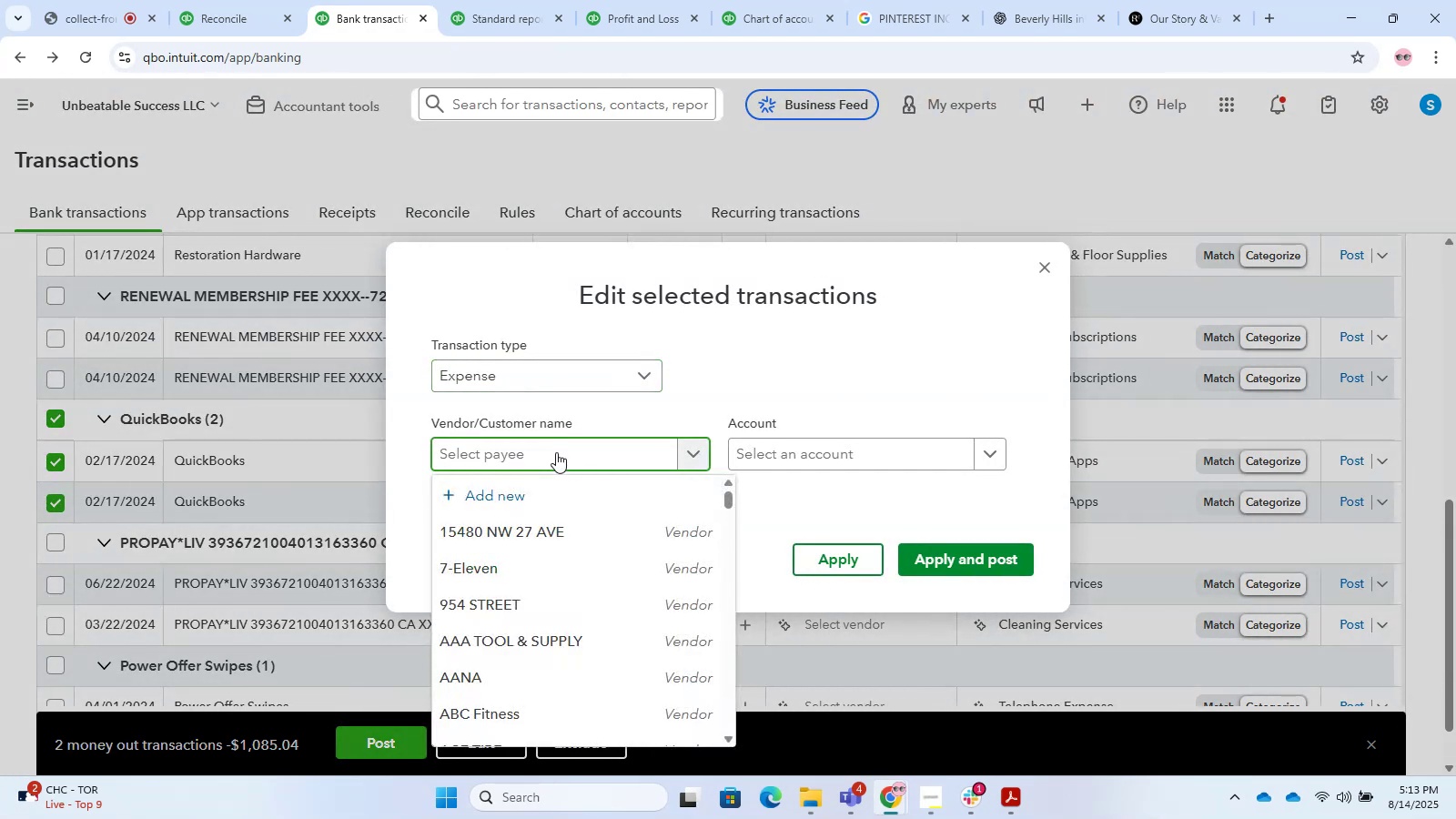 
type(Quickbooks)
 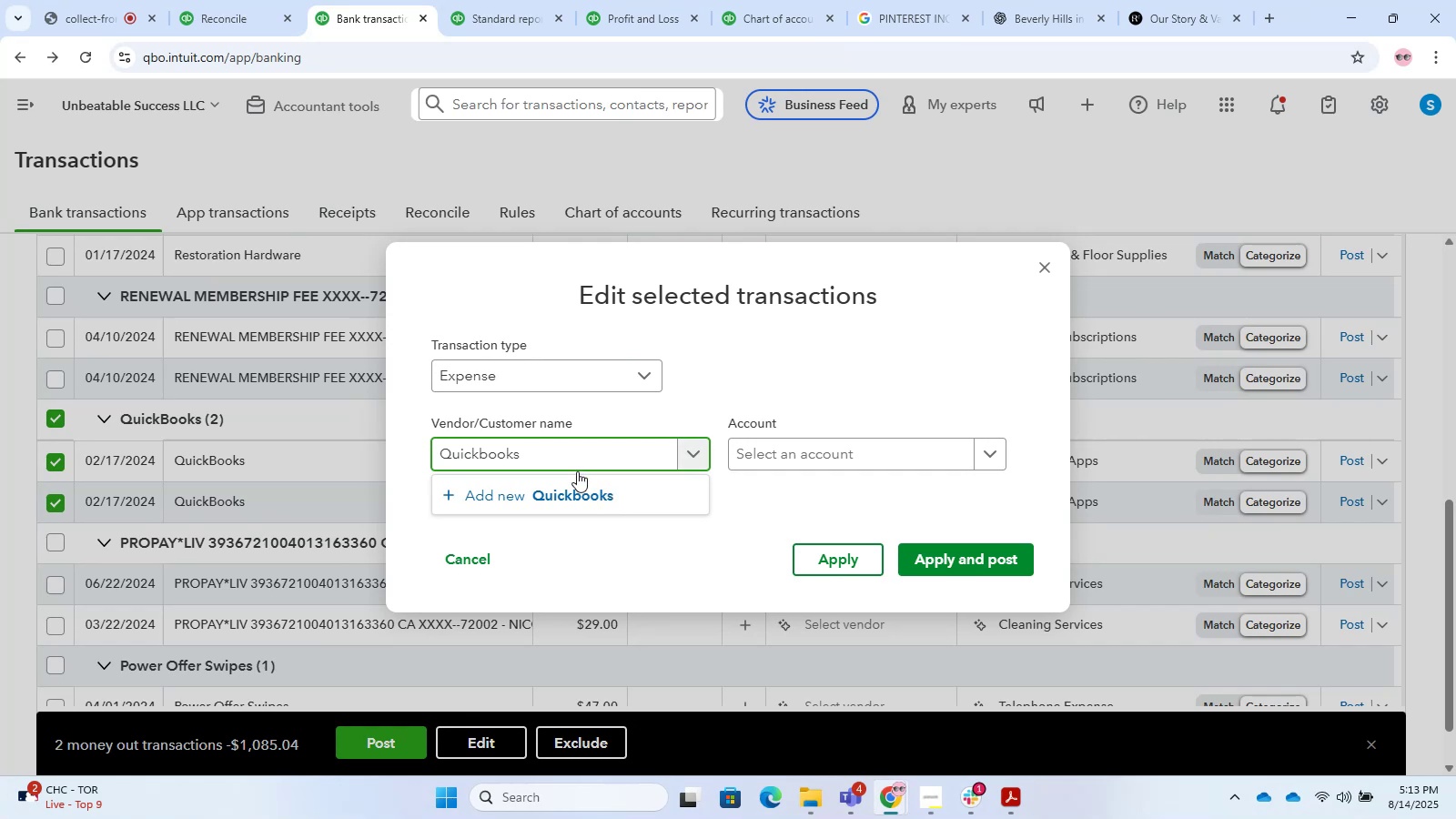 
left_click([586, 485])
 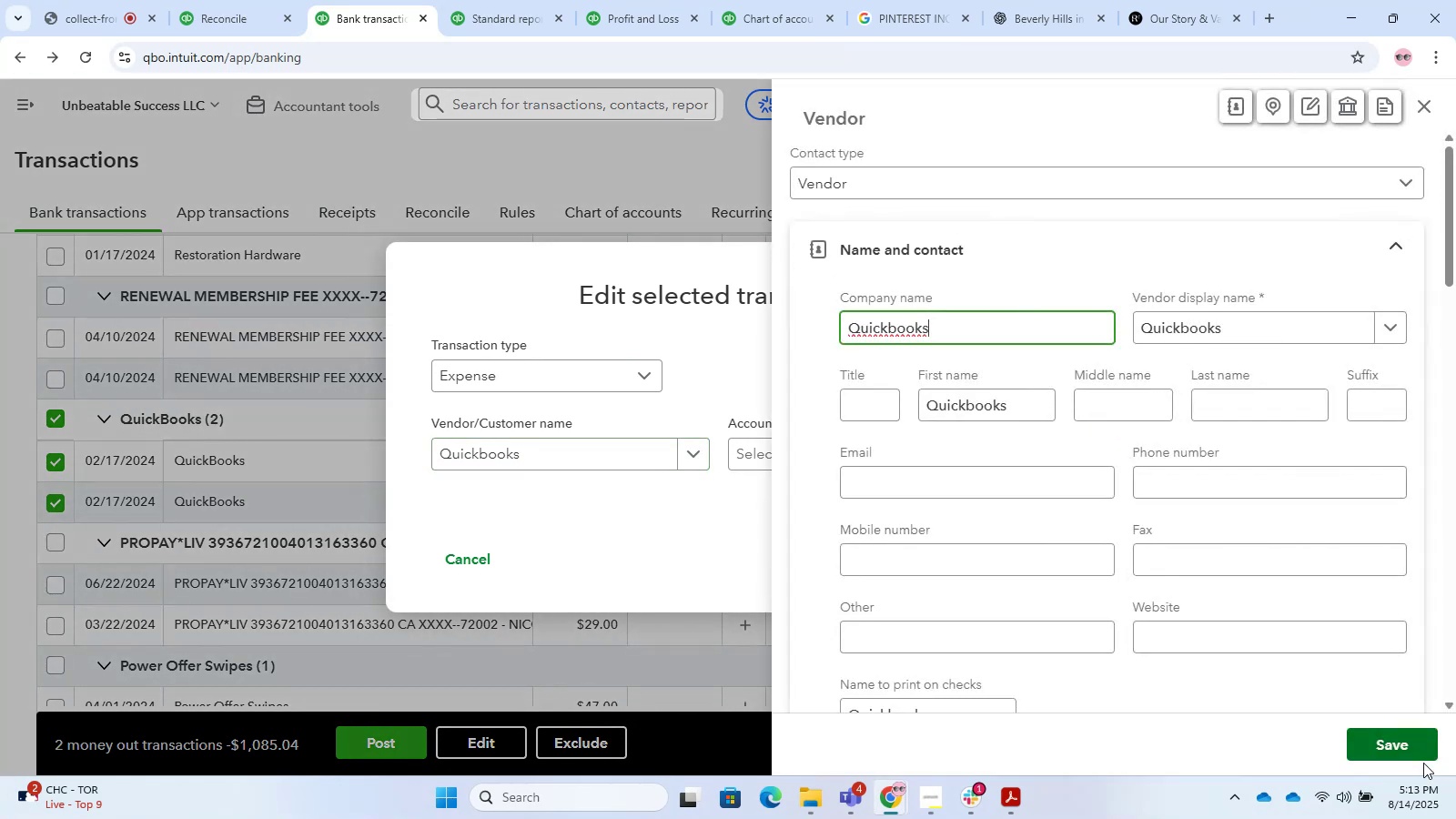 
left_click([1392, 740])
 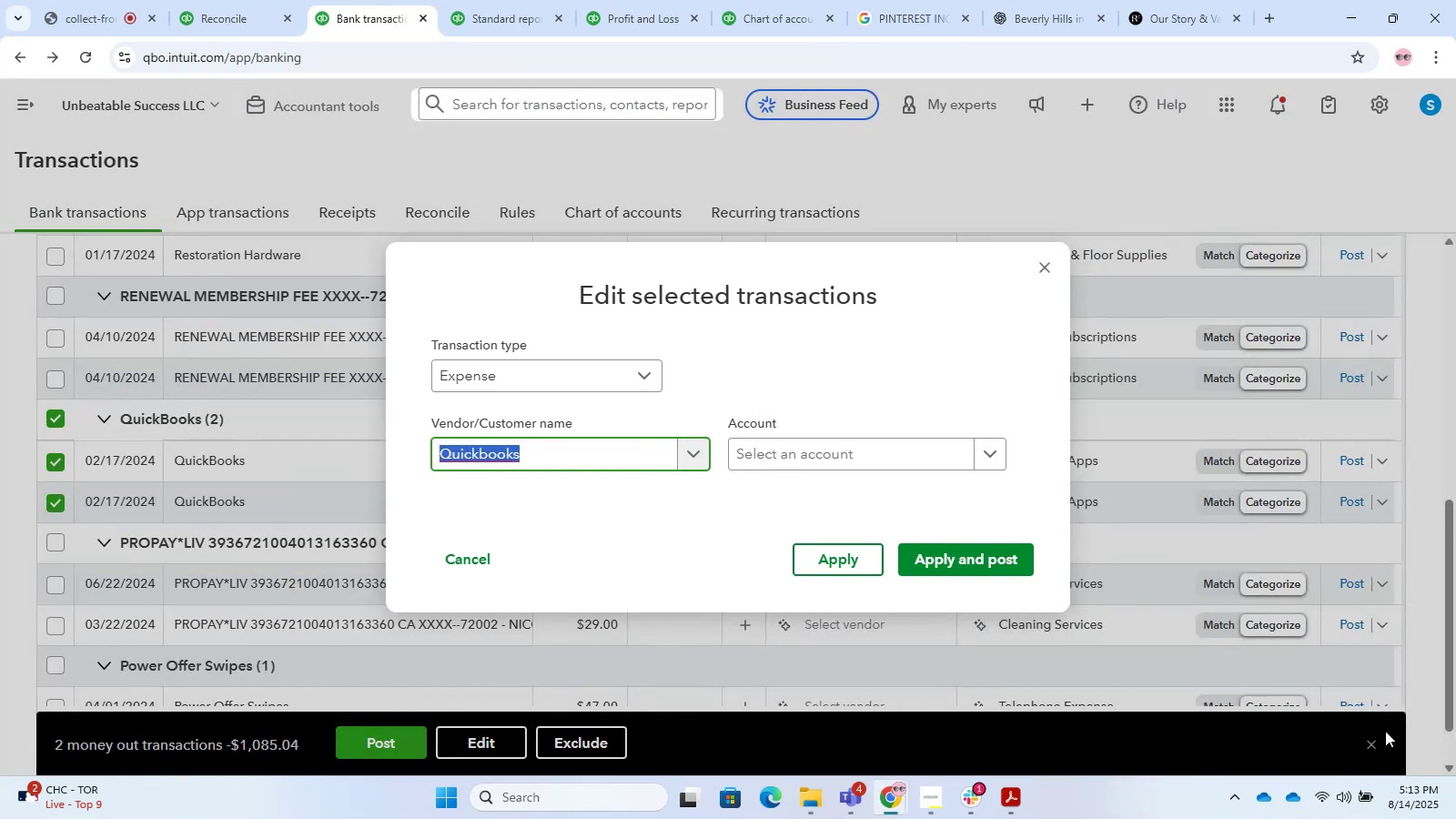 
wait(8.58)
 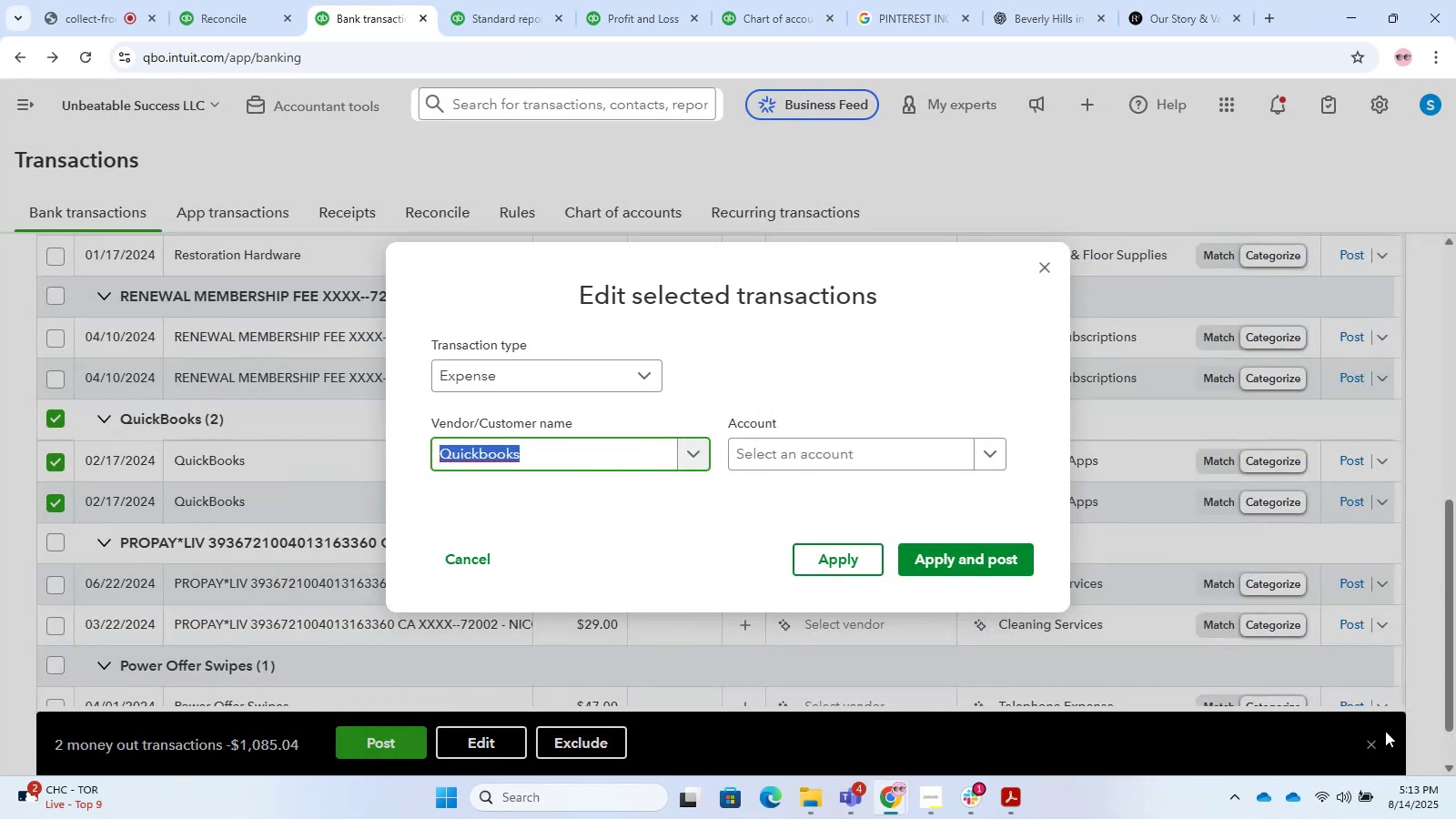 
left_click([862, 450])
 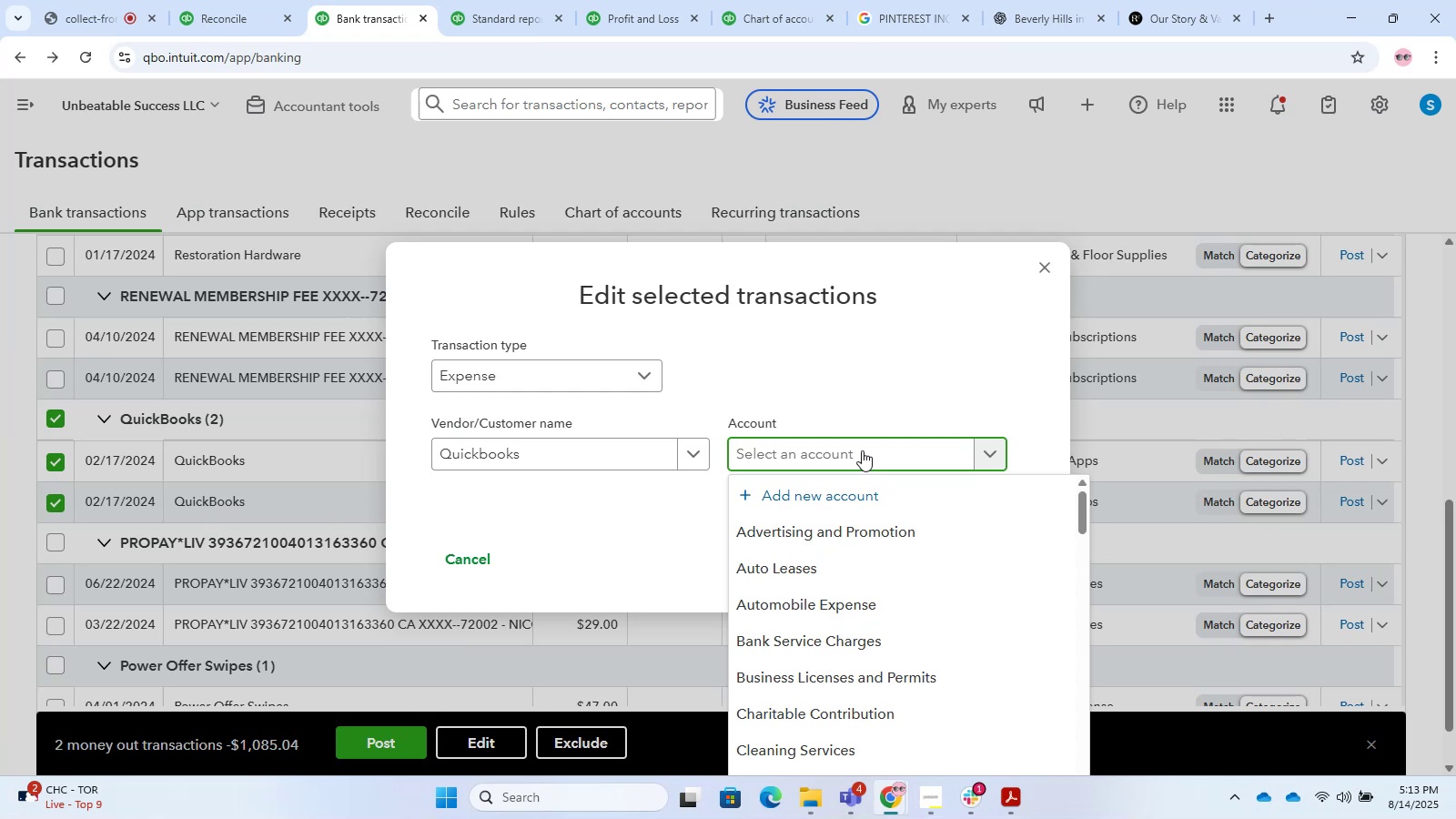 
wait(13.22)
 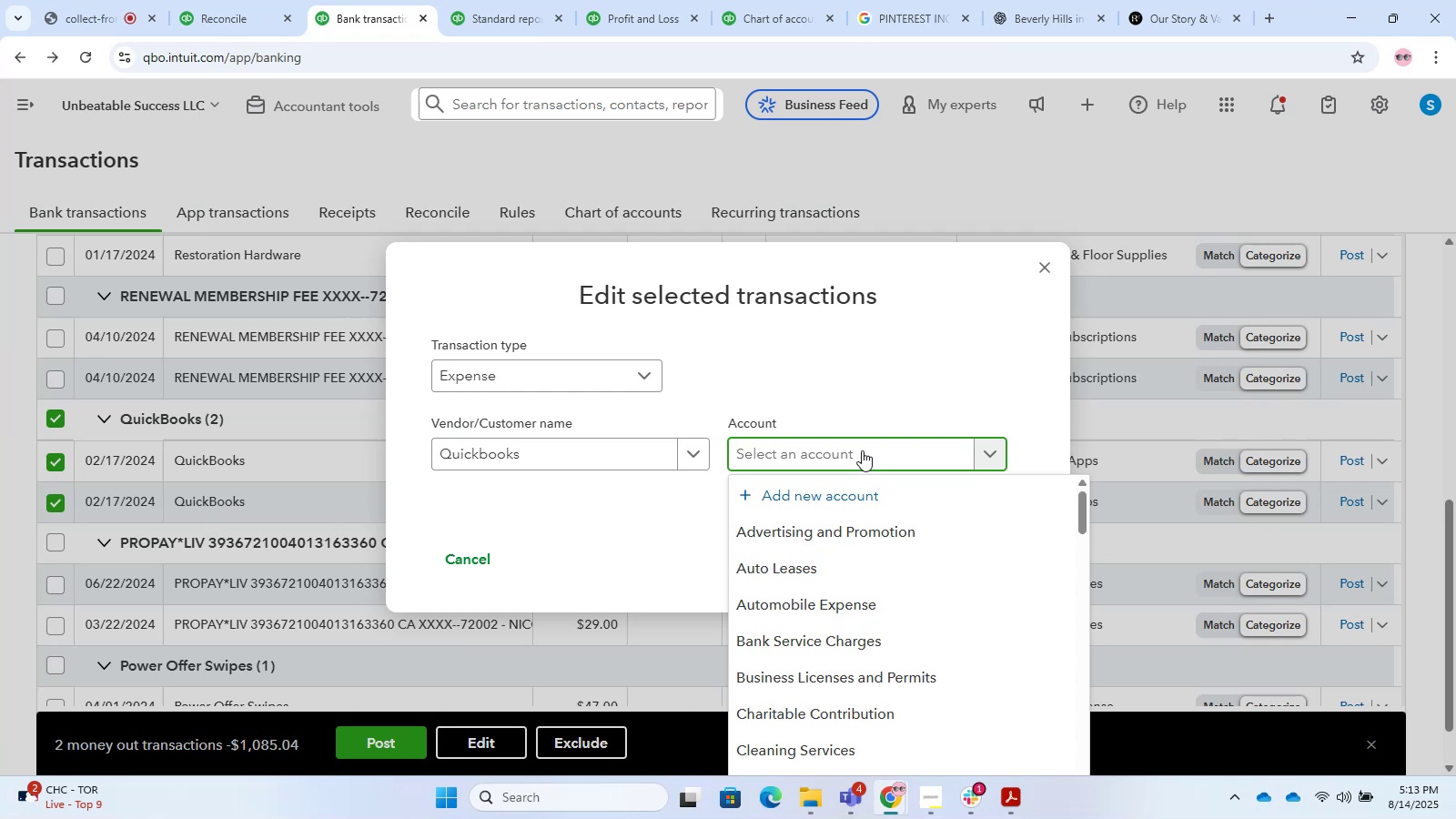 
type(soft)
 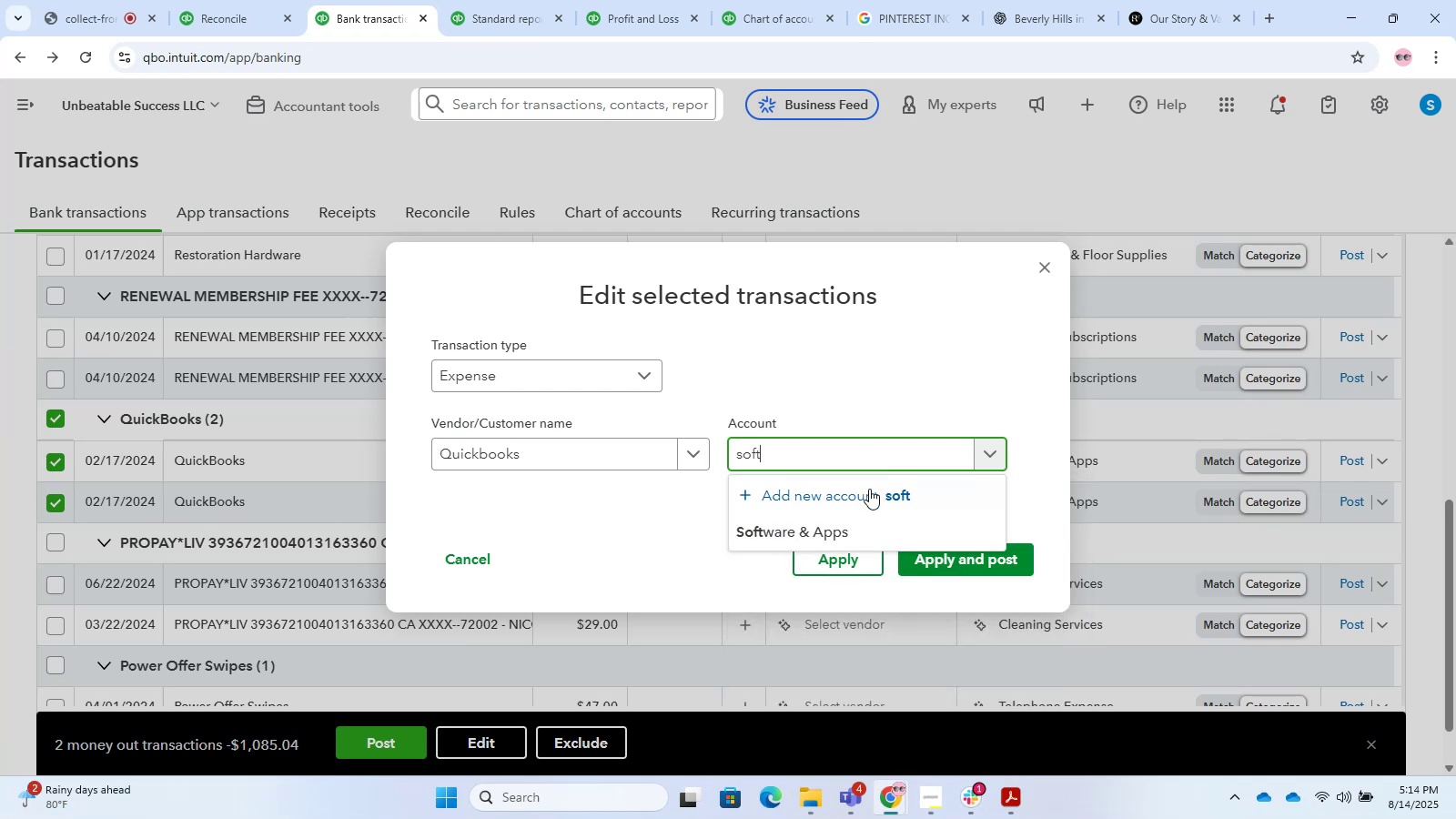 
left_click([801, 542])
 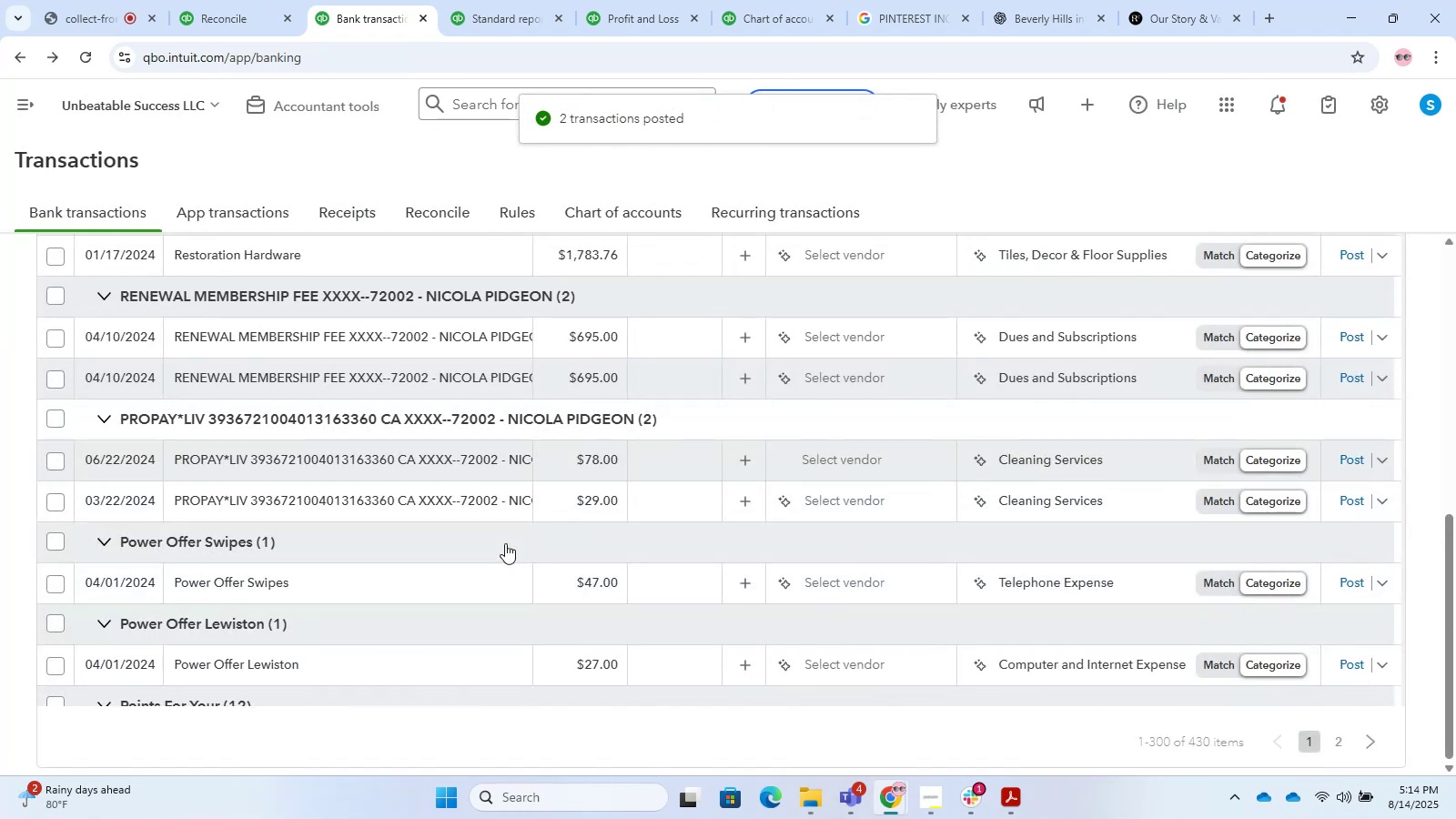 
wait(10.0)
 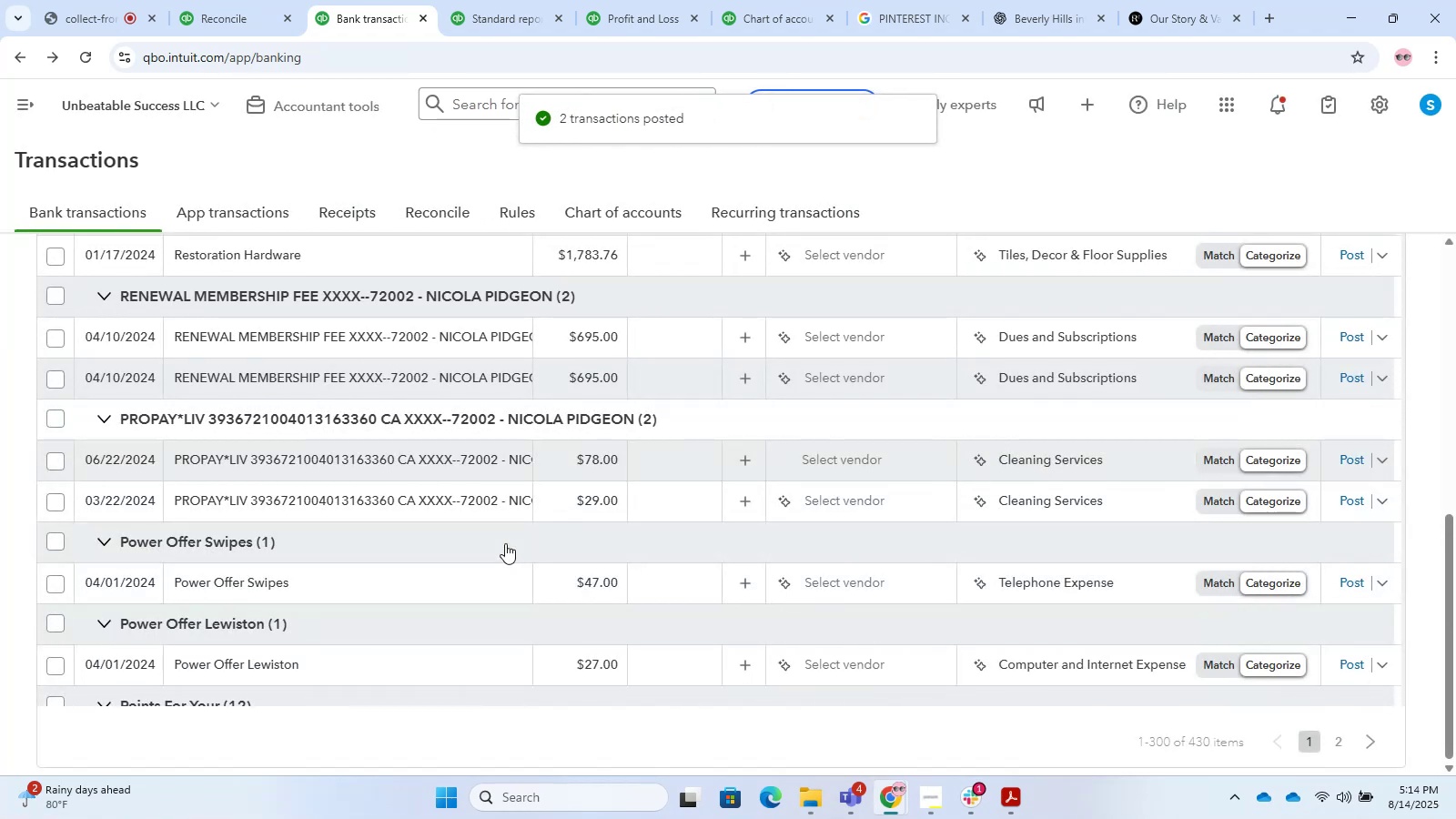 
scroll: coordinate [505, 543], scroll_direction: down, amount: 3.0
 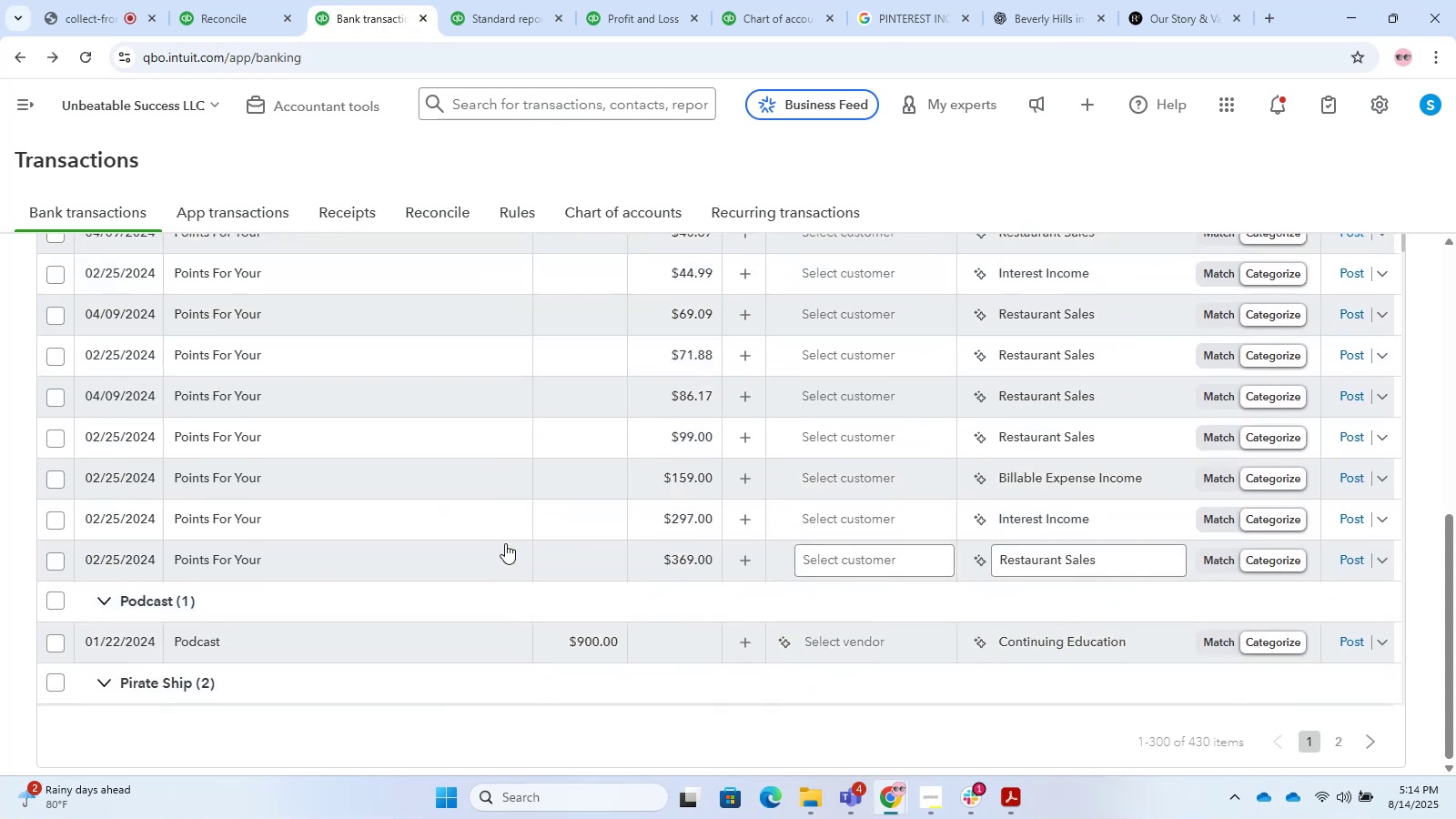 
scroll: coordinate [505, 543], scroll_direction: up, amount: 3.0
 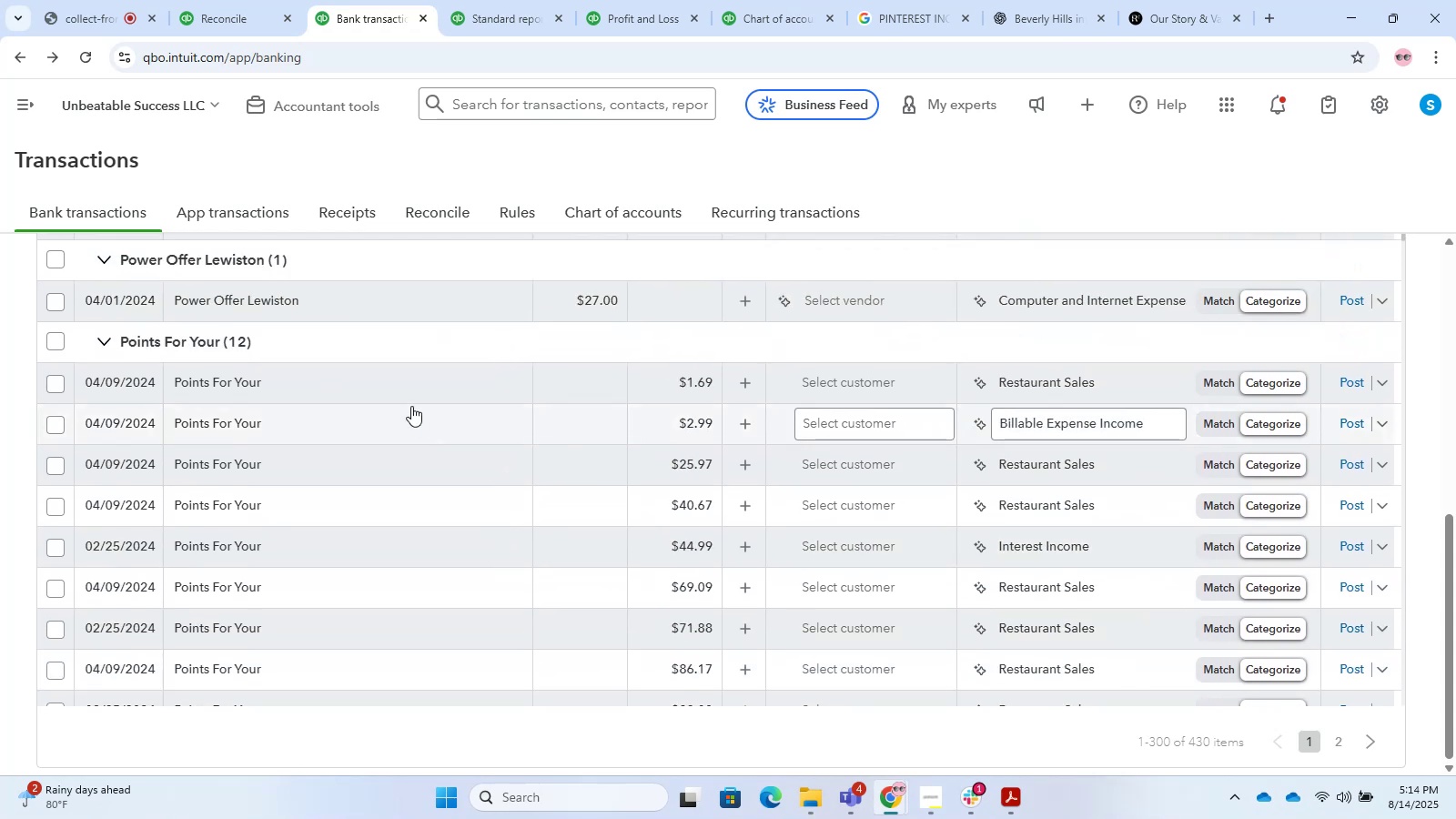 
left_click([400, 397])
 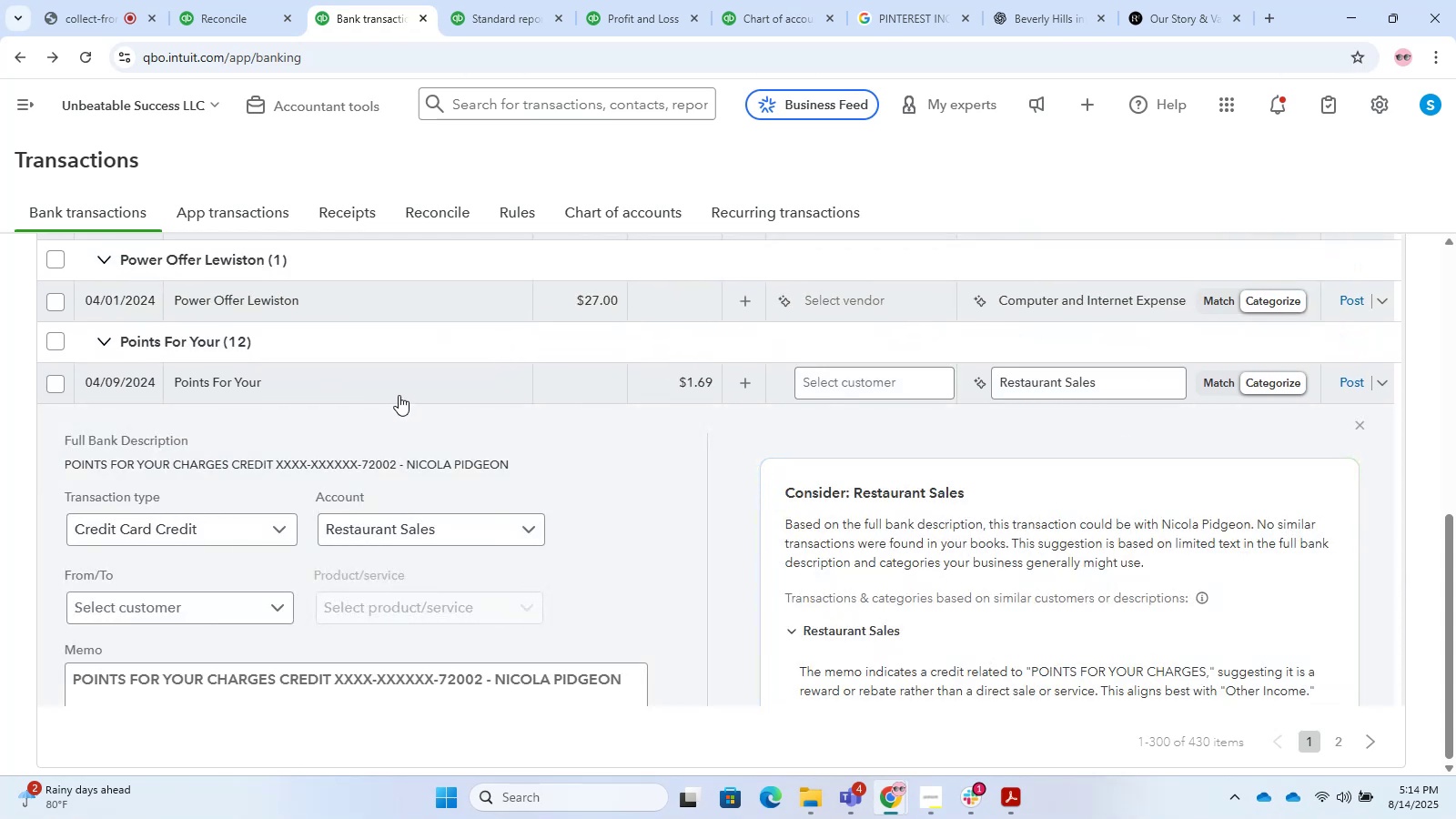 
wait(5.34)
 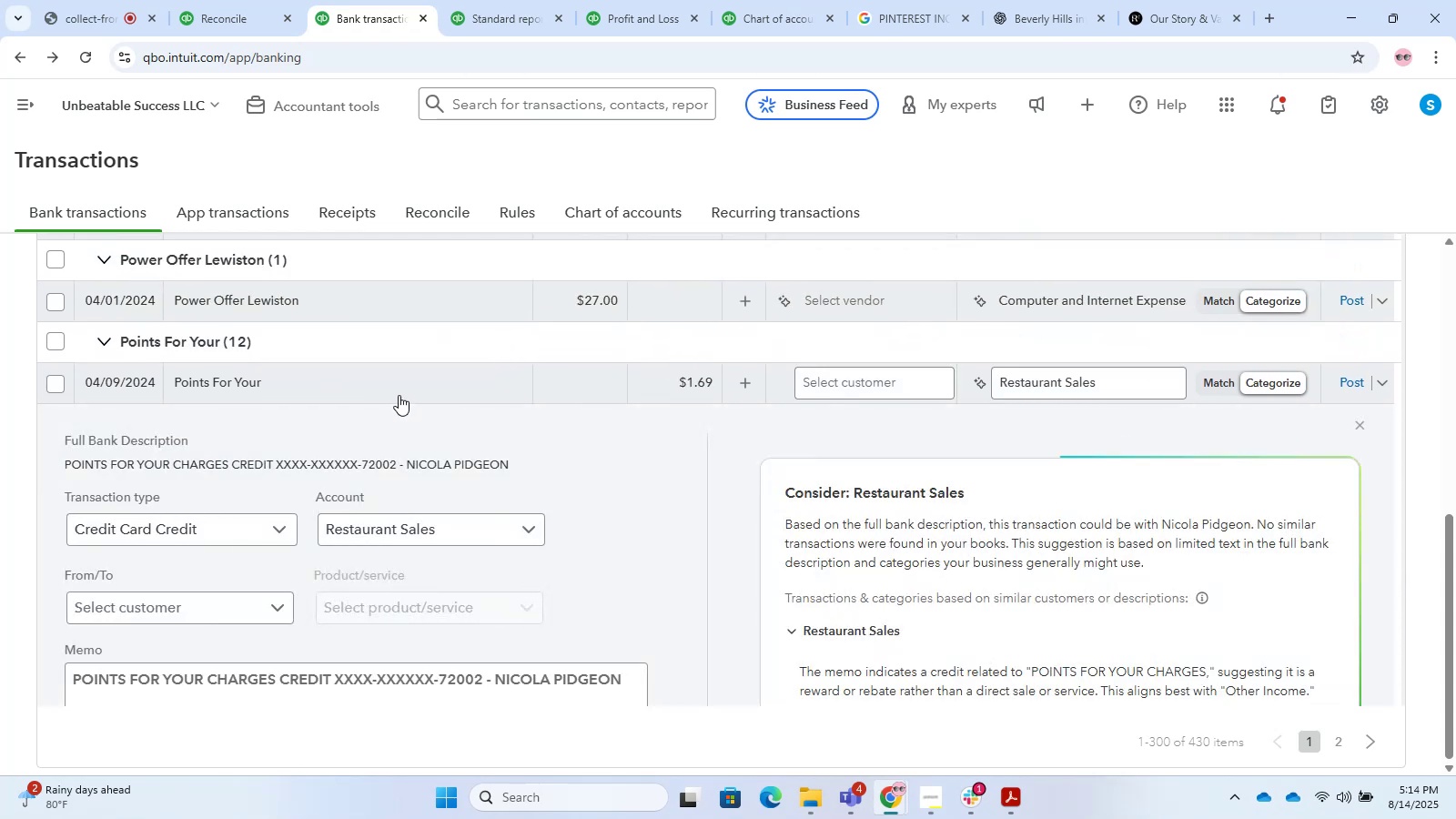 
left_click([399, 395])
 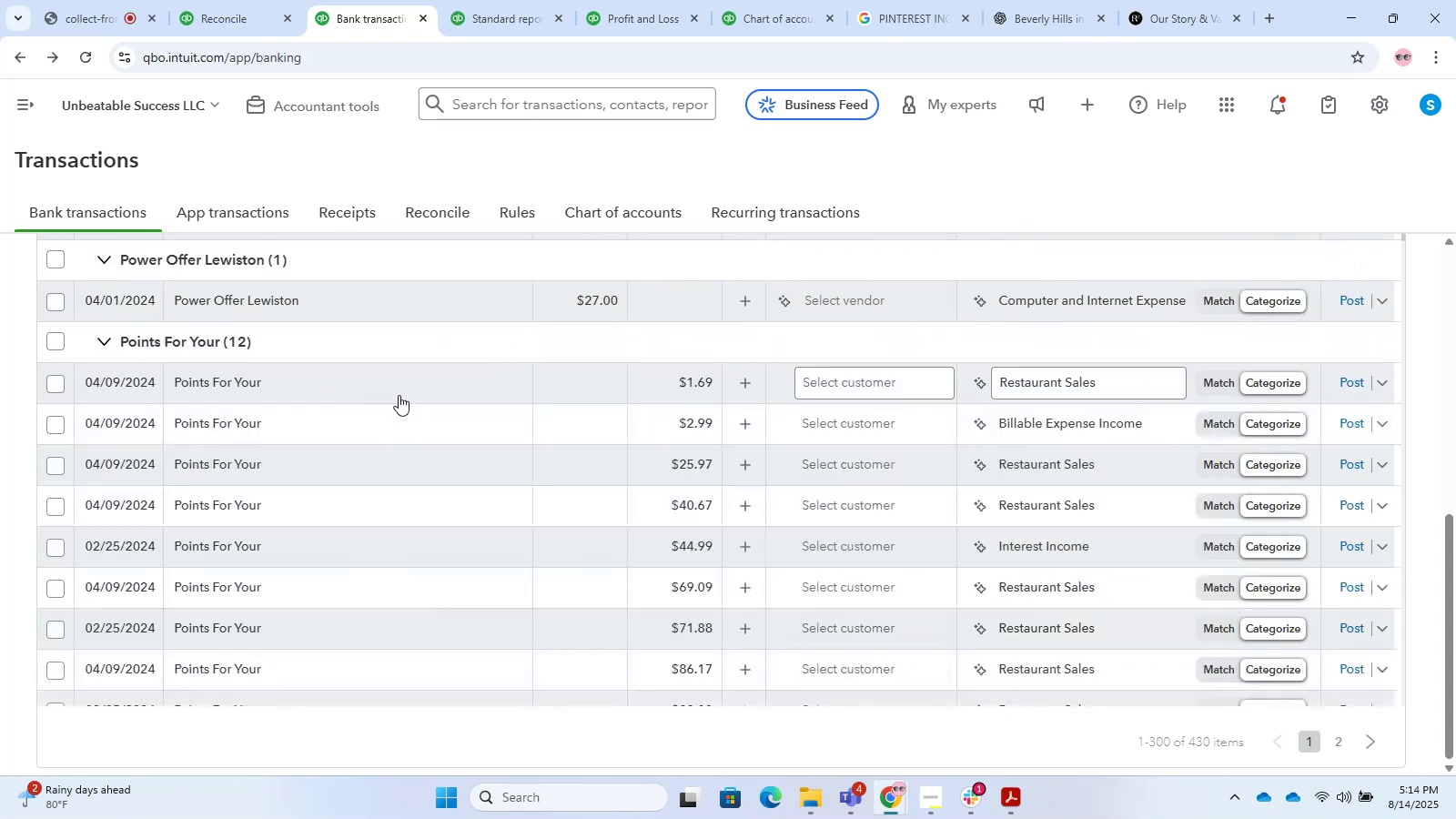 
scroll: coordinate [401, 474], scroll_direction: down, amount: 4.0
 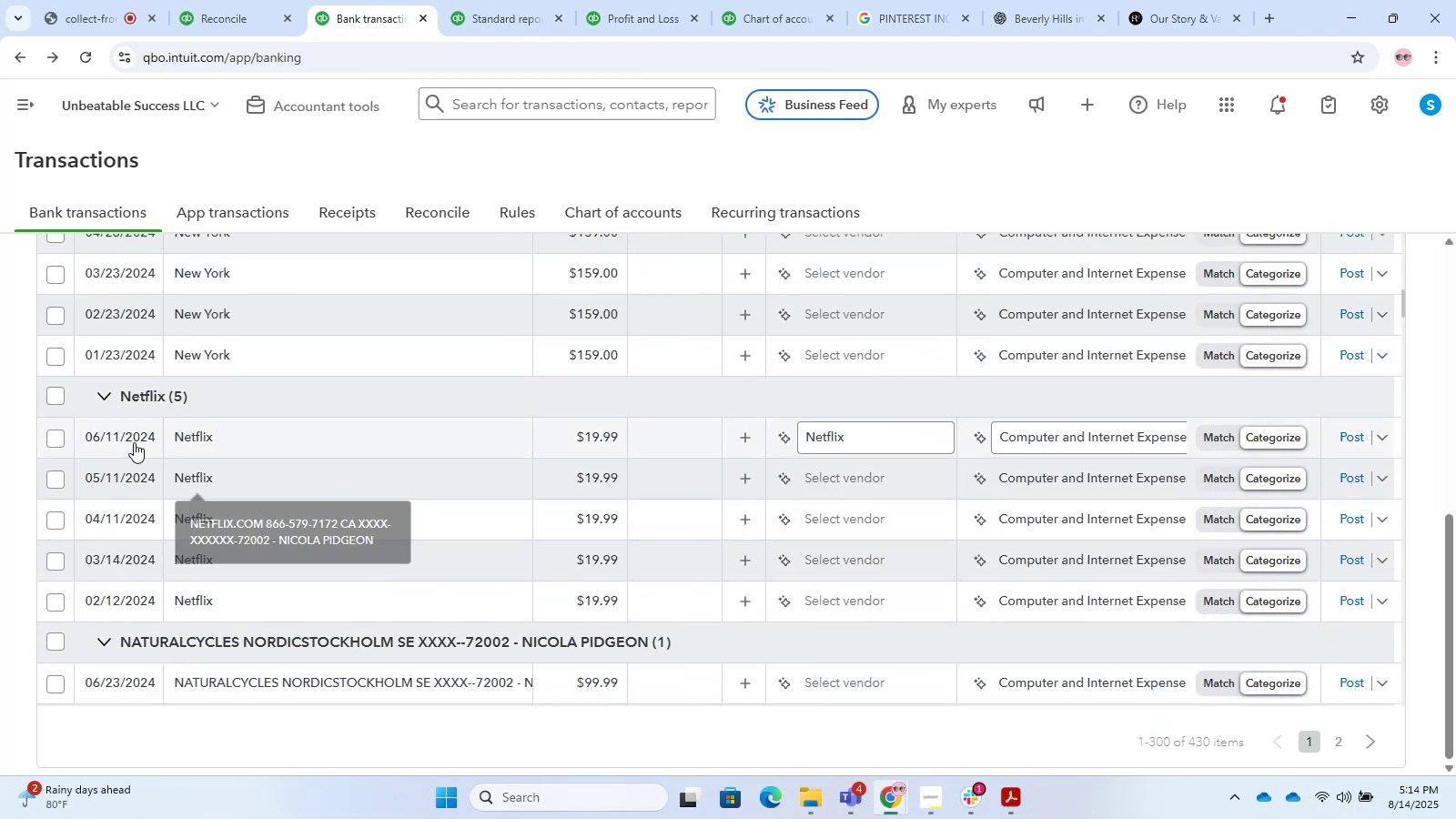 
left_click([59, 390])
 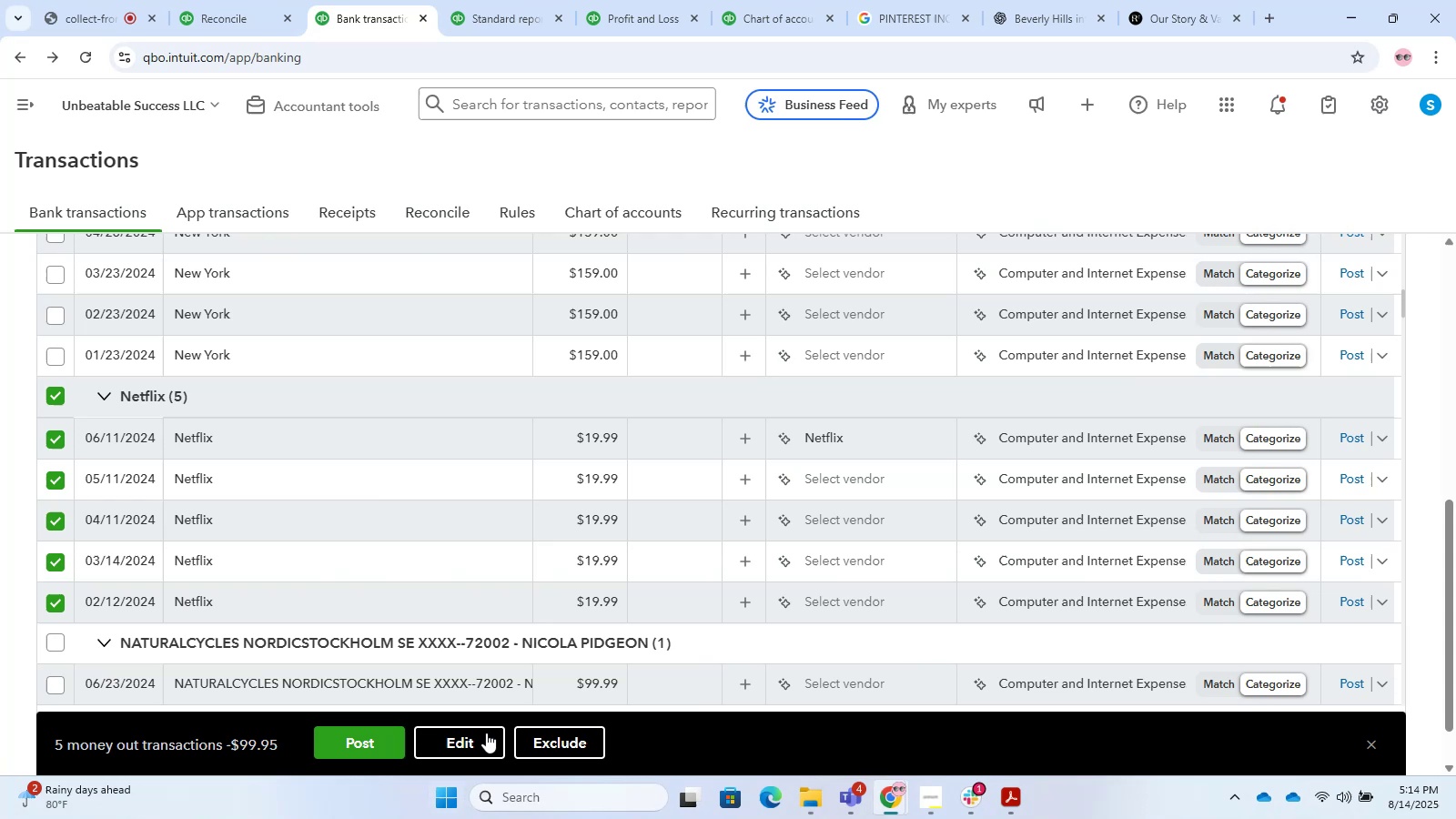 
left_click([470, 744])
 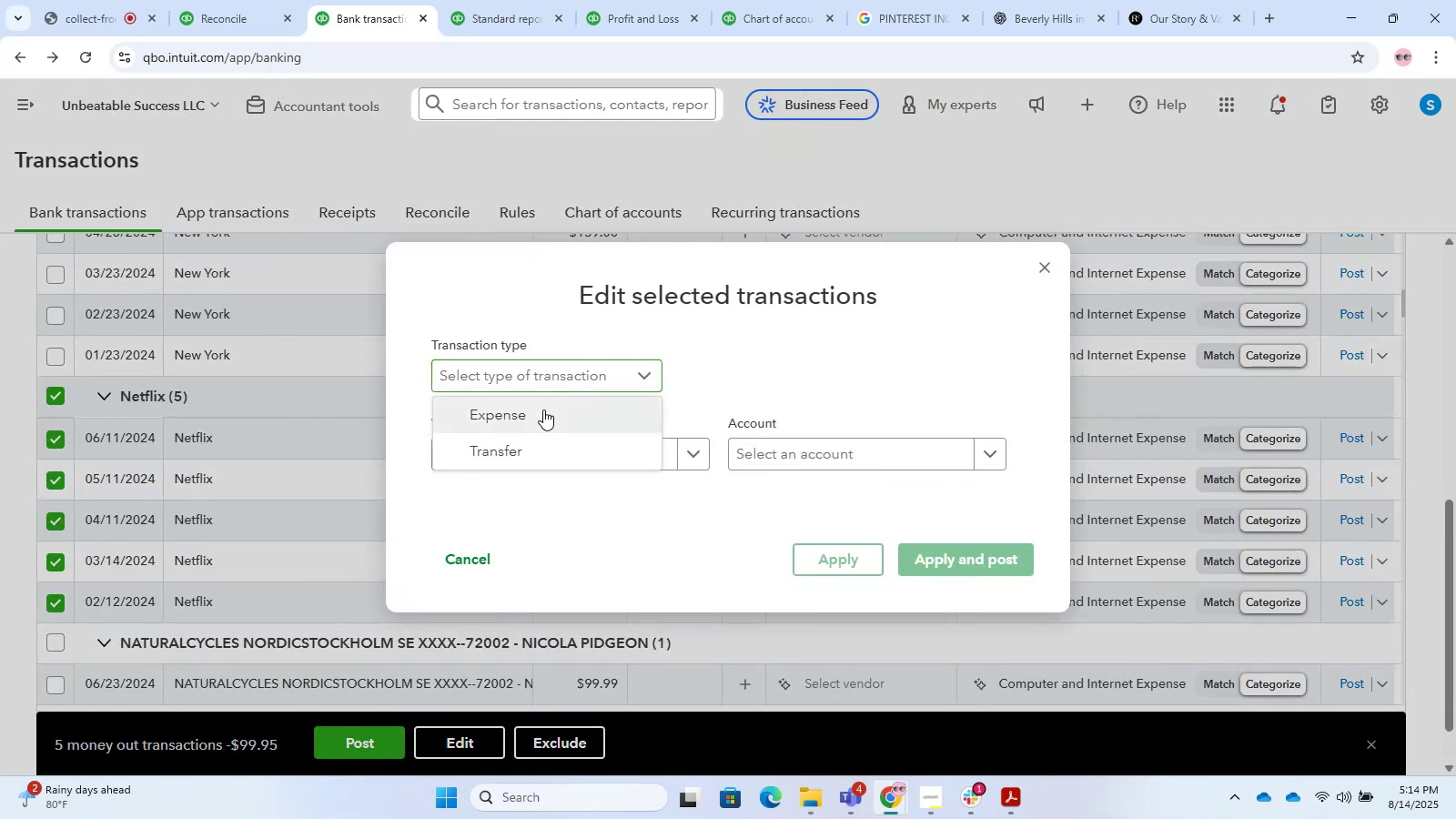 
double_click([622, 466])
 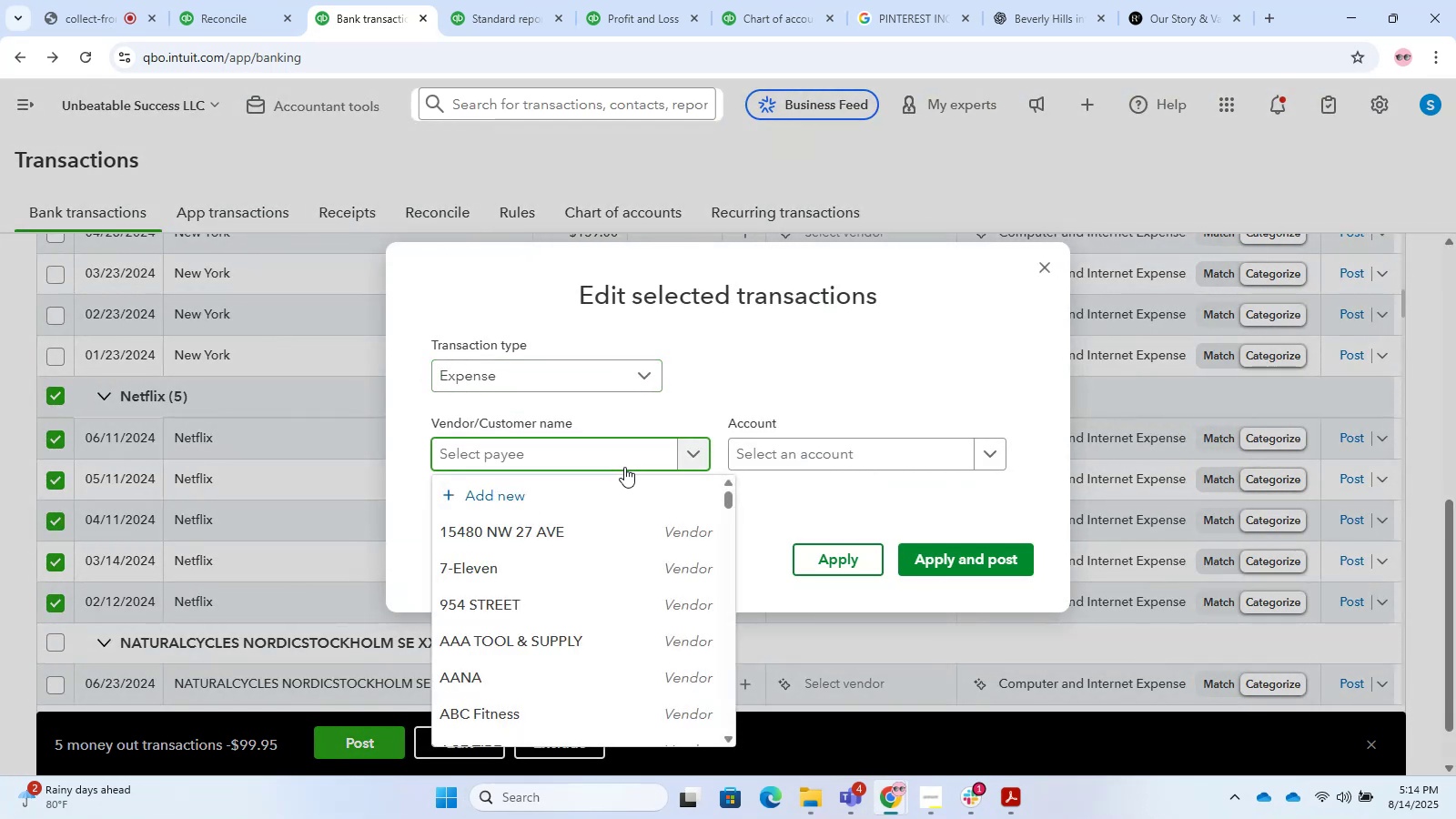 
type(Netfli)
 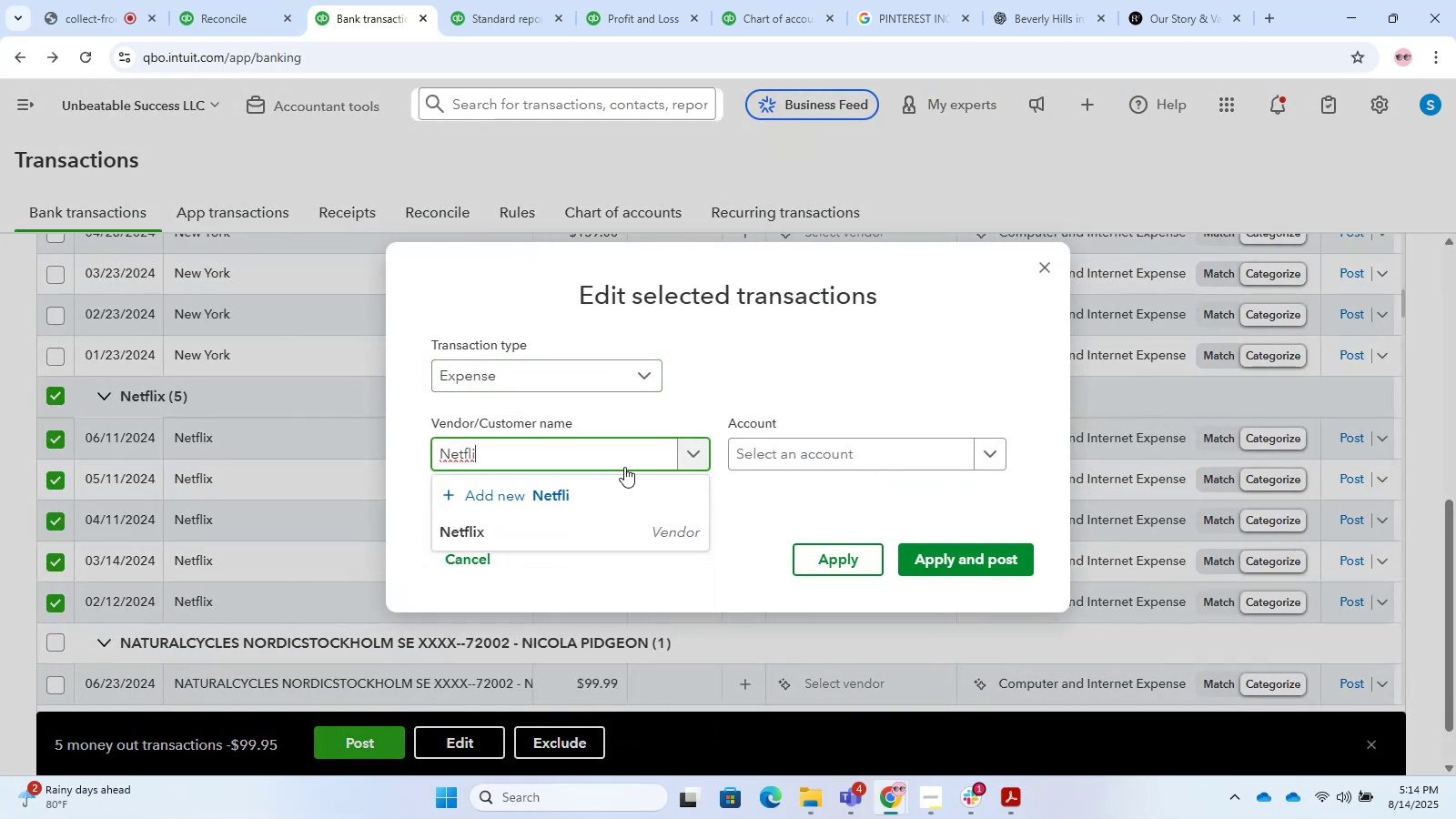 
key(X)
 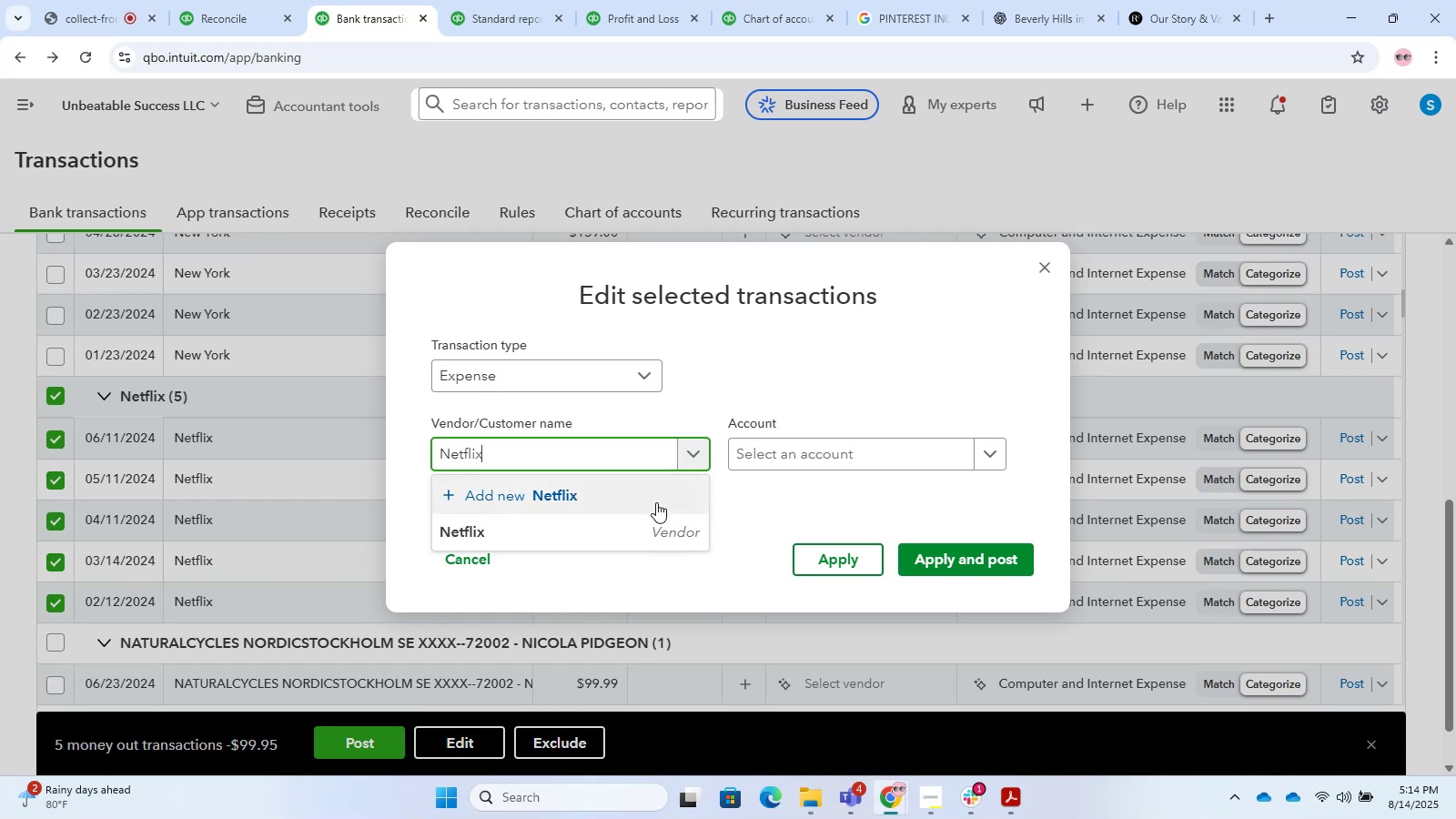 
left_click([631, 527])
 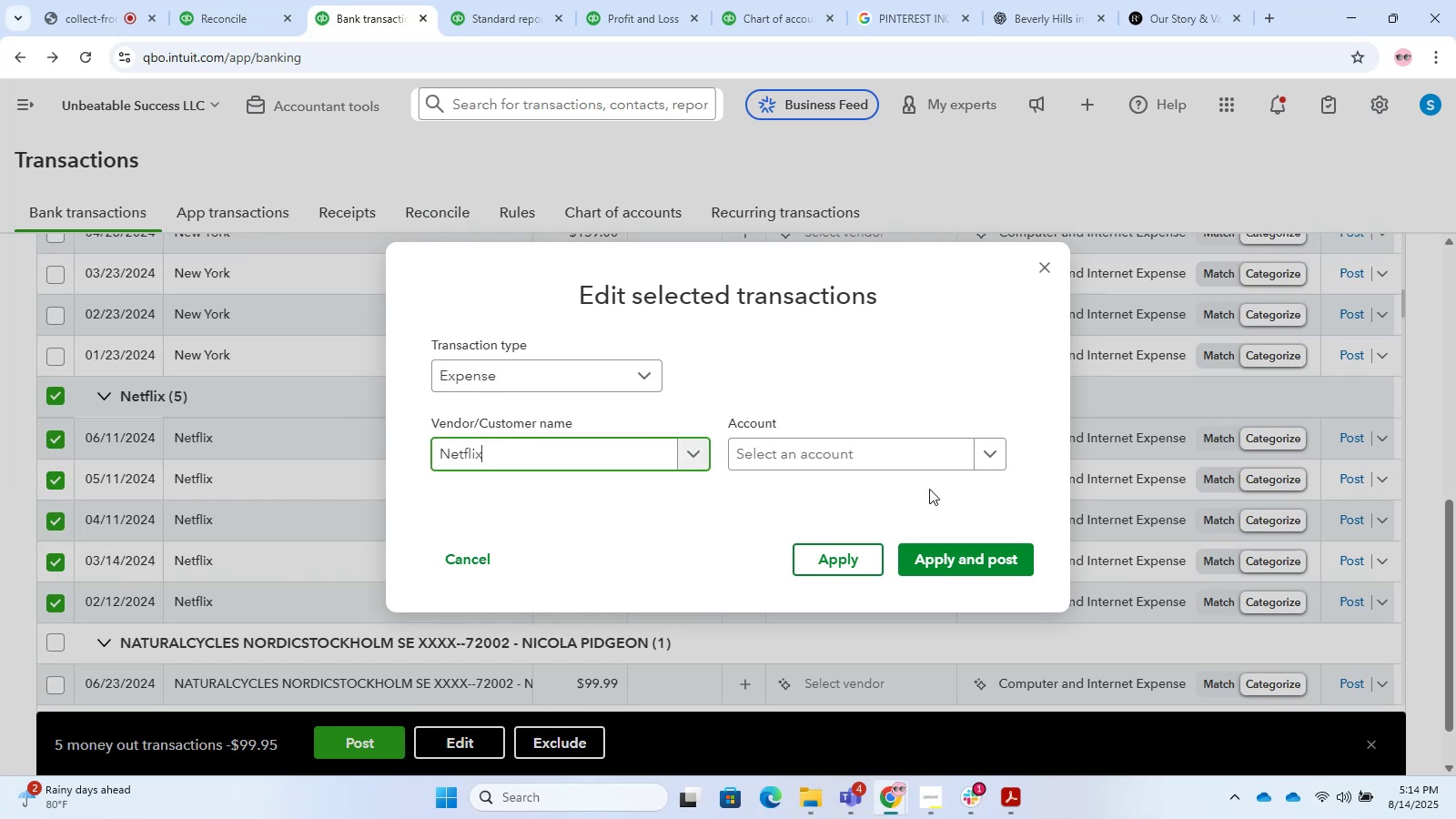 
left_click([864, 462])
 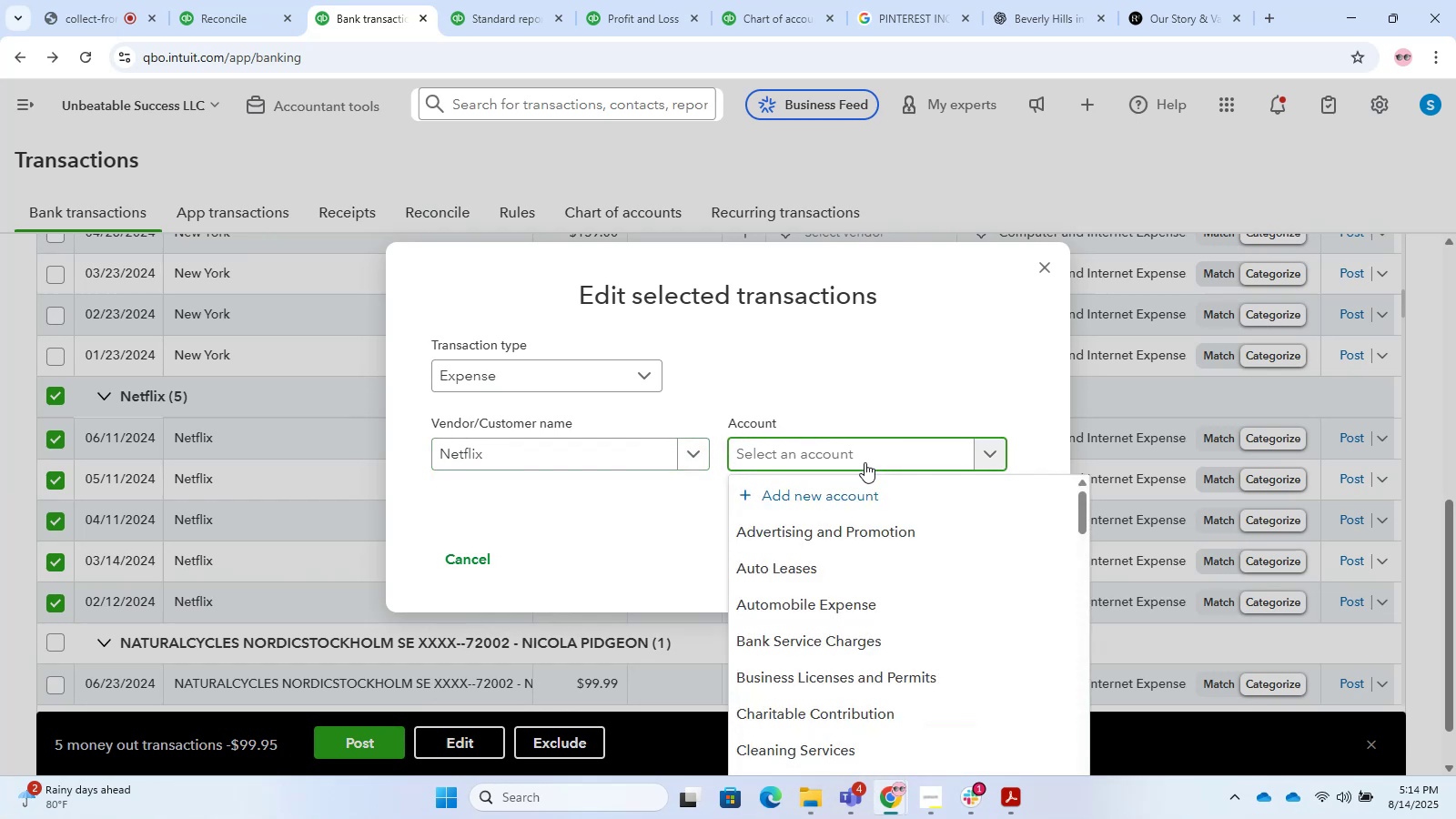 
type(Due)
 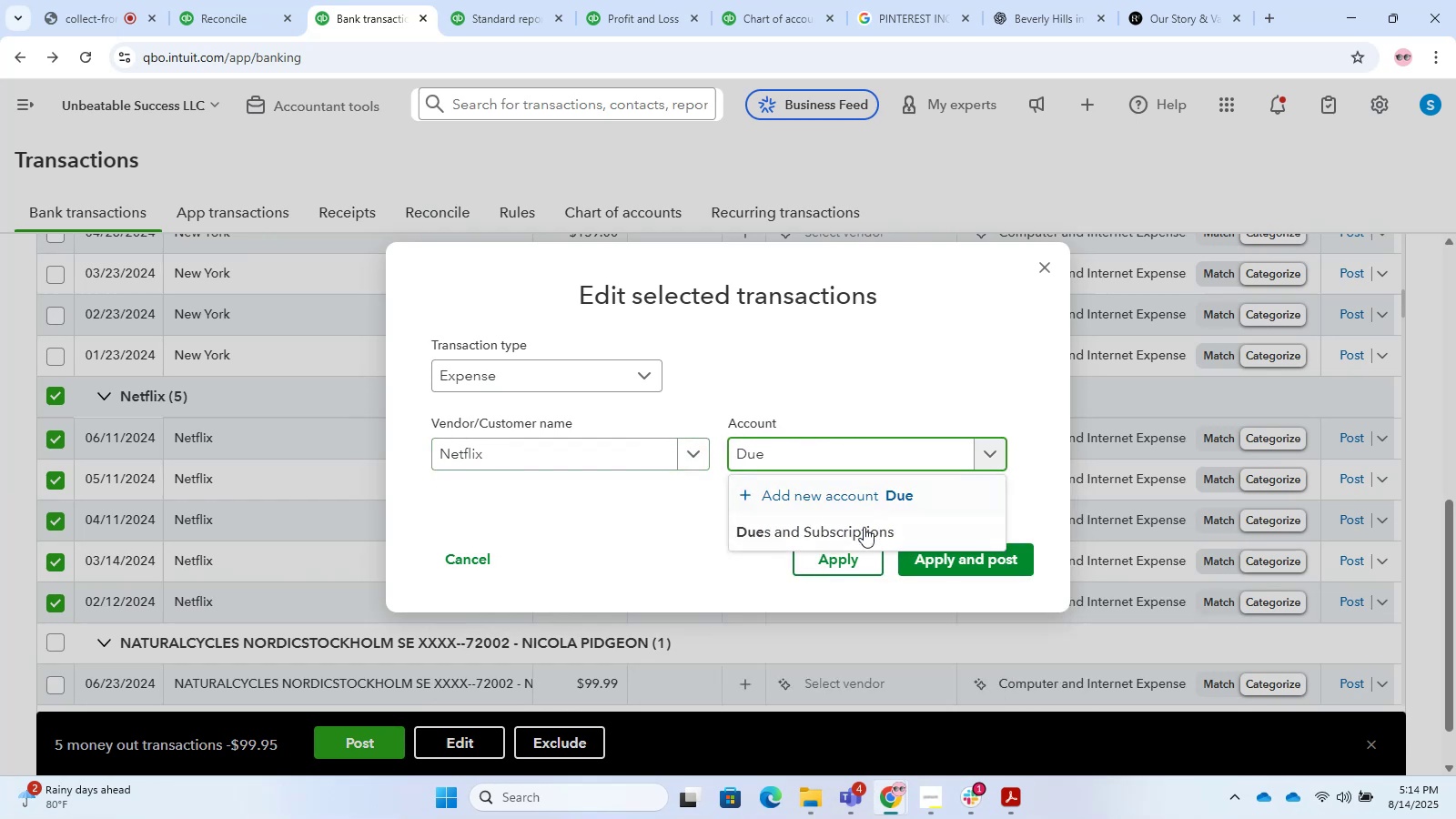 
left_click([863, 531])
 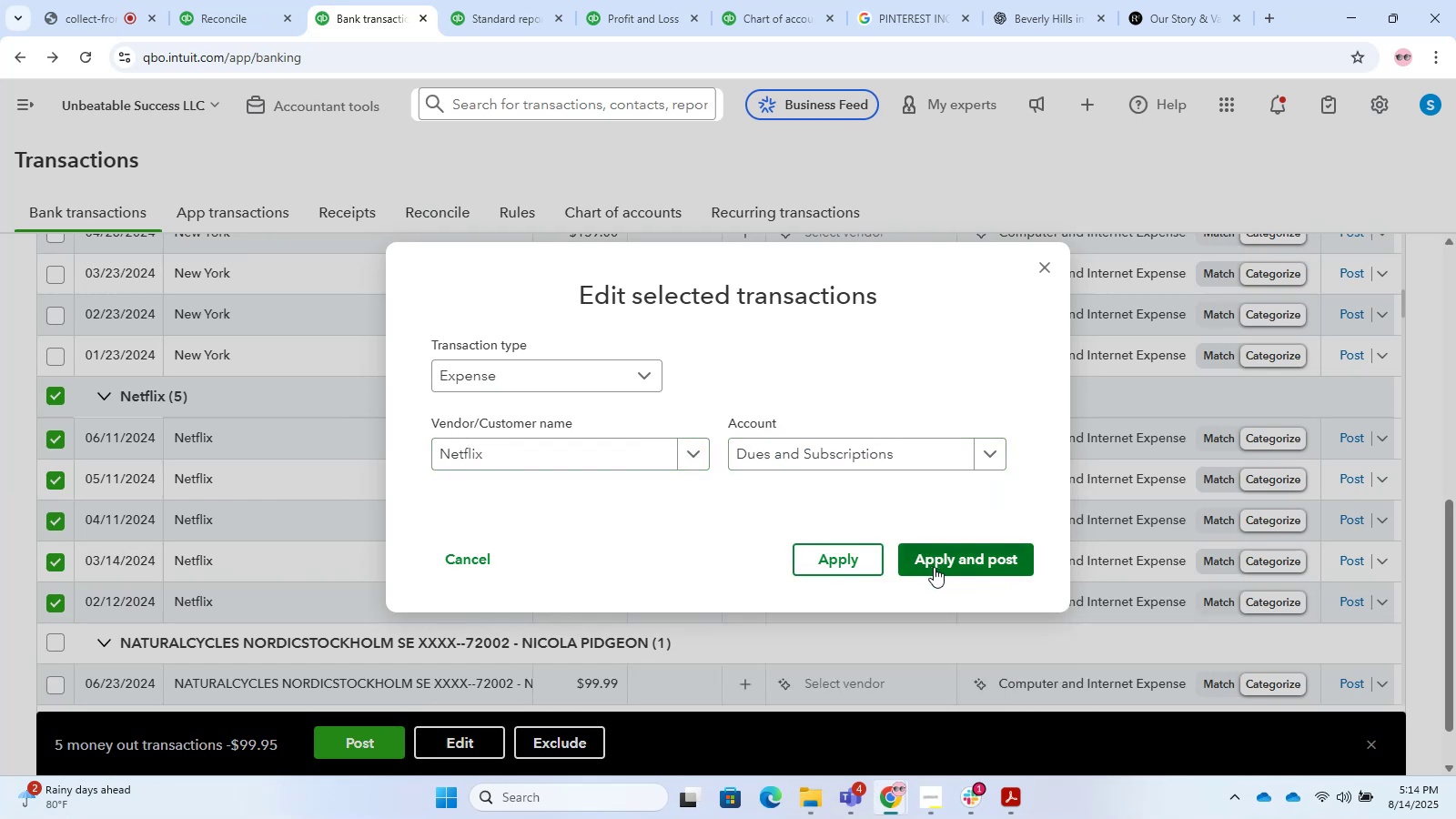 
left_click([934, 567])
 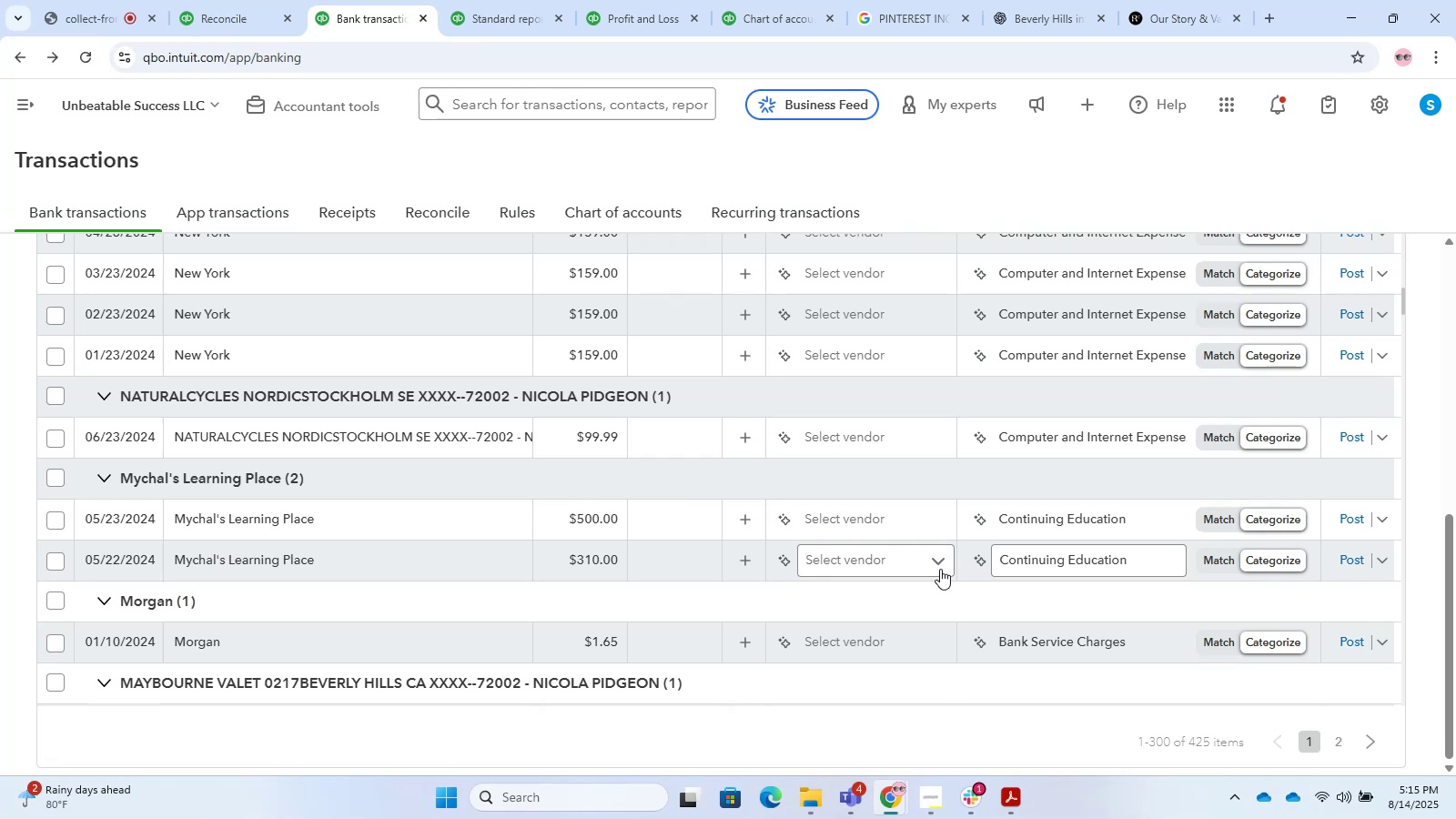 
wait(37.01)
 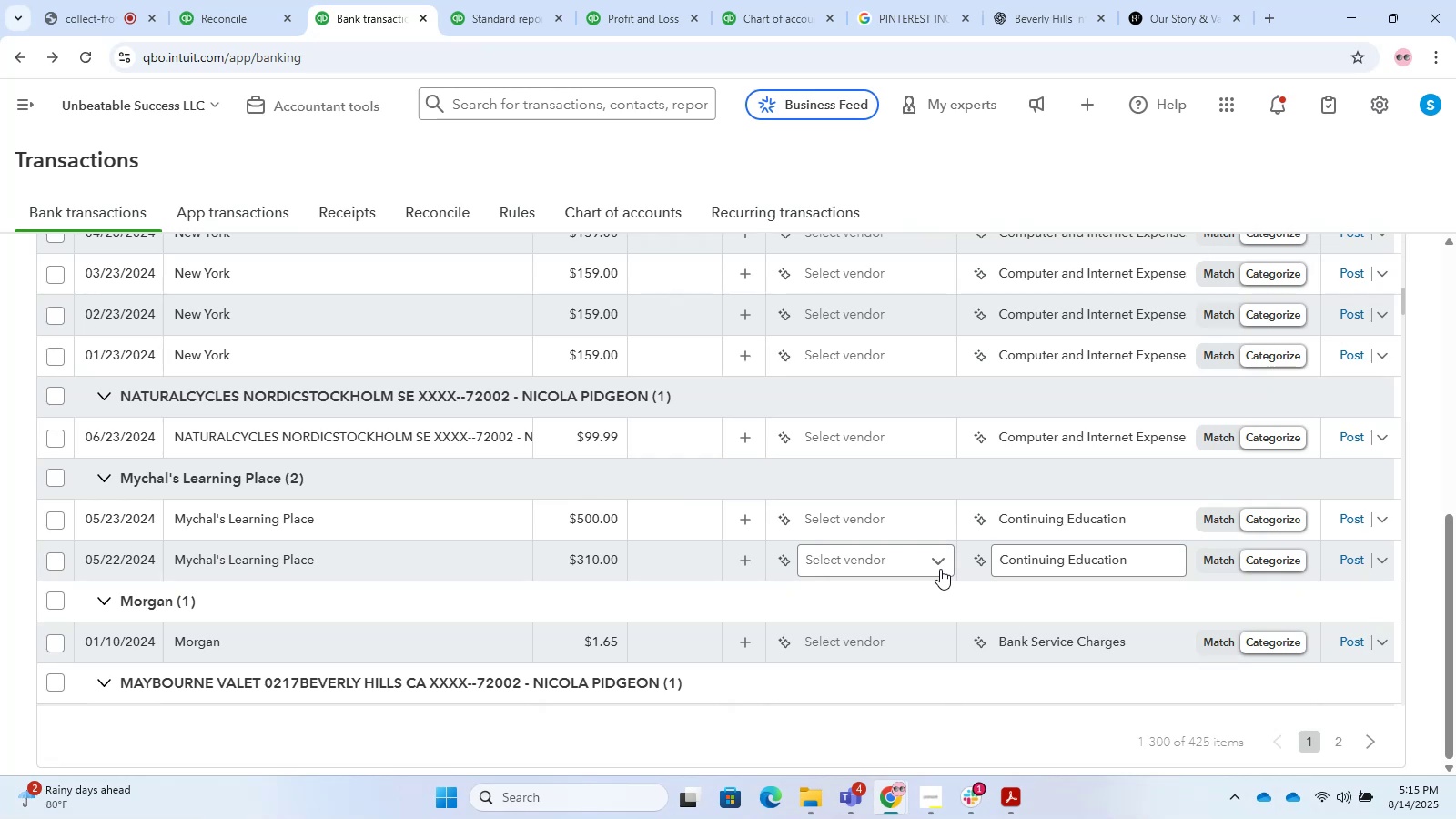 
scroll: coordinate [580, 381], scroll_direction: down, amount: 10.0
 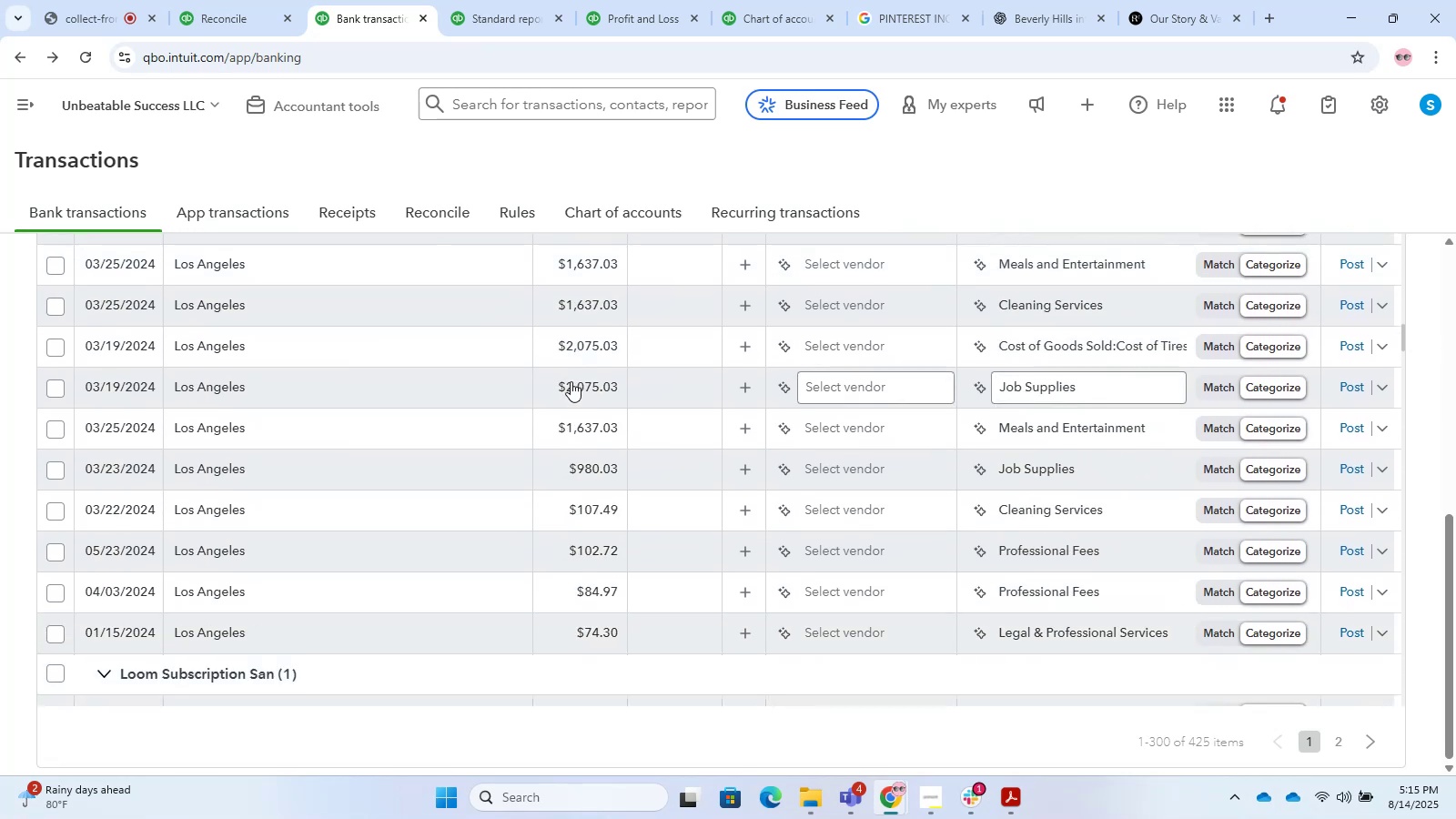 
left_click([387, 392])
 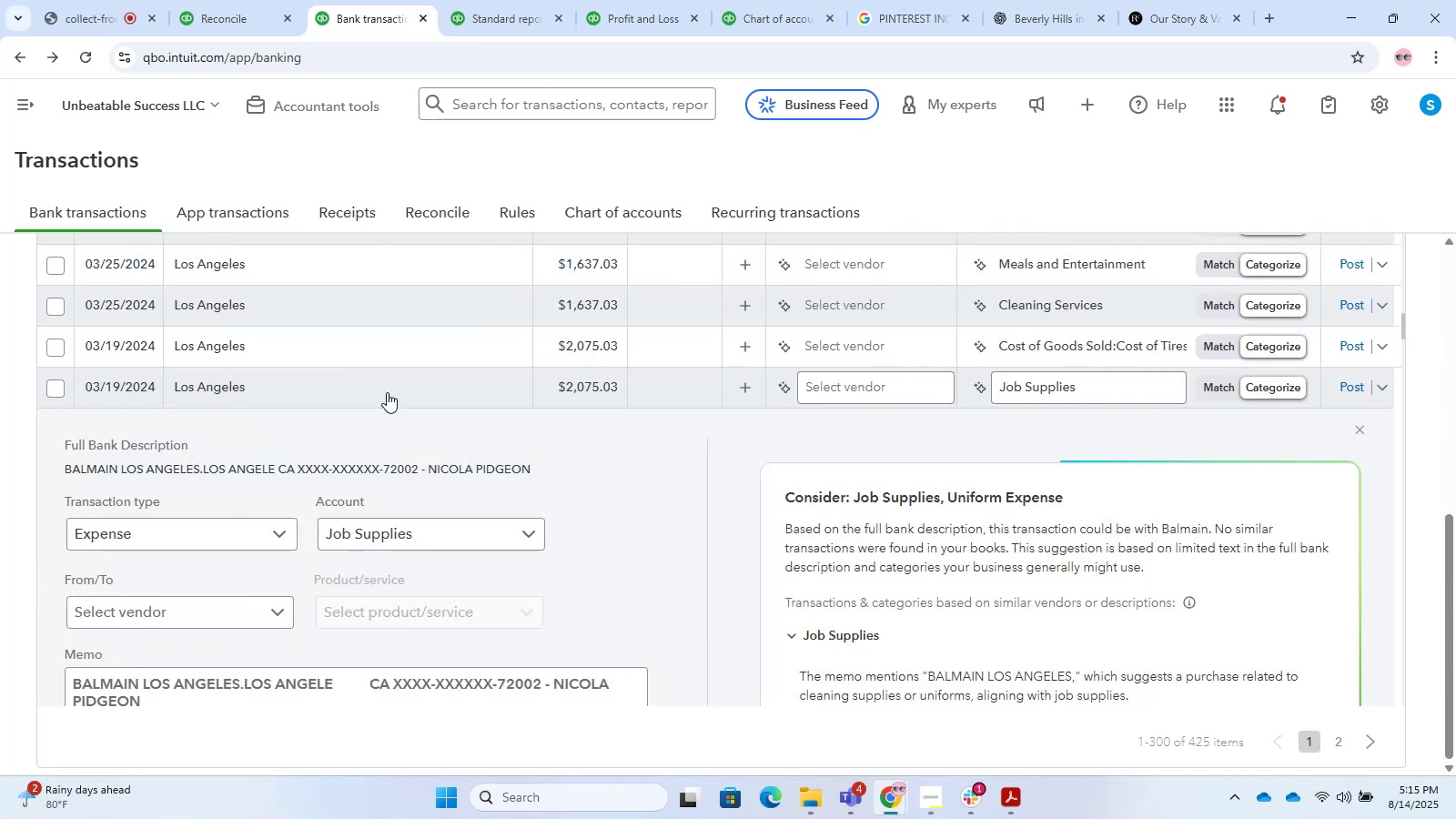 
left_click([387, 392])
 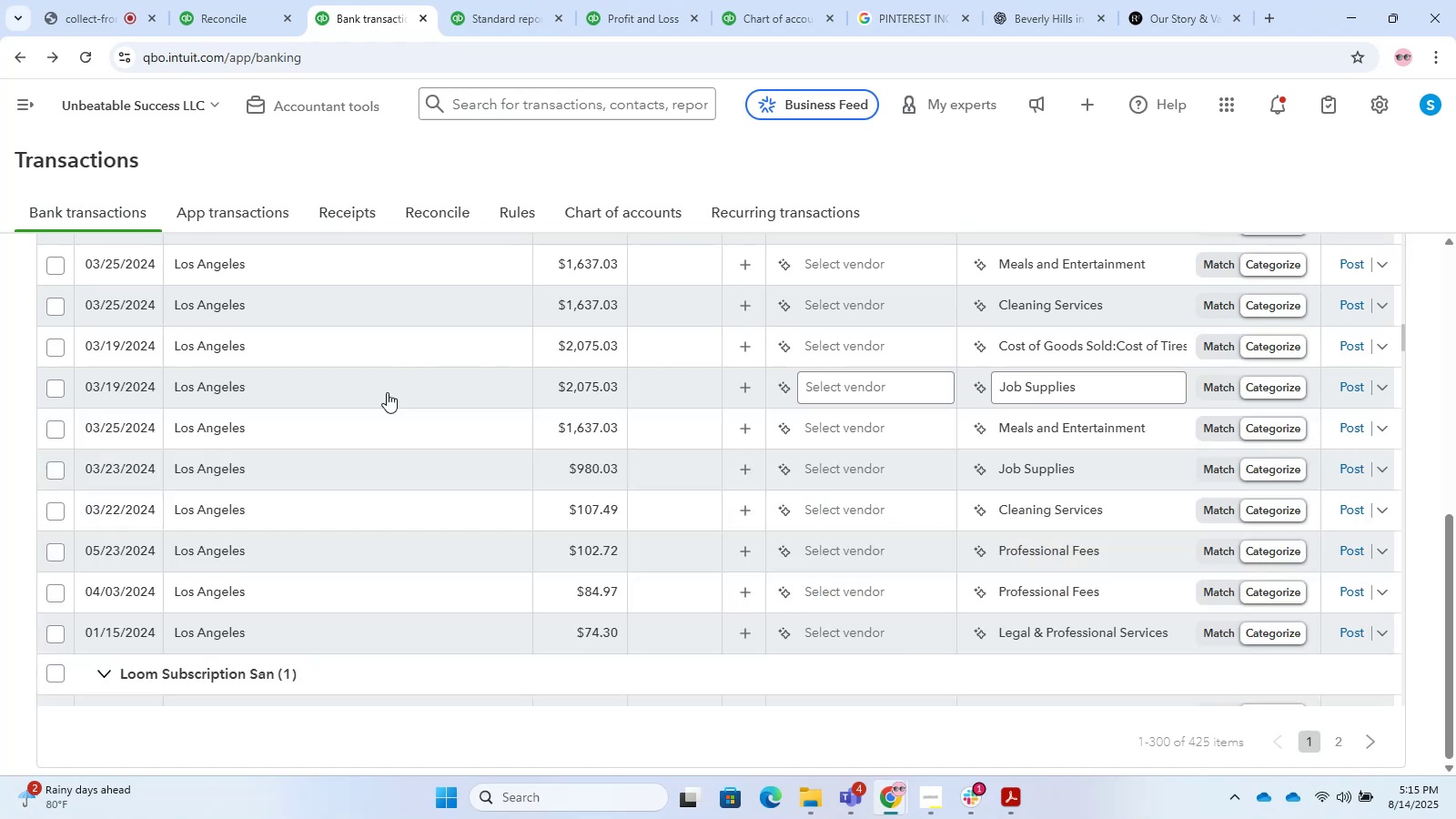 
scroll: coordinate [387, 392], scroll_direction: down, amount: 4.0
 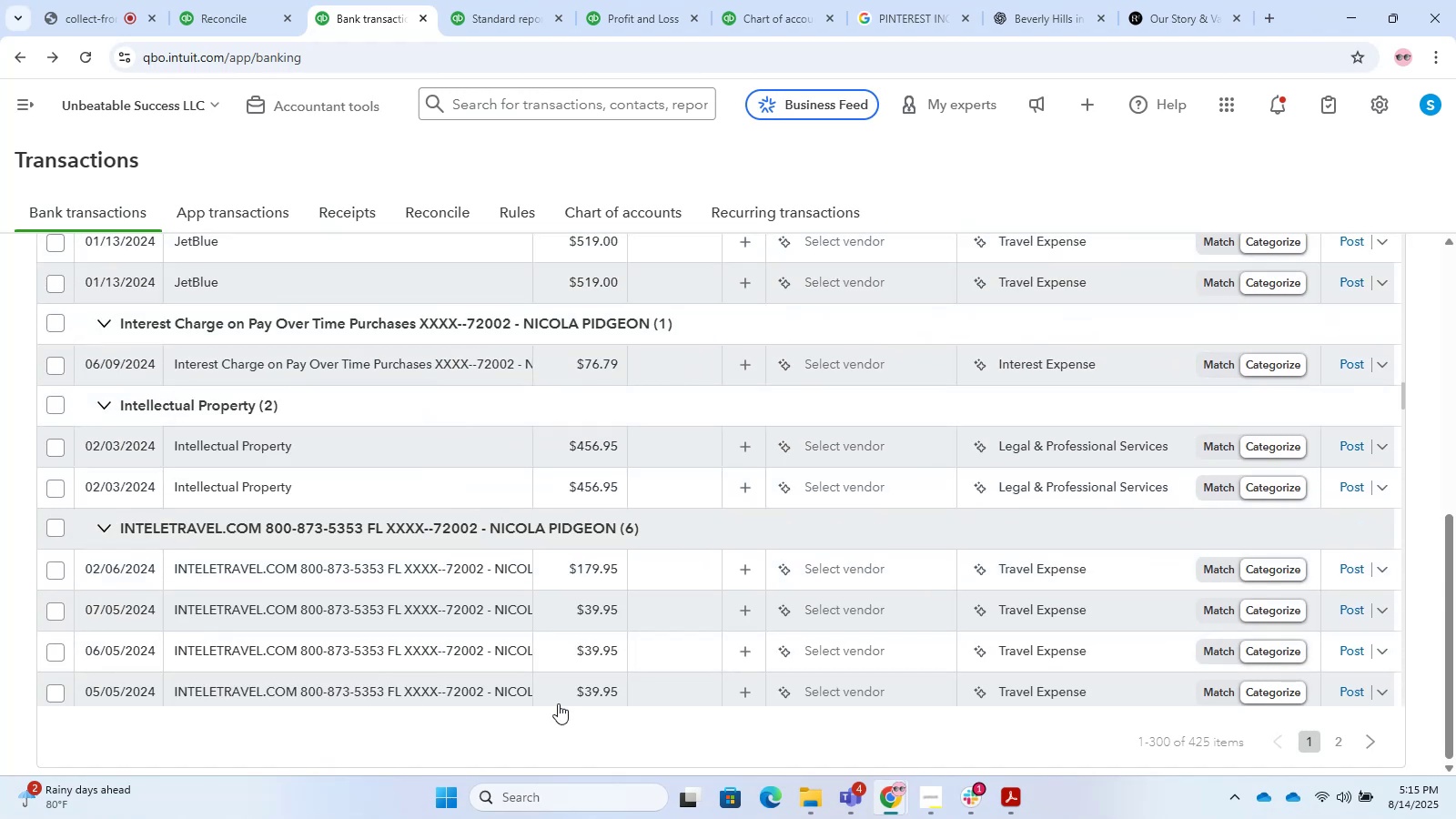 
scroll: coordinate [1445, 361], scroll_direction: up, amount: 15.0
 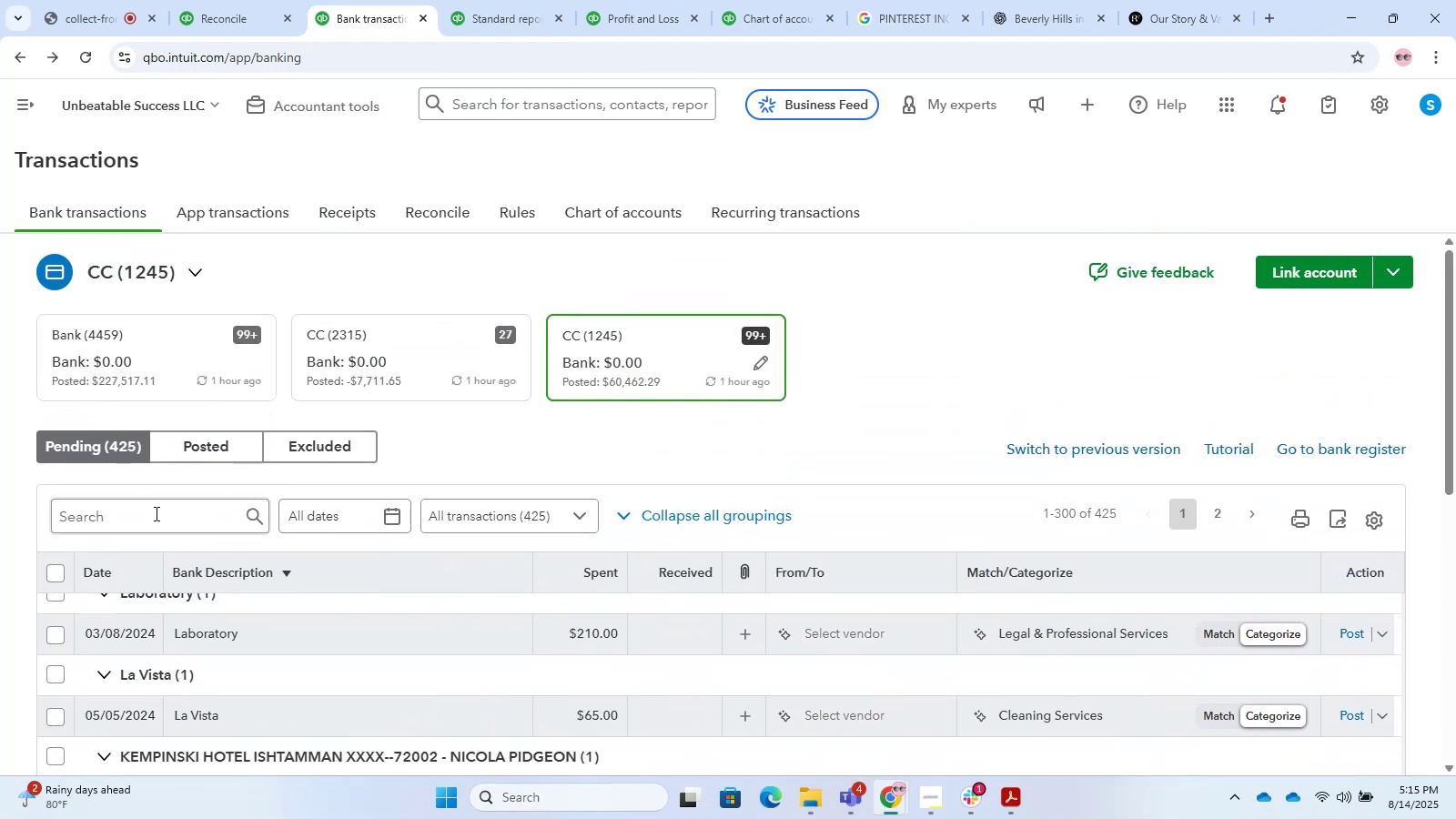 
left_click([157, 518])
 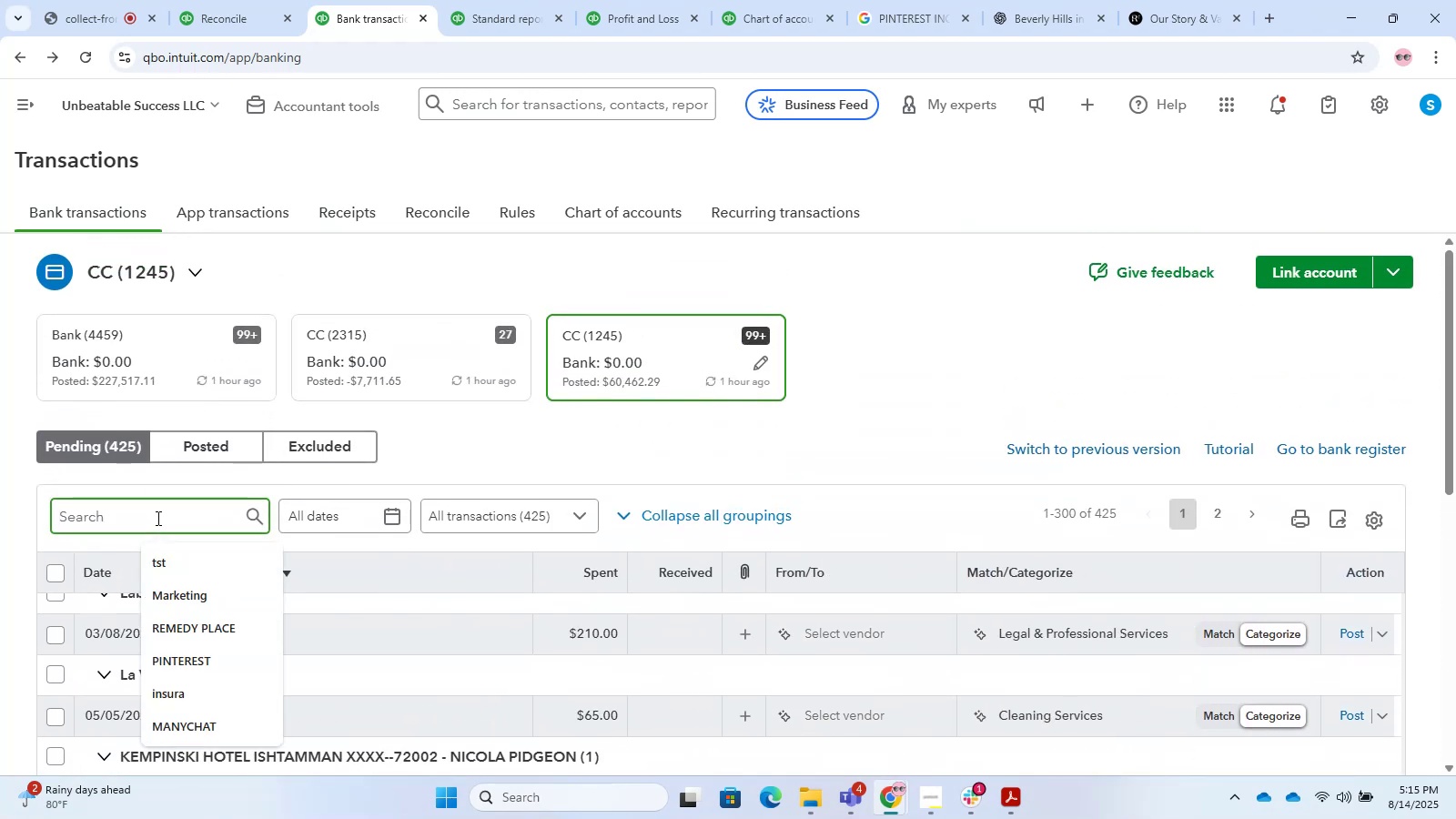 
type(travel)
 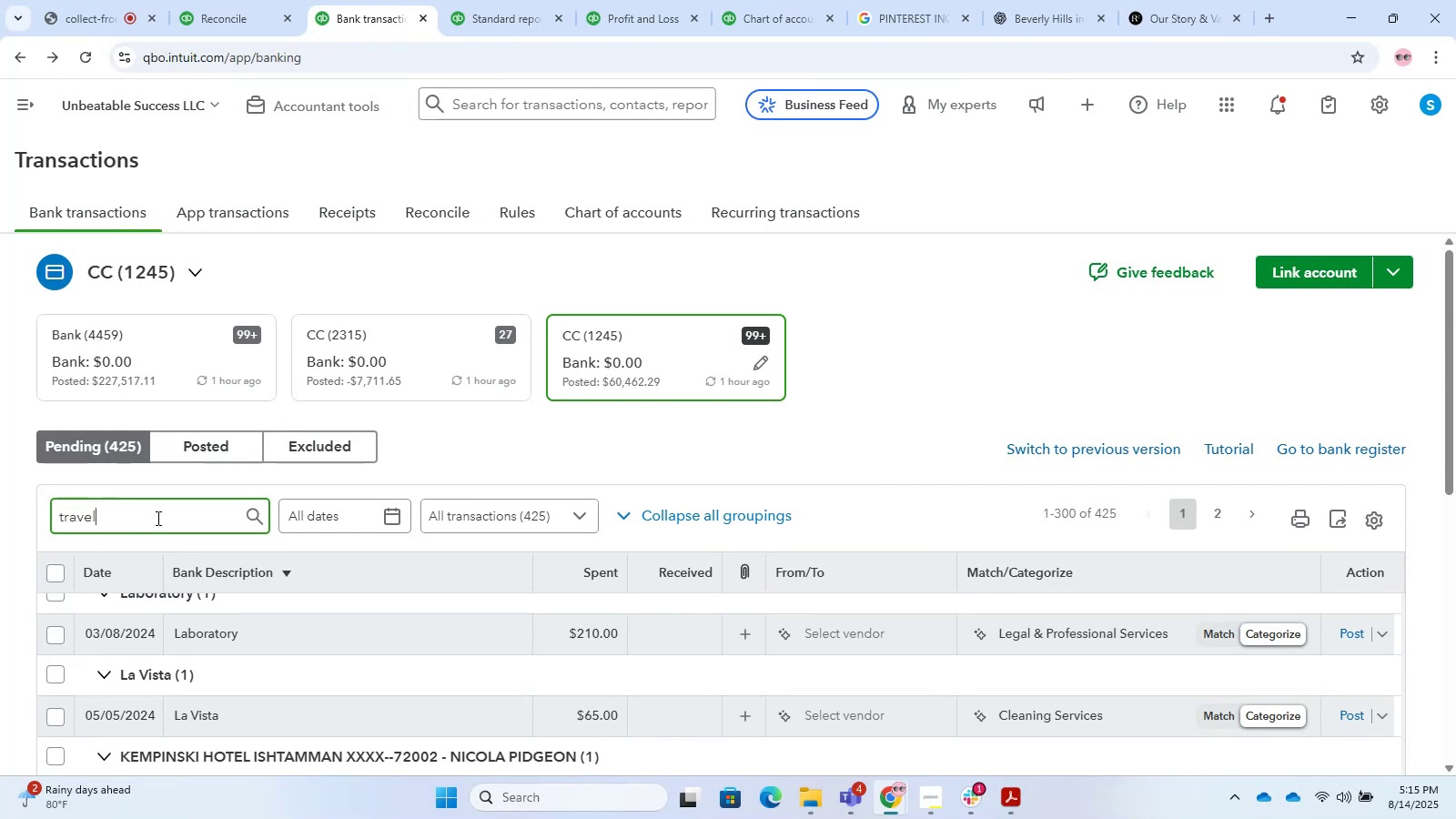 
key(Enter)
 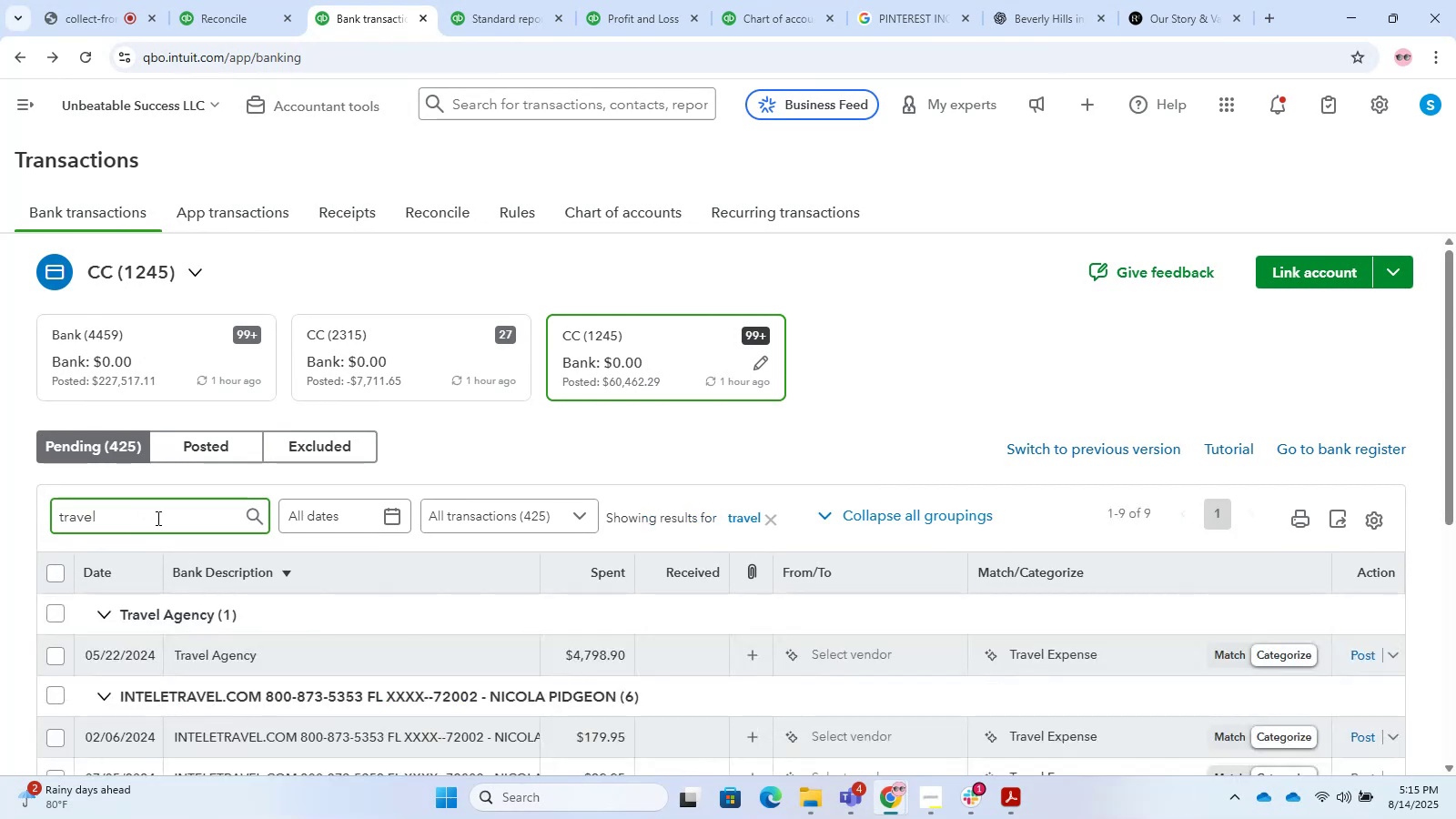 
scroll: coordinate [574, 381], scroll_direction: down, amount: 7.0
 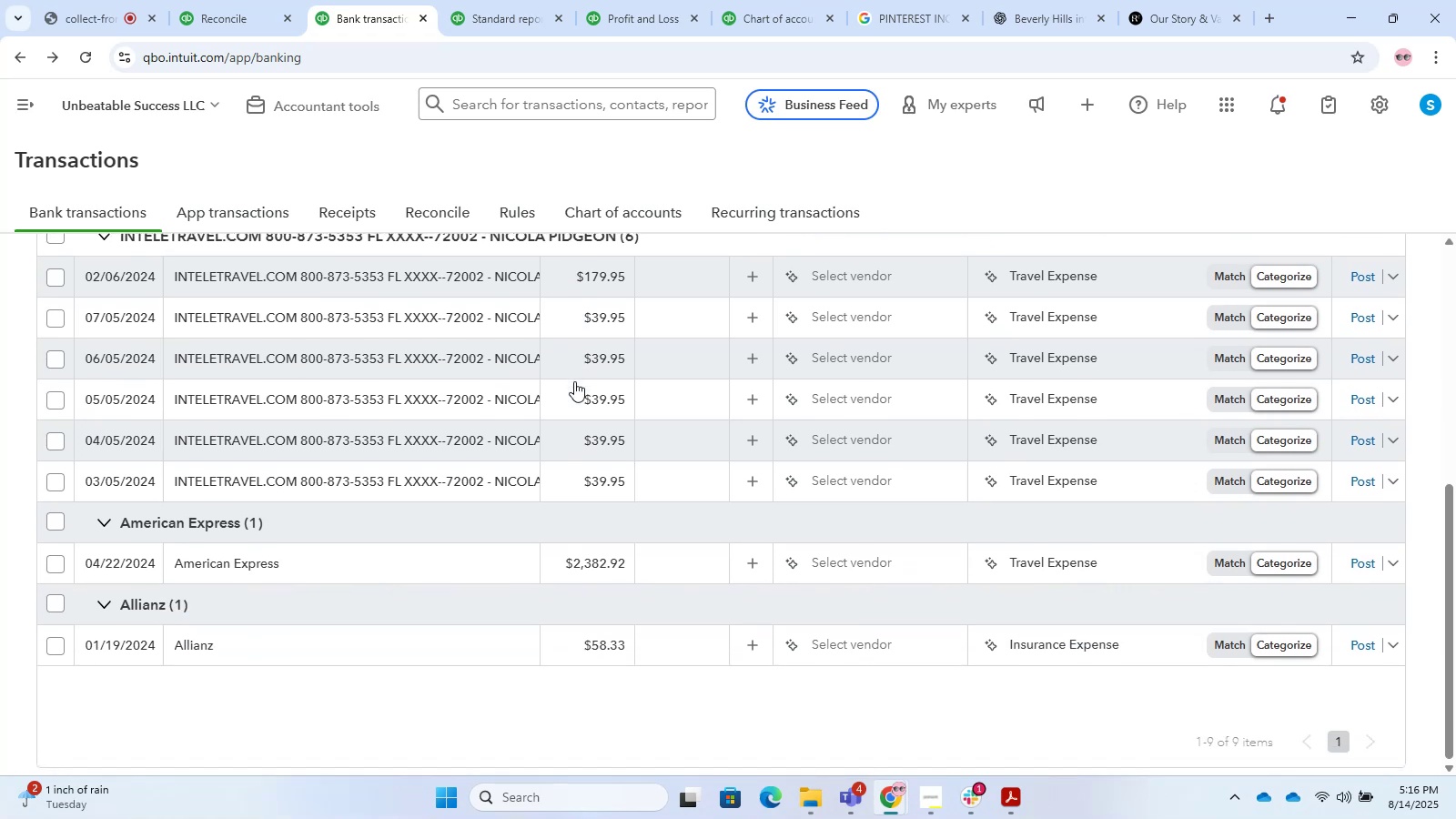 
scroll: coordinate [574, 381], scroll_direction: up, amount: 5.0
 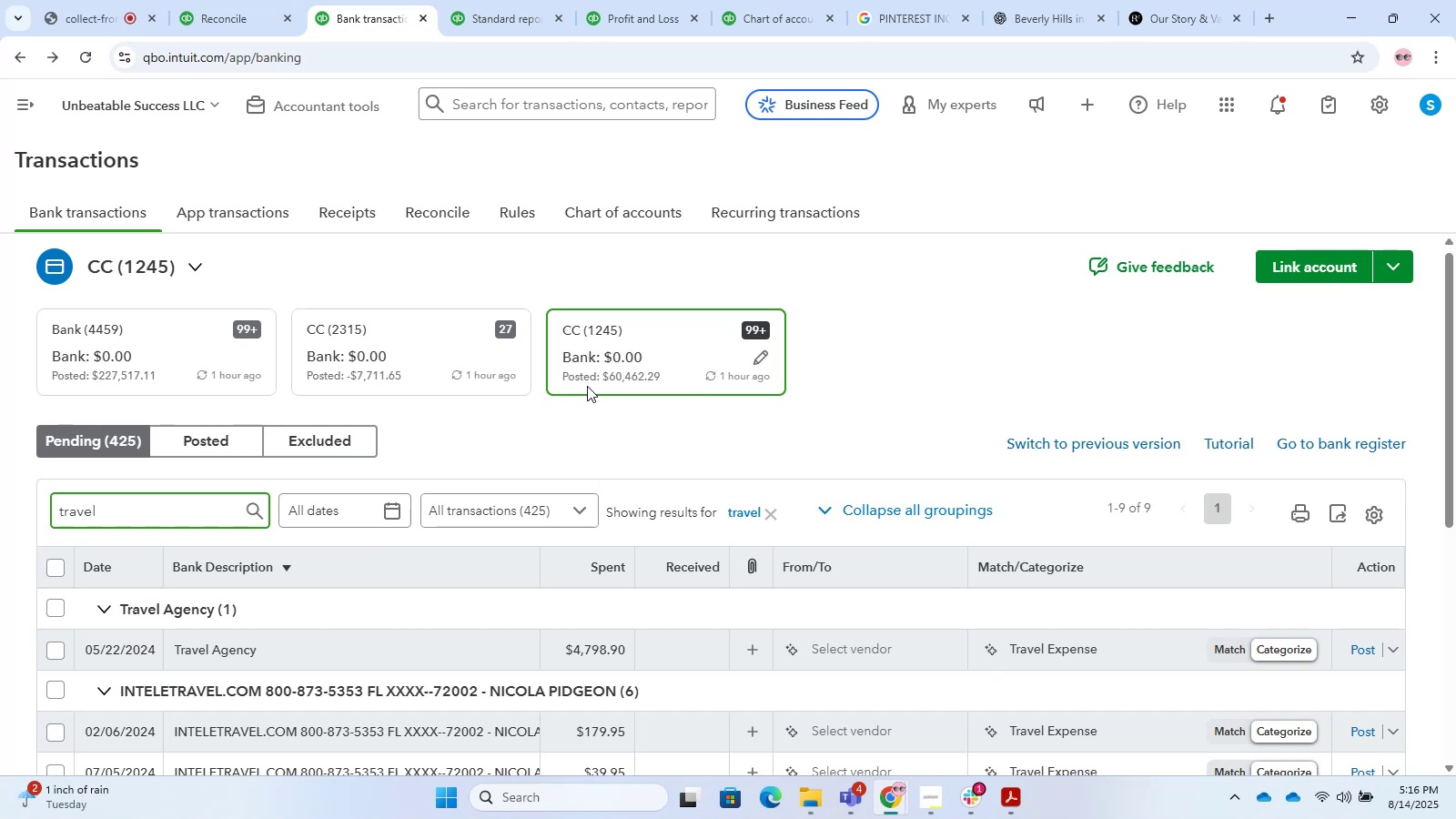 
wait(22.69)
 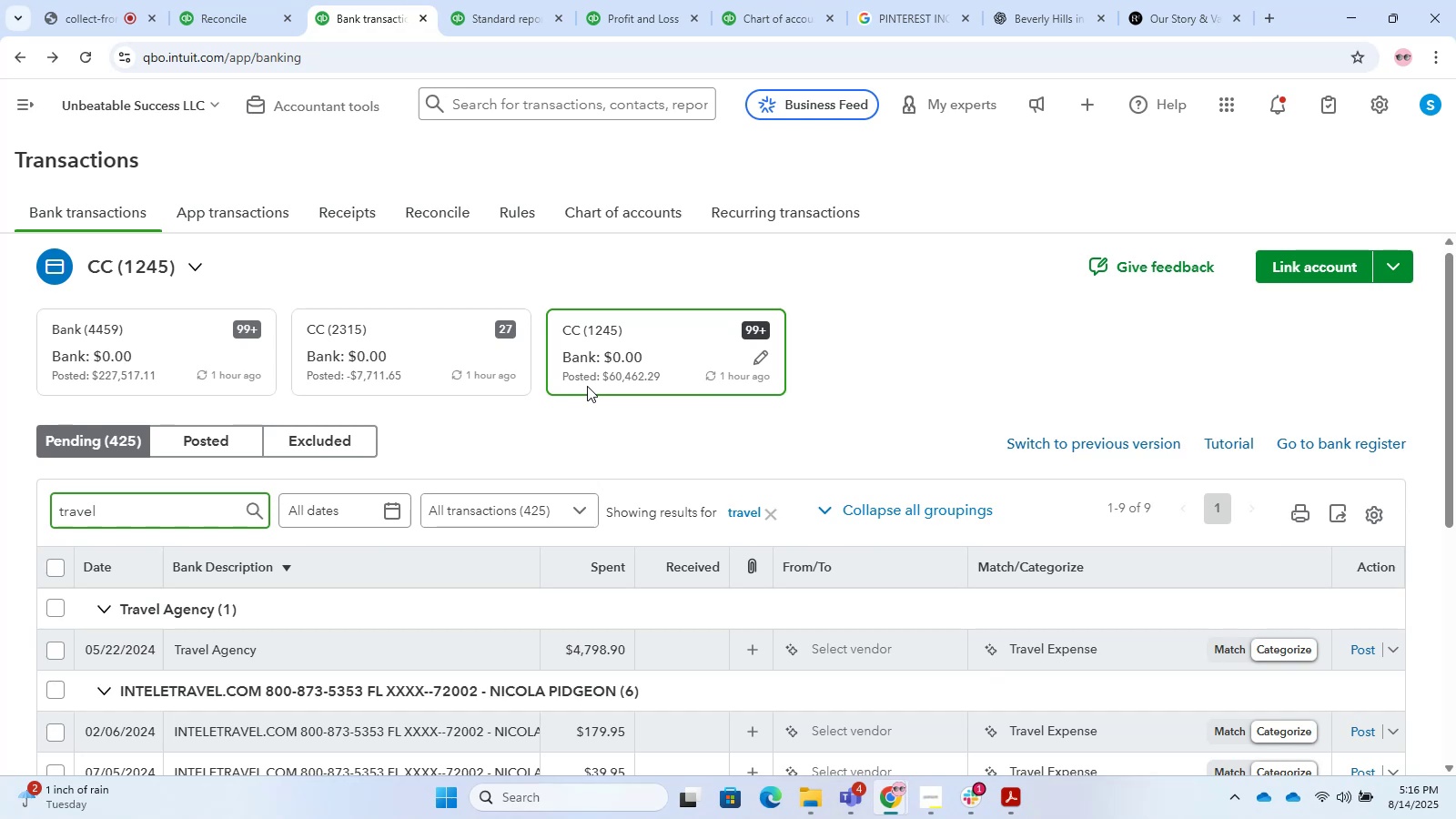 
scroll: coordinate [415, 645], scroll_direction: down, amount: 6.0
 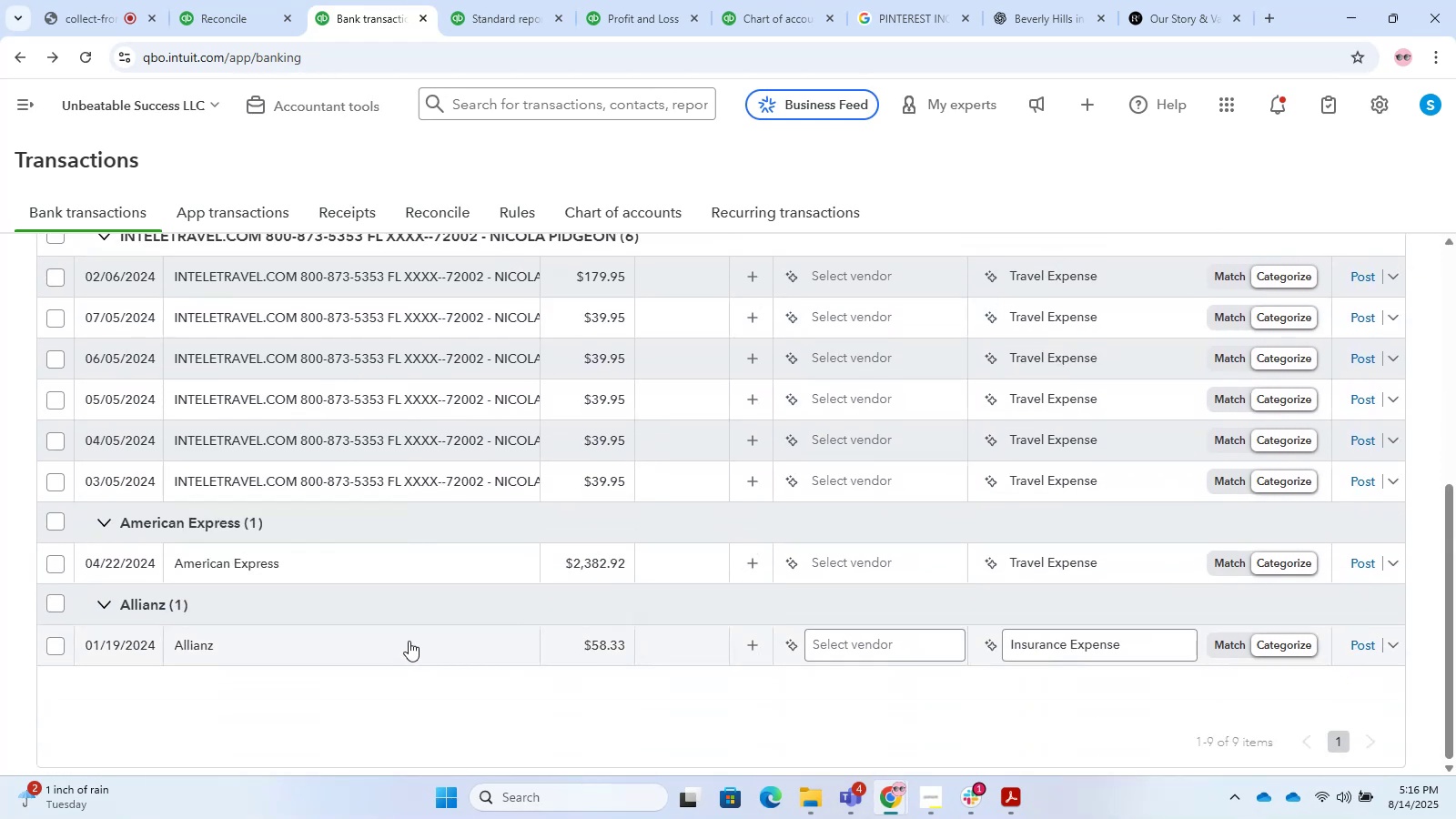 
scroll: coordinate [406, 633], scroll_direction: up, amount: 3.0
 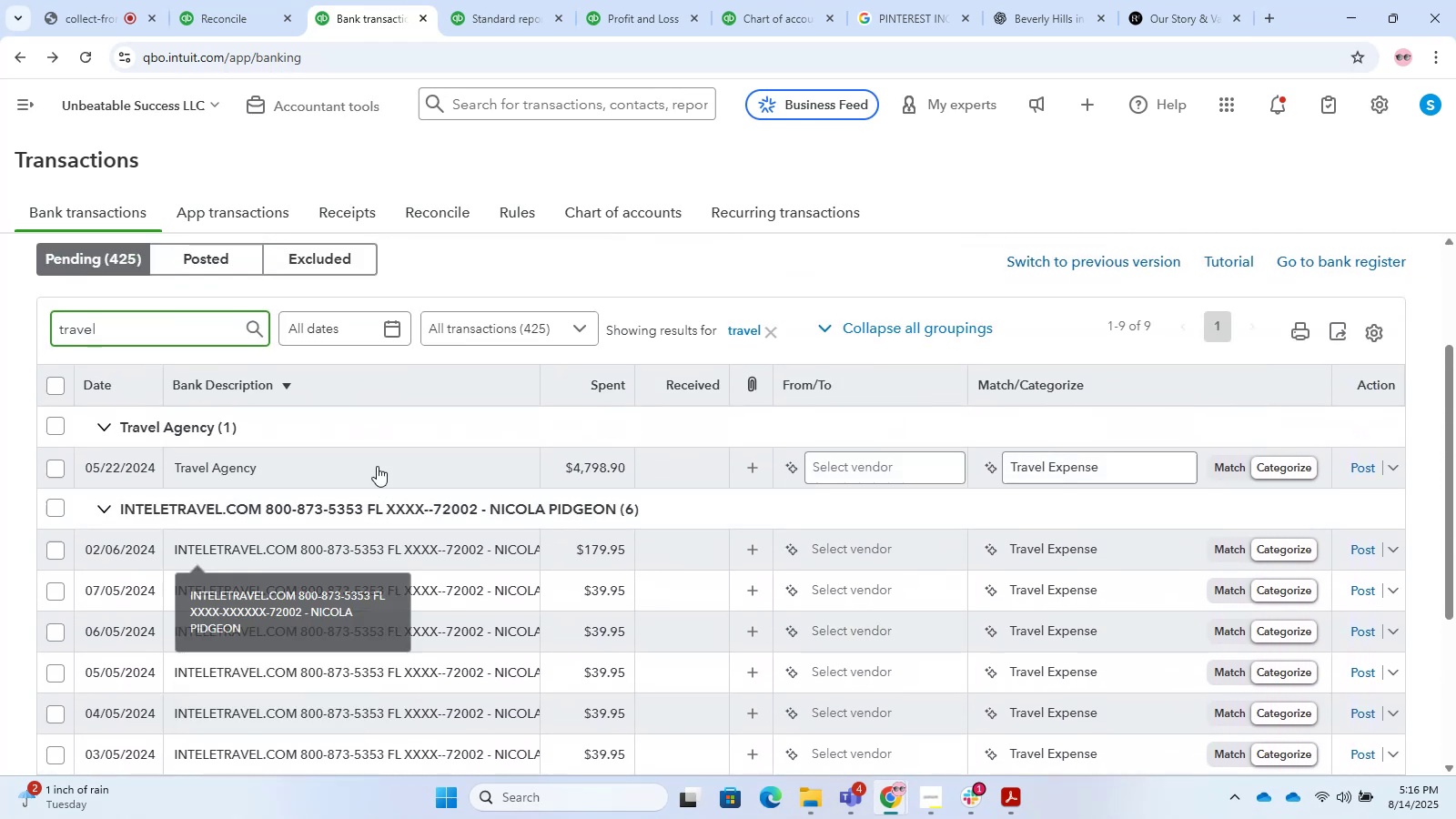 
left_click([371, 443])
 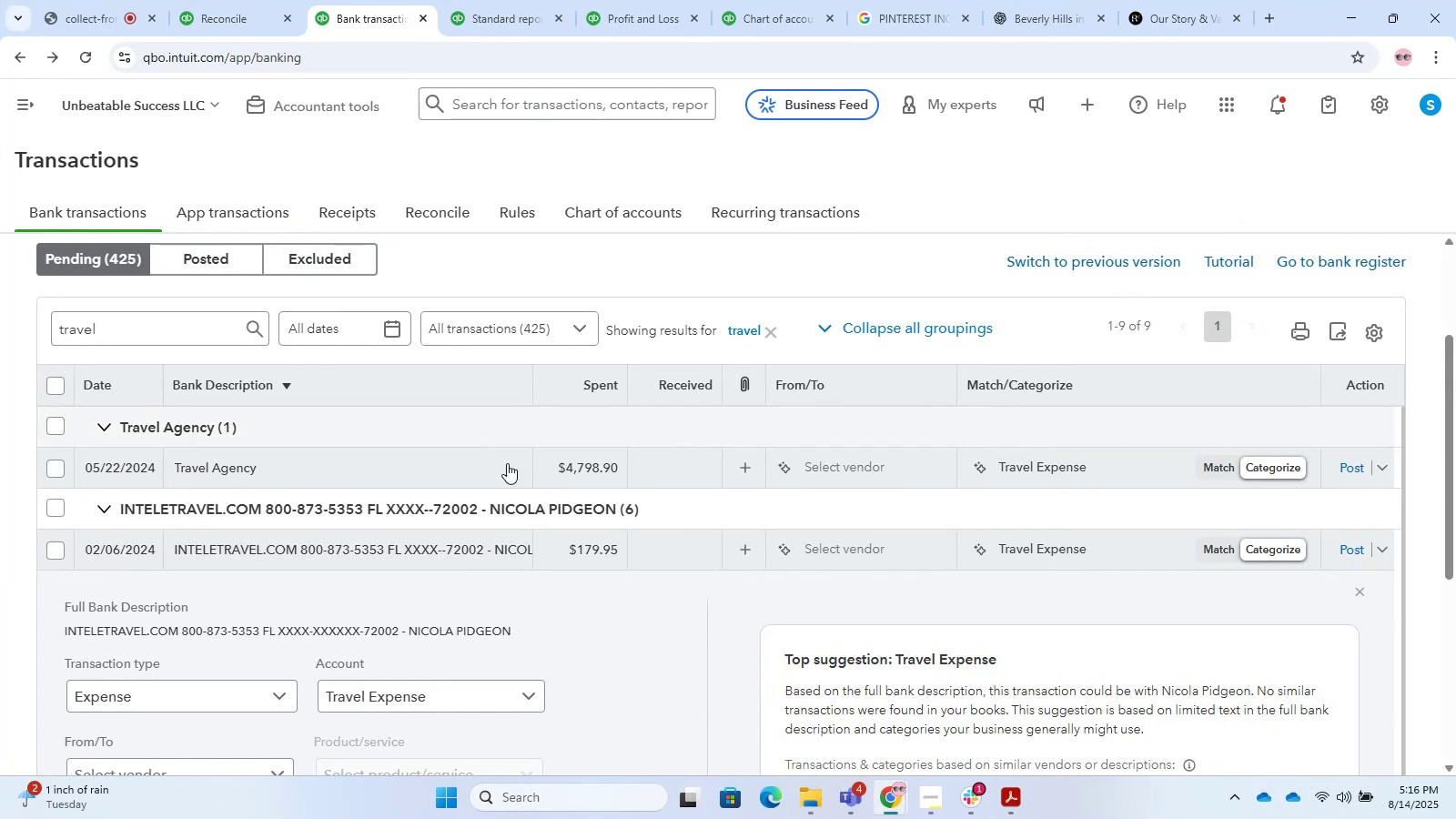 
wait(21.46)
 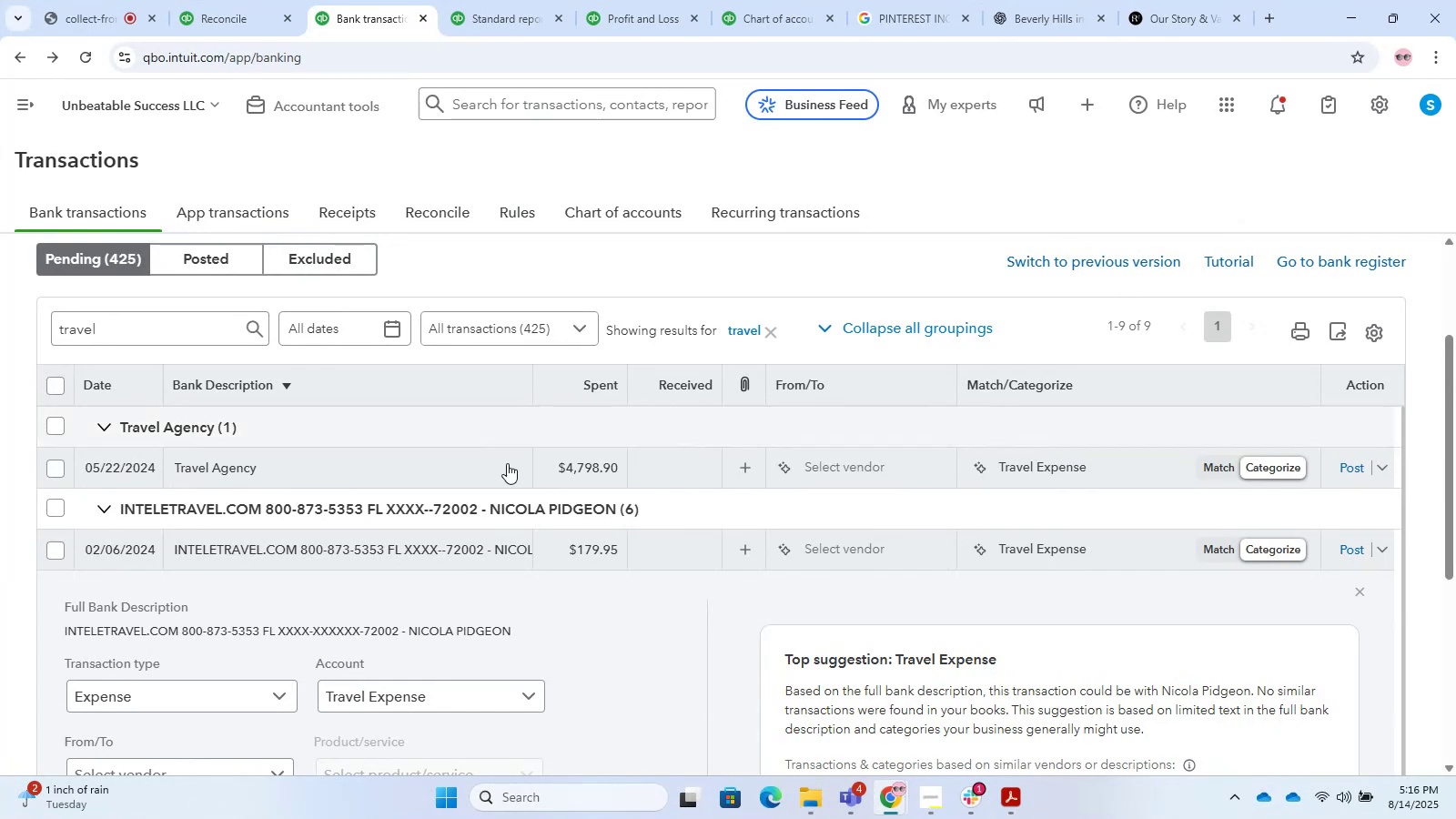 
left_click_drag(start_coordinate=[179, 632], to_coordinate=[64, 629])
 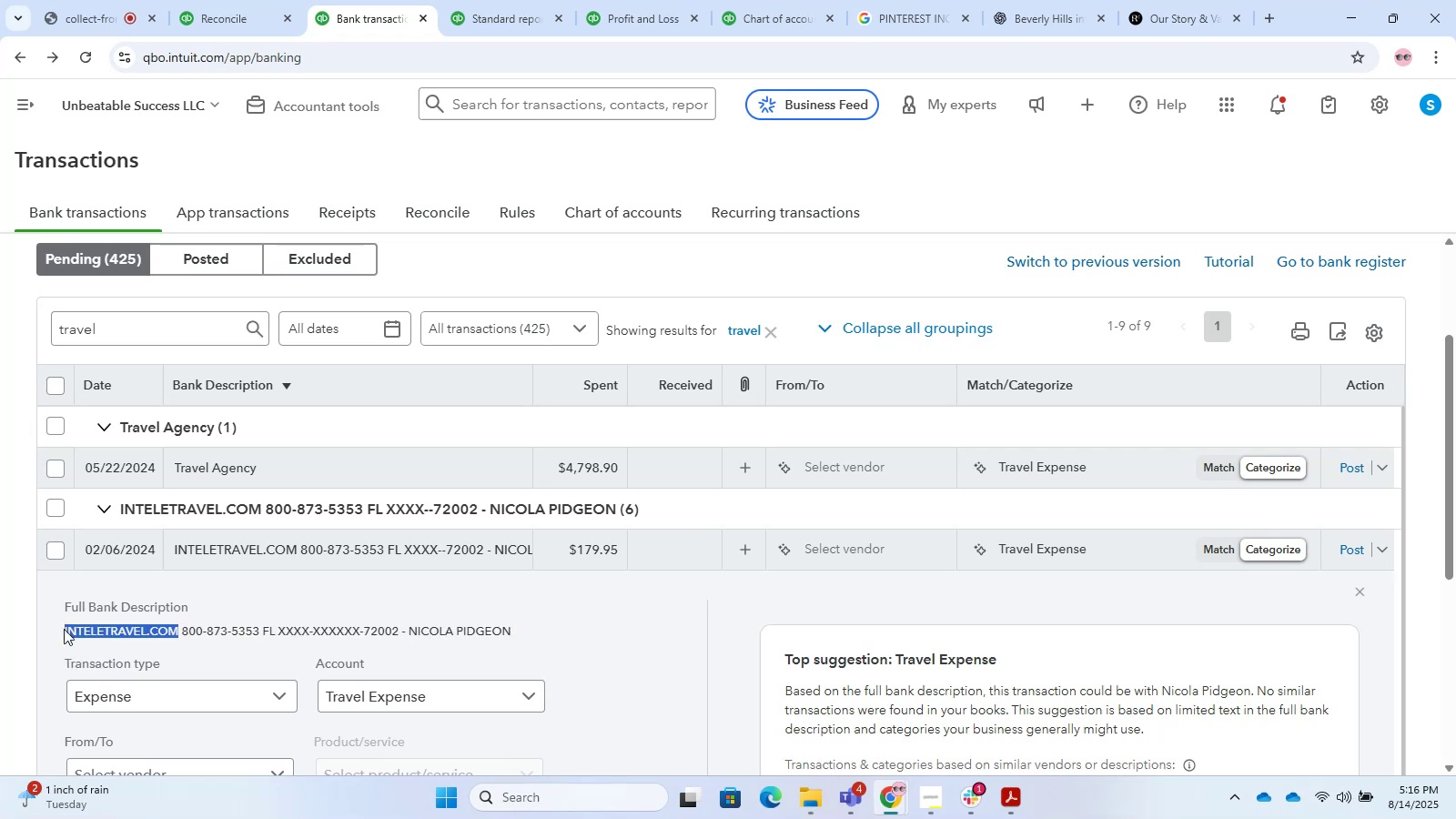 
key(Control+C)
 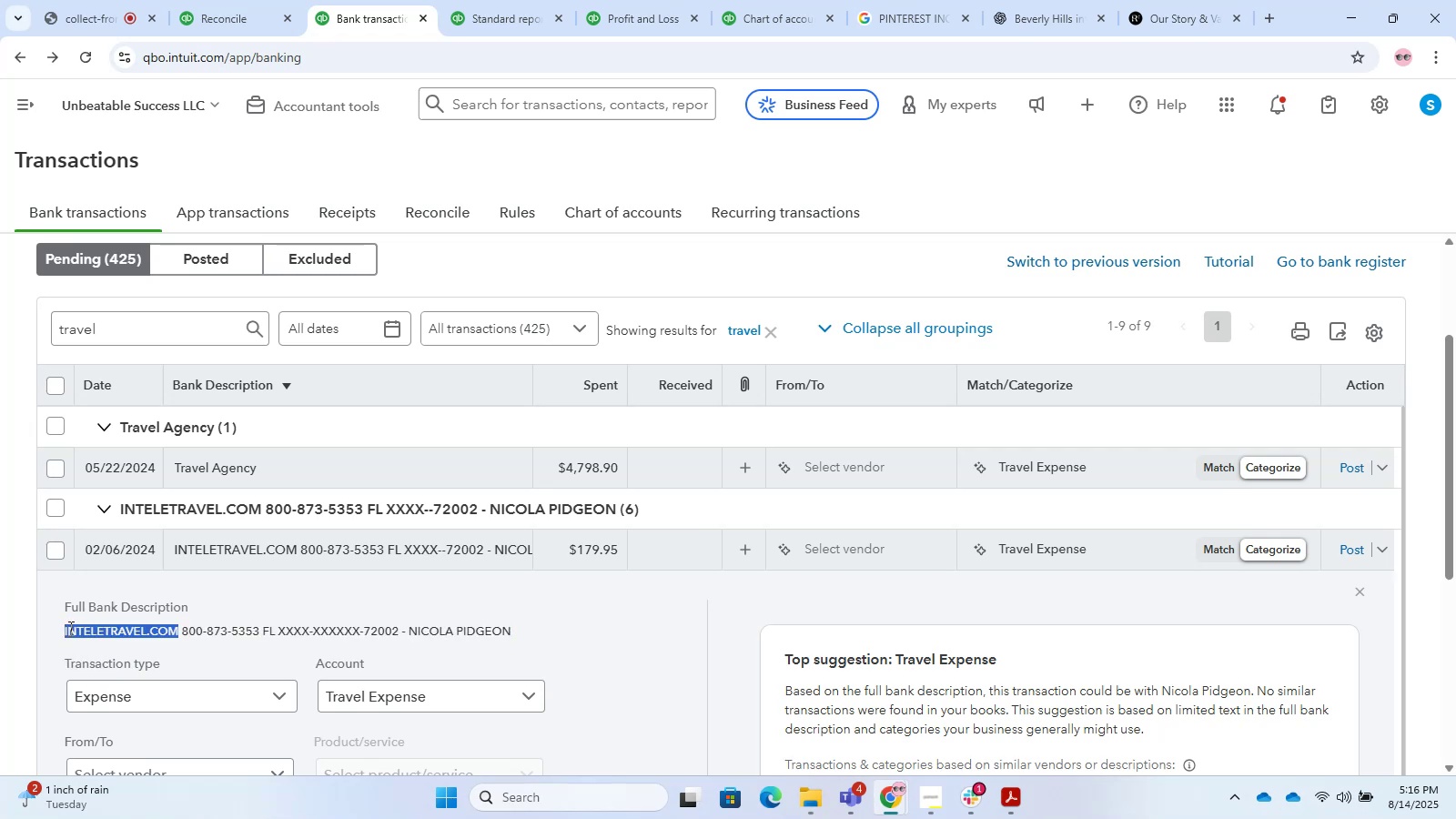 
key(Control+C)
 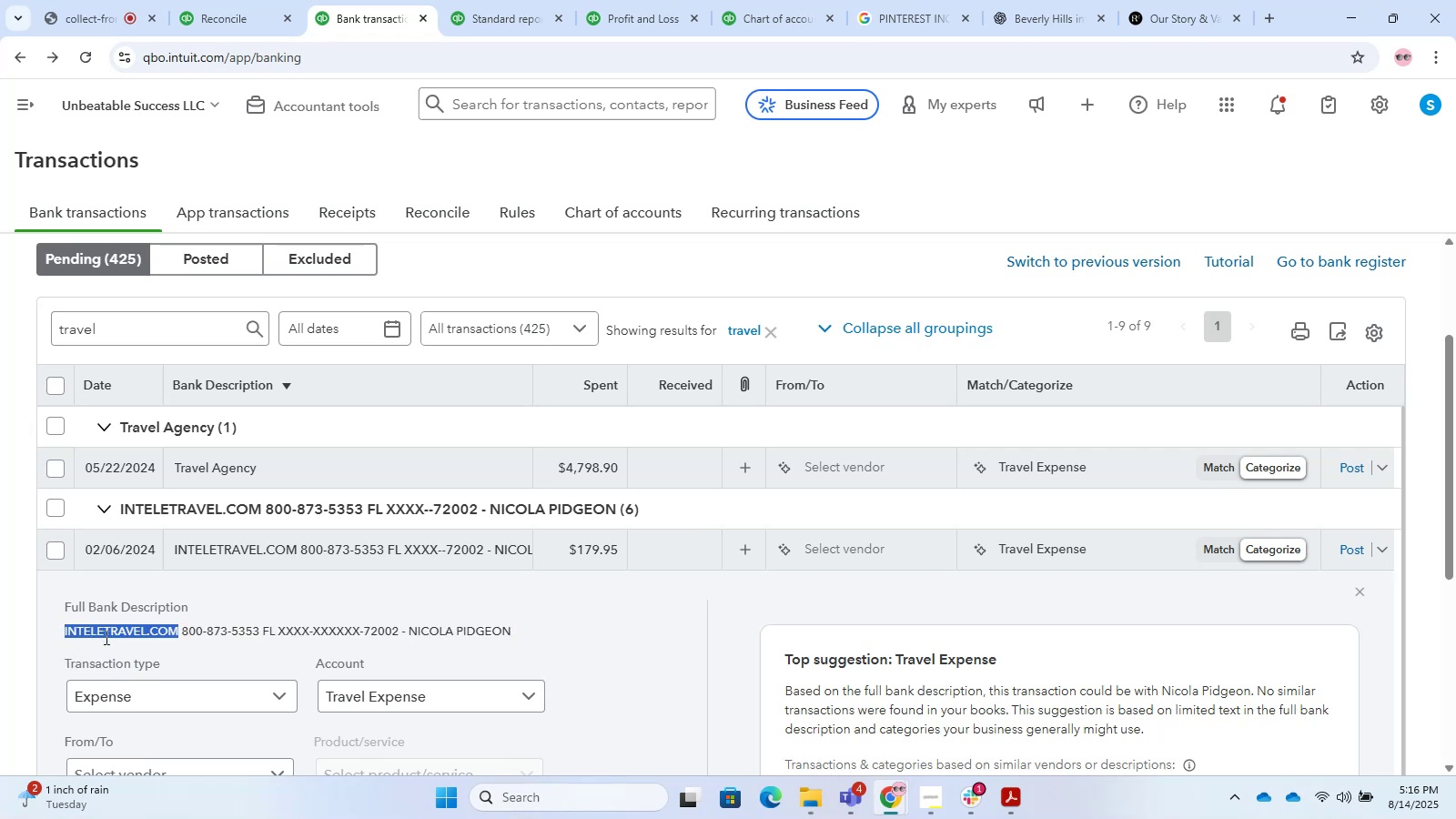 
key(Control+C)
 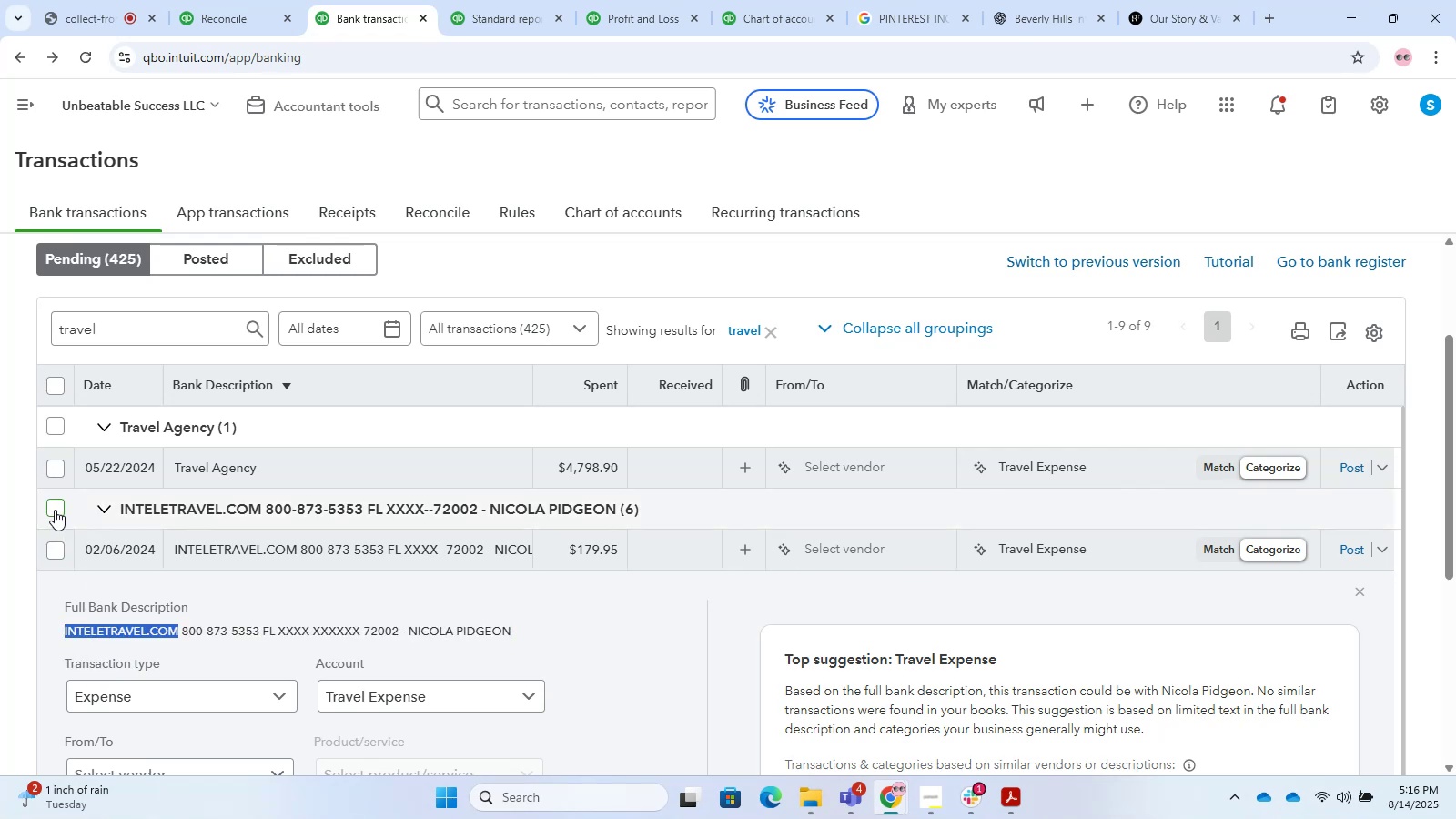 
left_click([55, 510])
 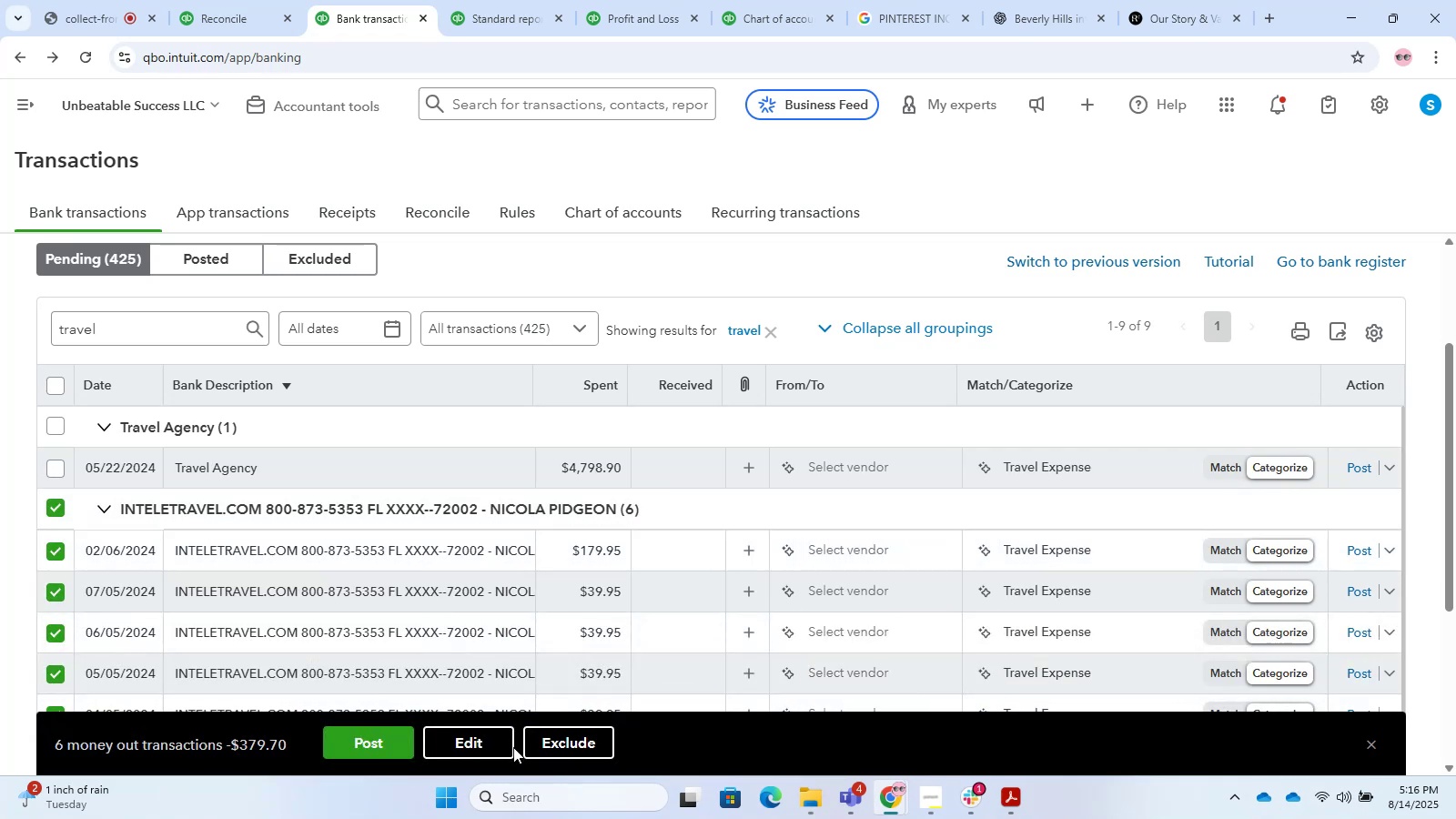 
left_click([480, 748])
 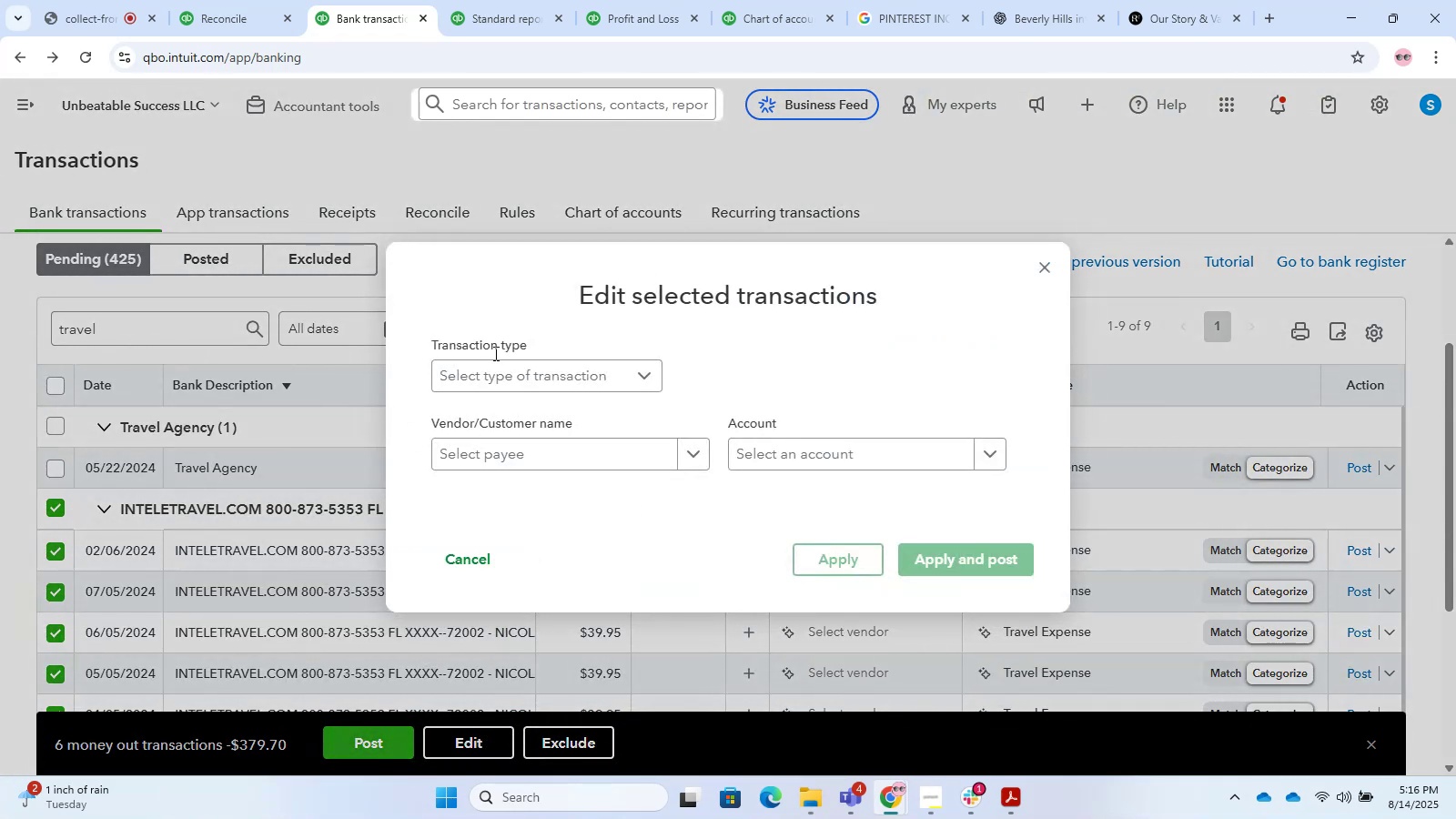 
double_click([499, 368])
 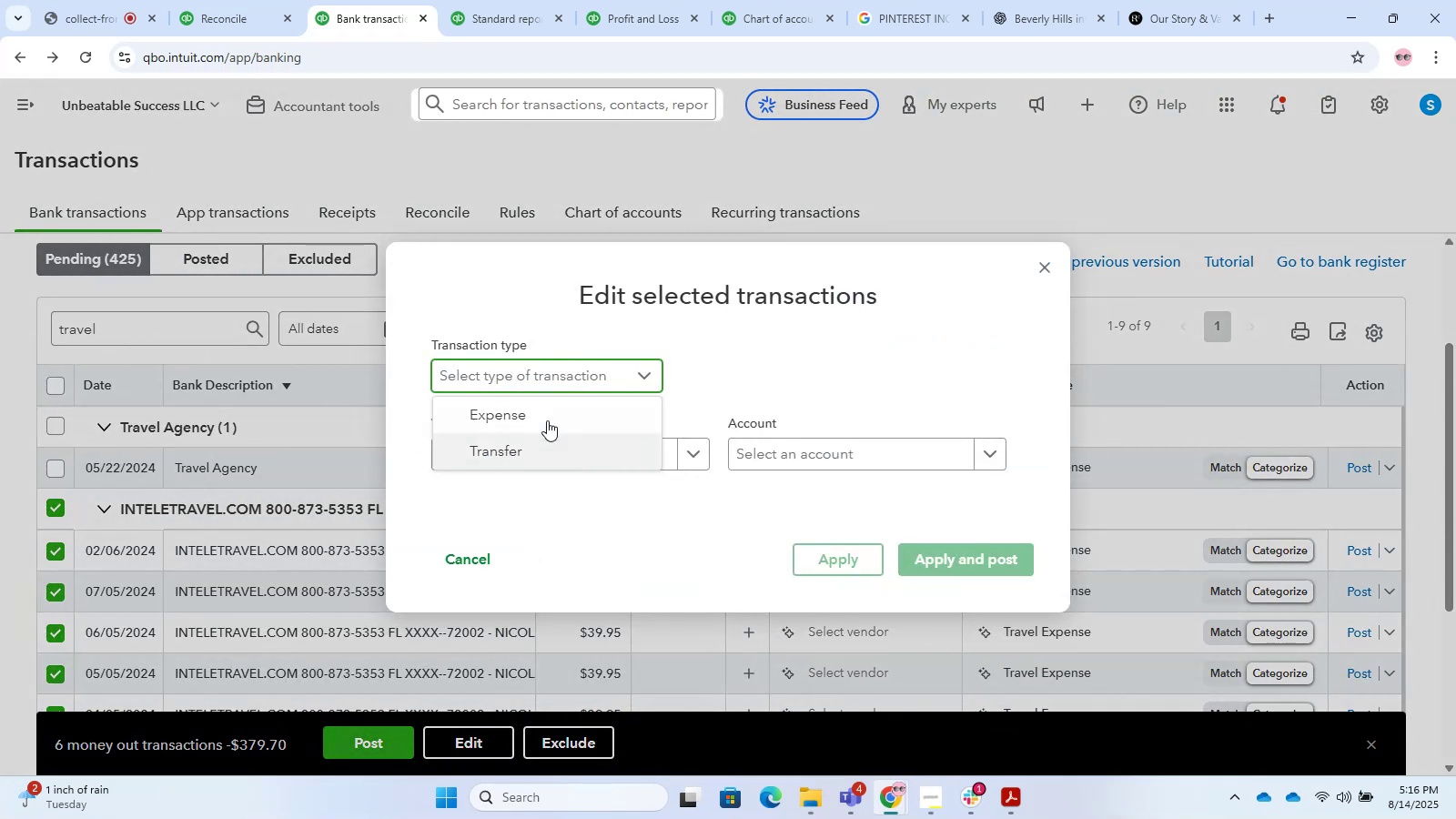 
left_click([540, 420])
 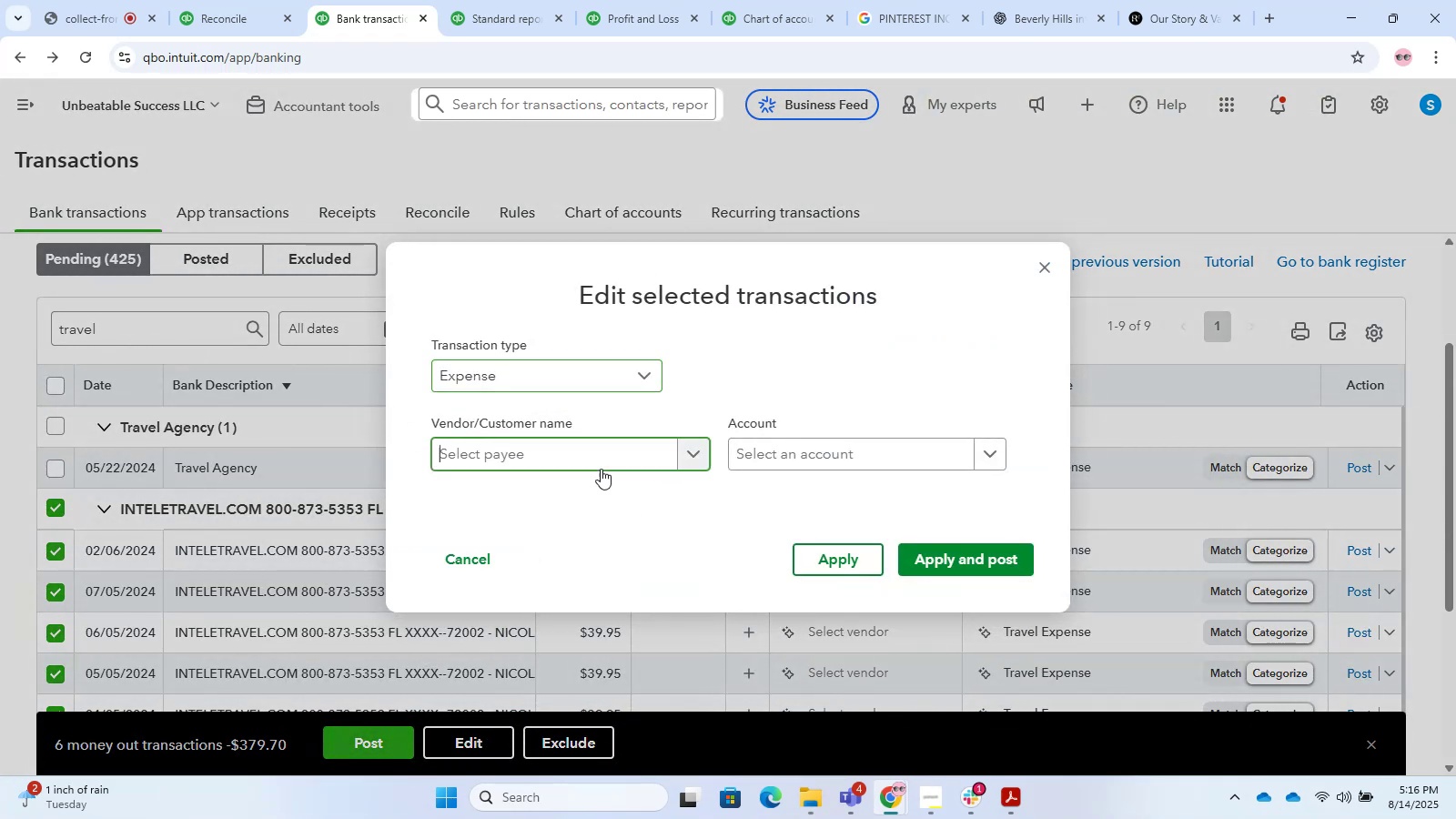 
key(Control+ControlLeft)
 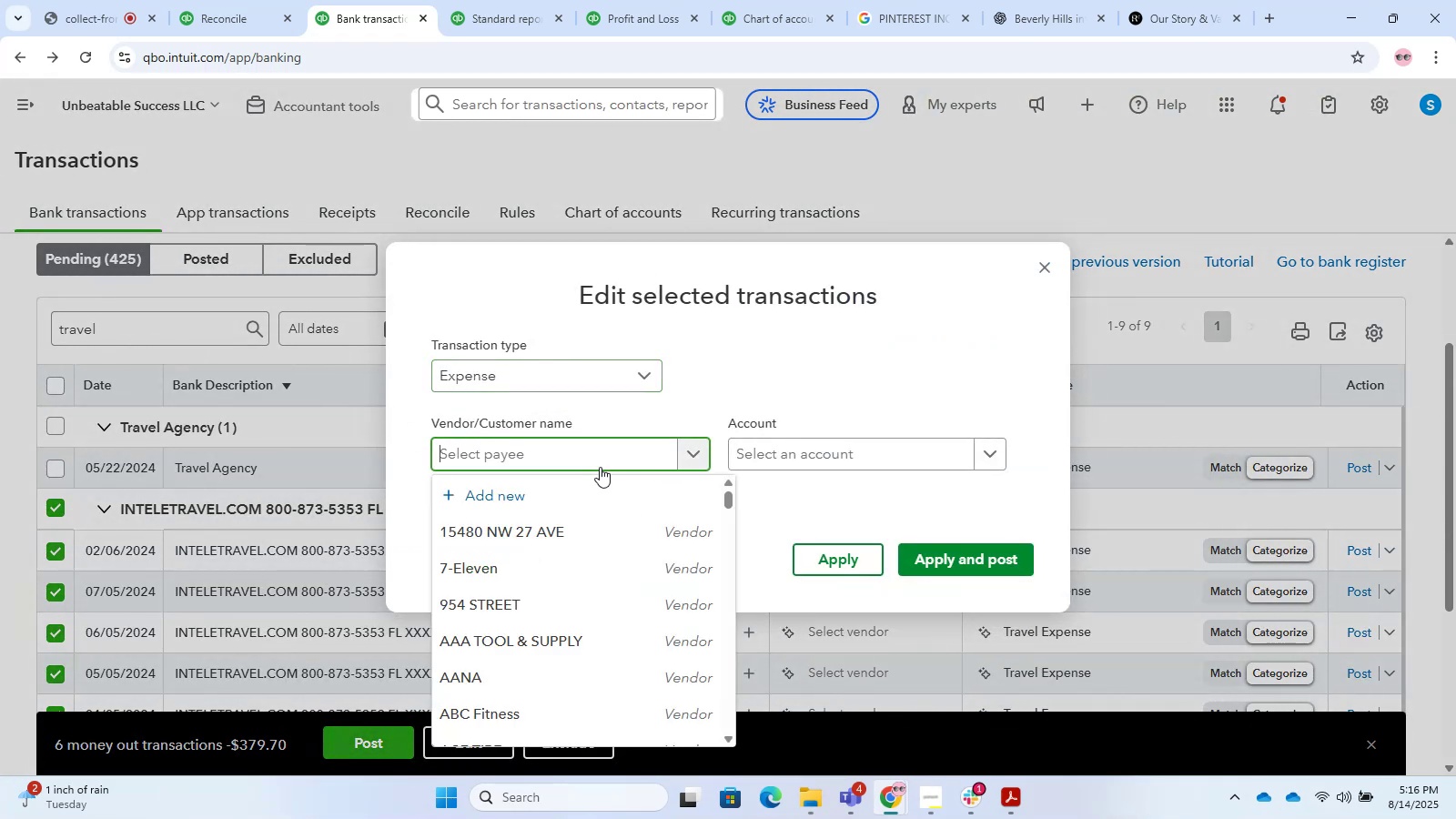 
key(Control+V)
 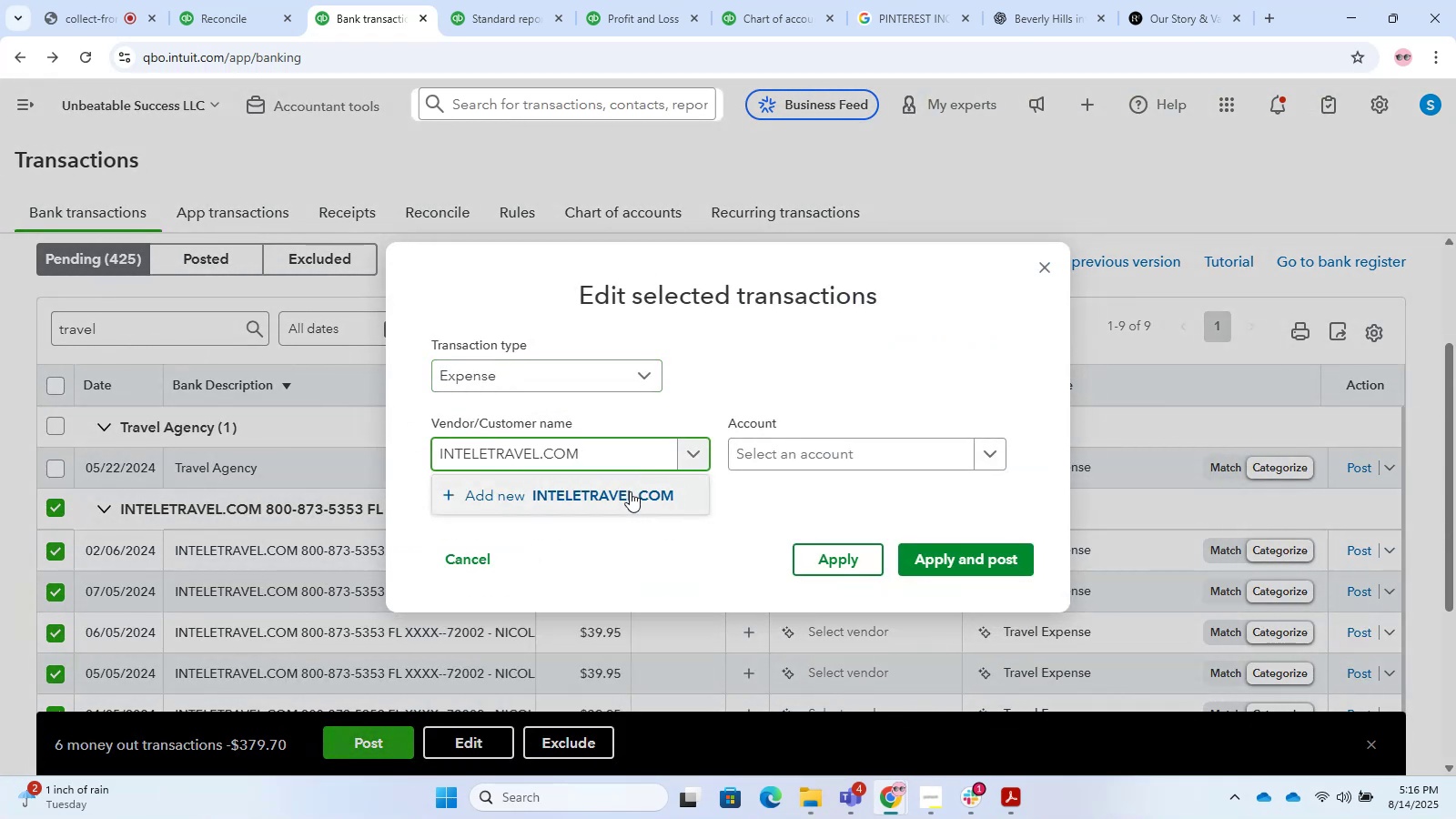 
left_click([630, 494])
 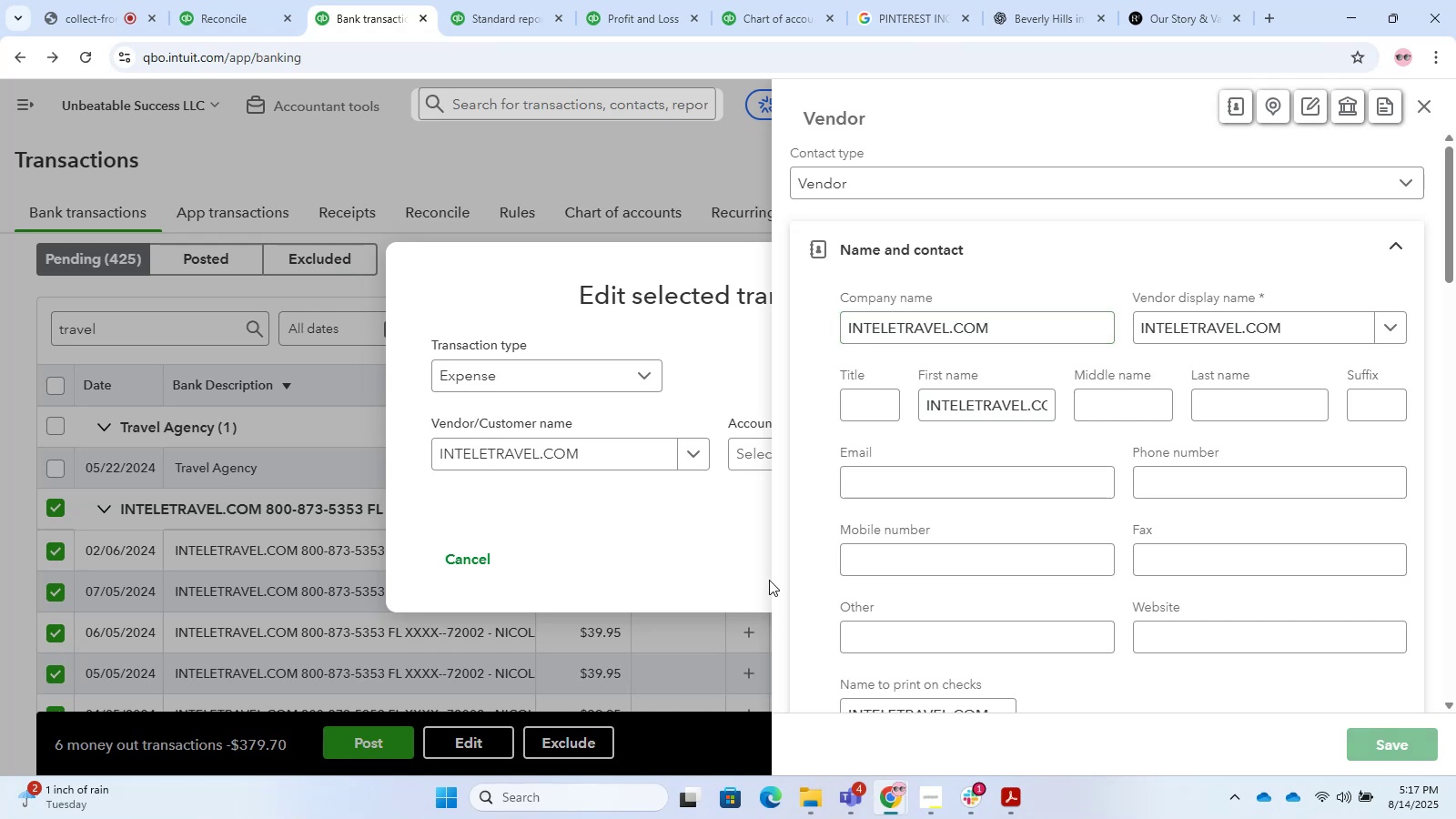 
left_click([799, 449])
 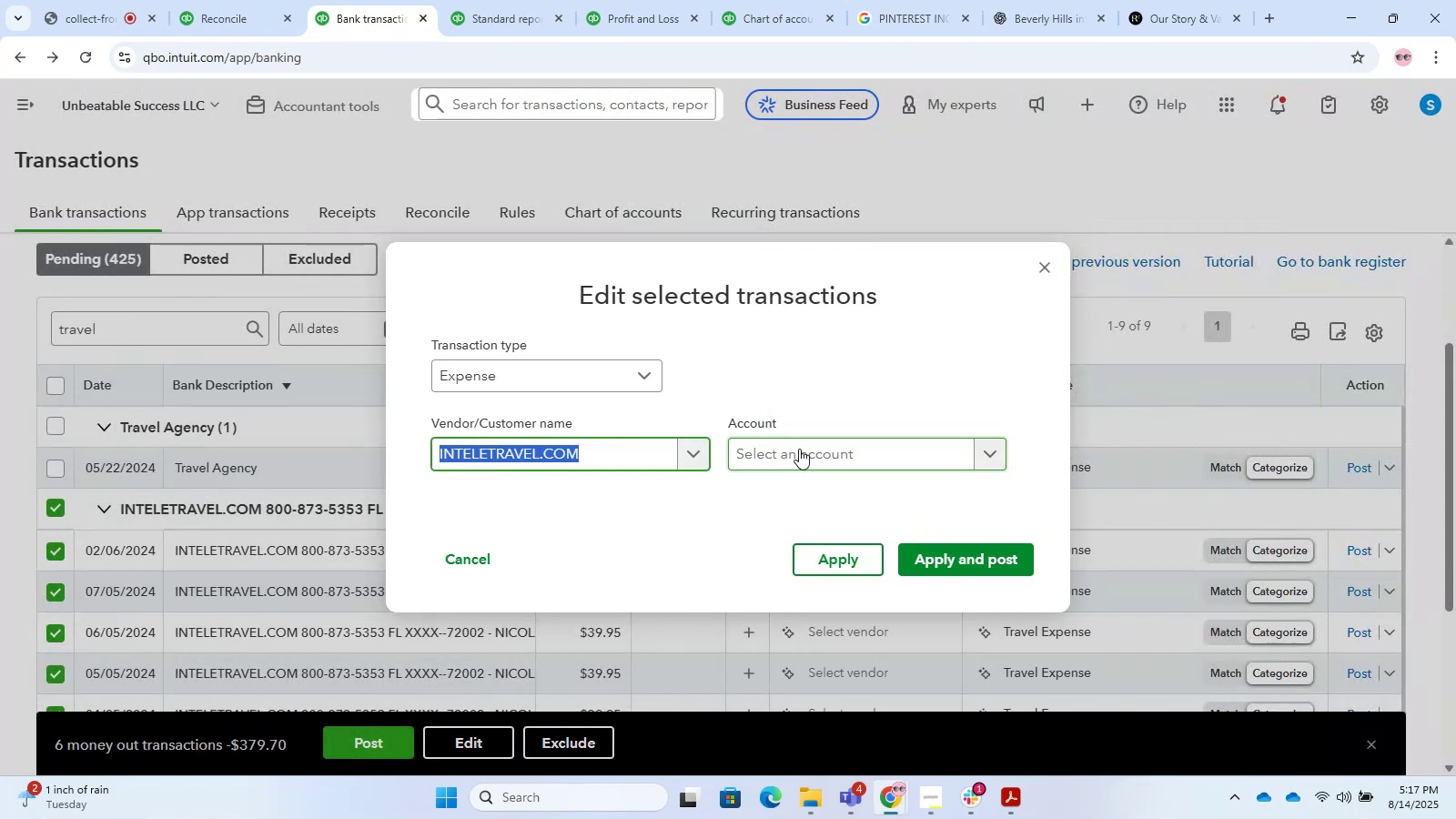 
left_click([799, 449])
 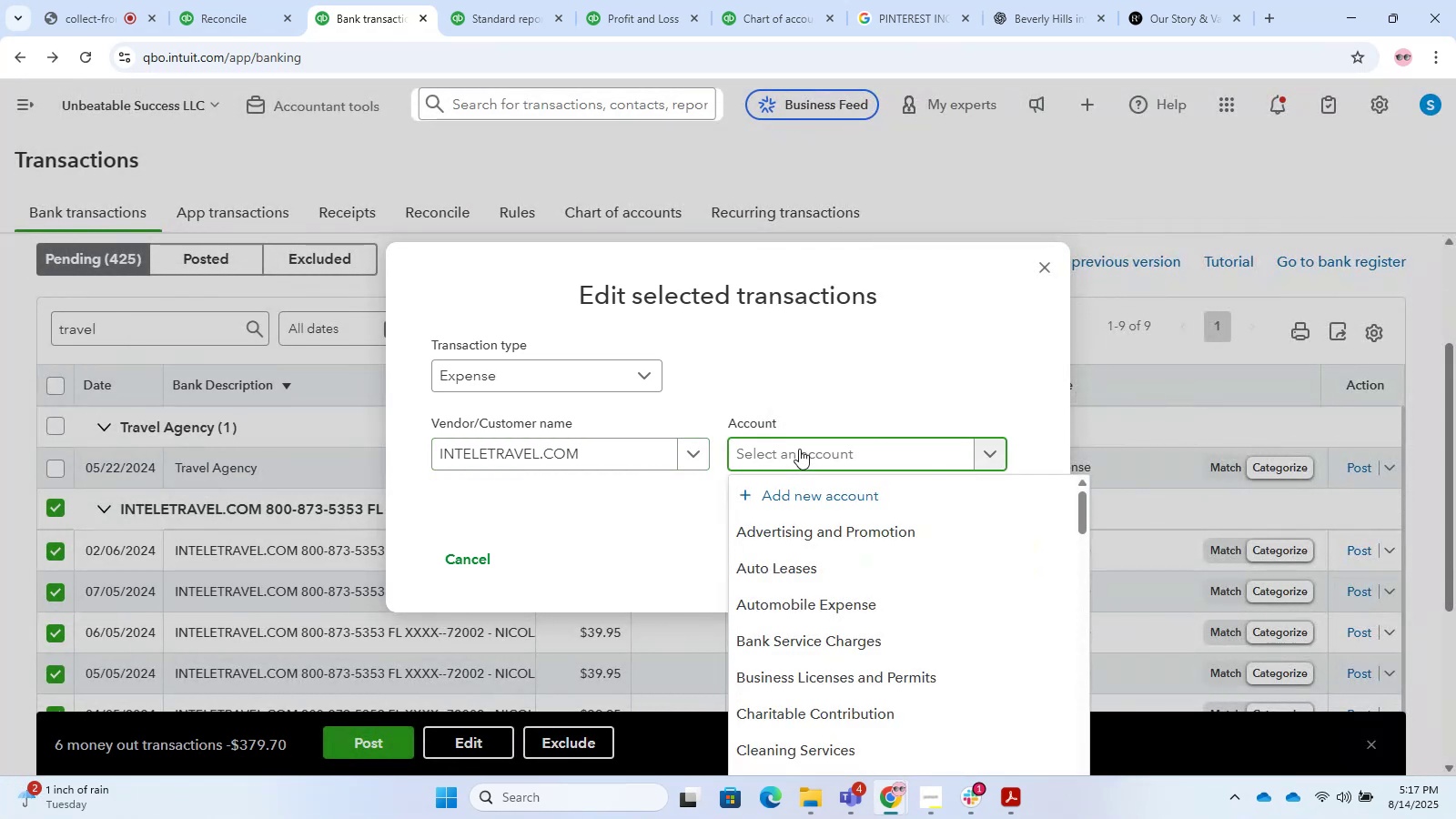 
type(trave)
 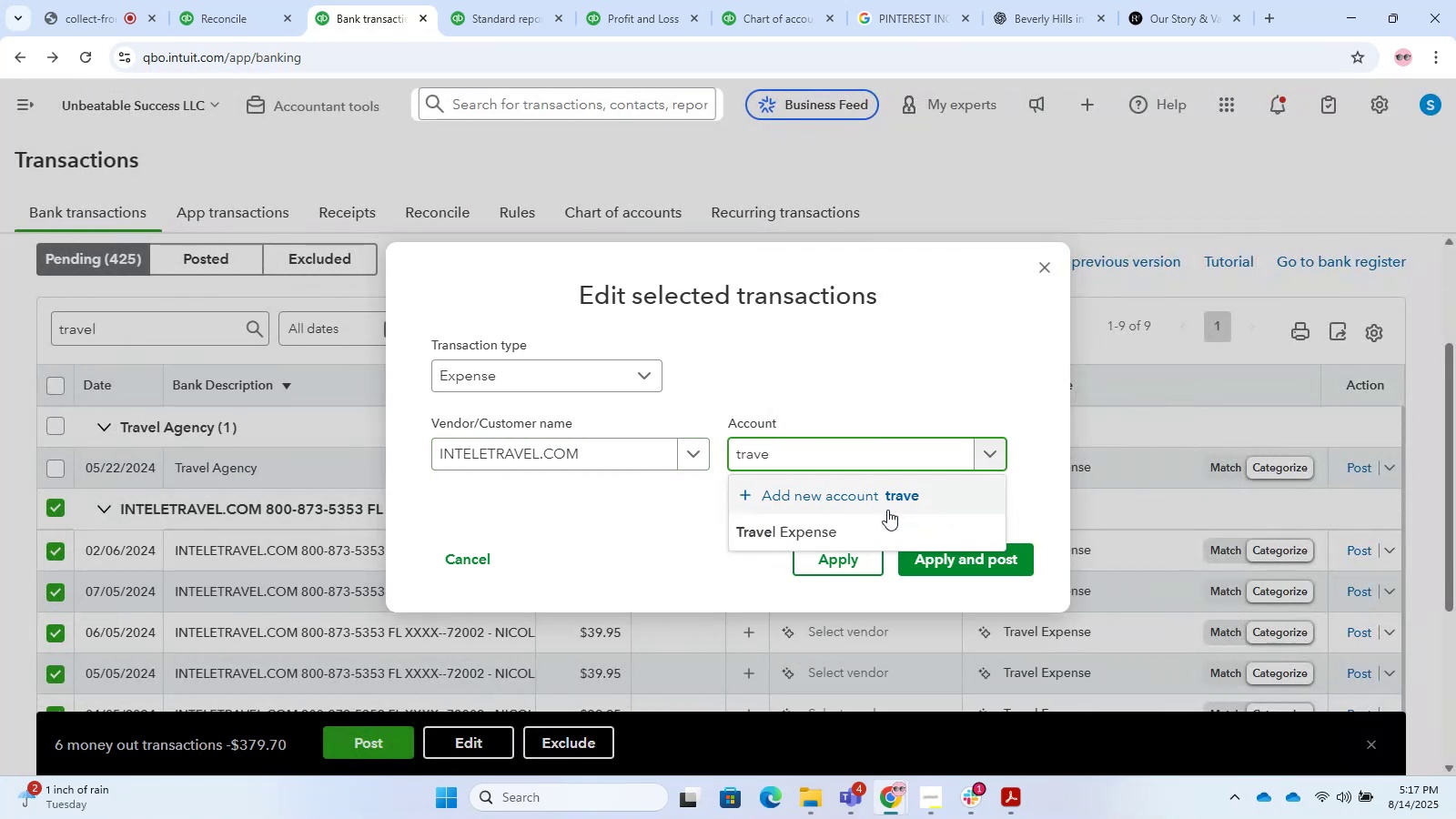 
left_click([852, 540])
 